 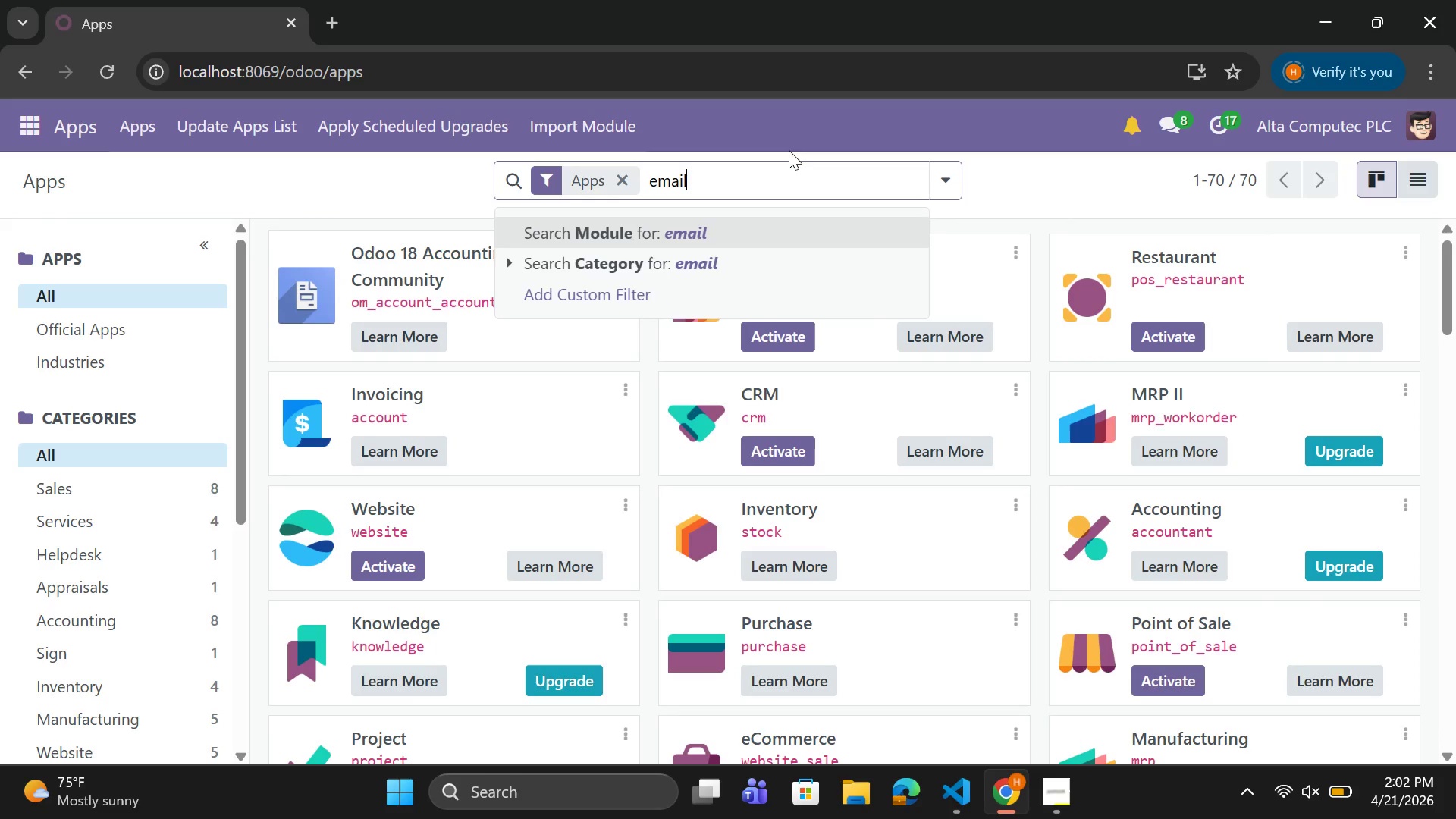 
key(Enter)
 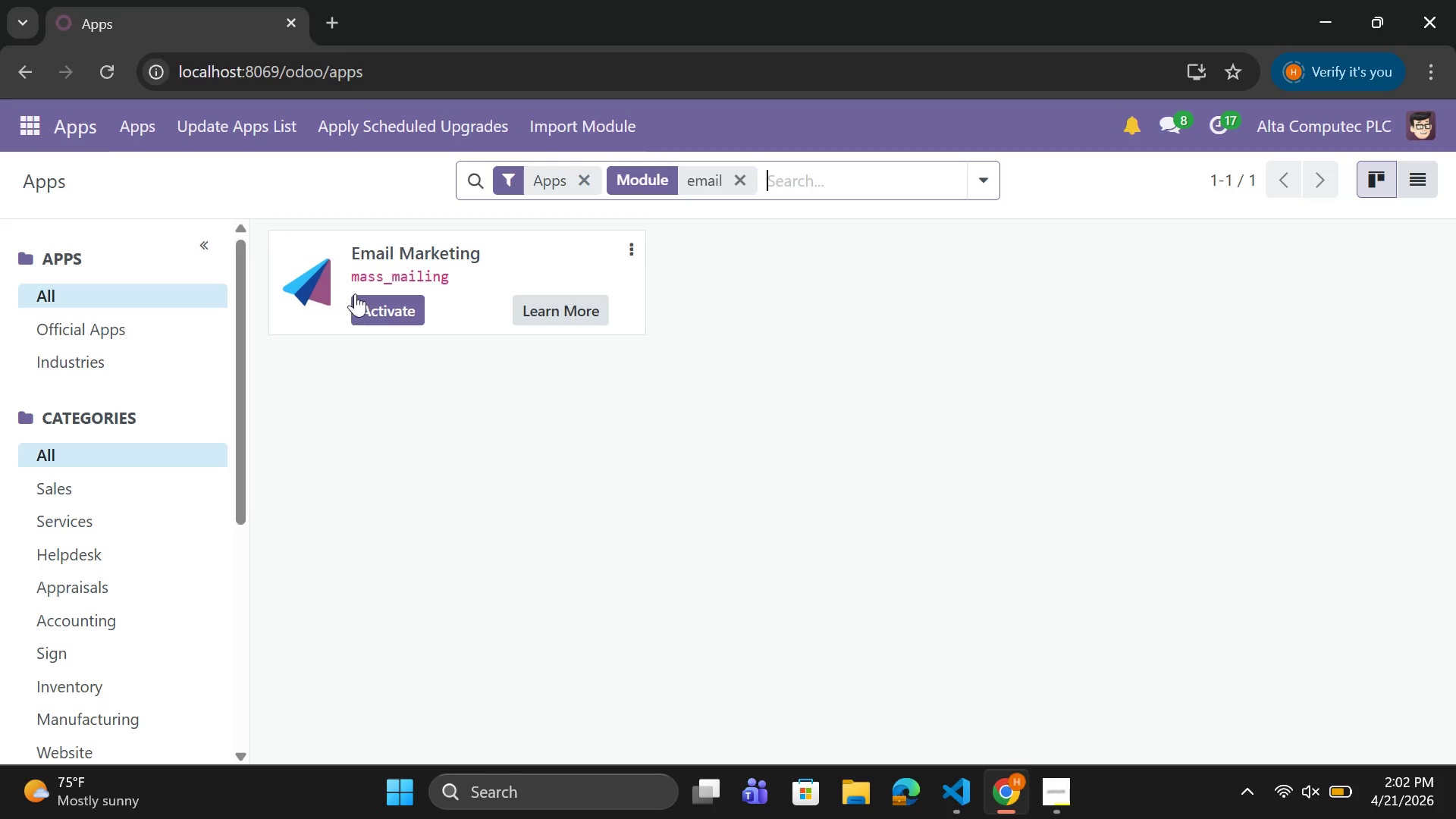 
left_click([367, 300])
 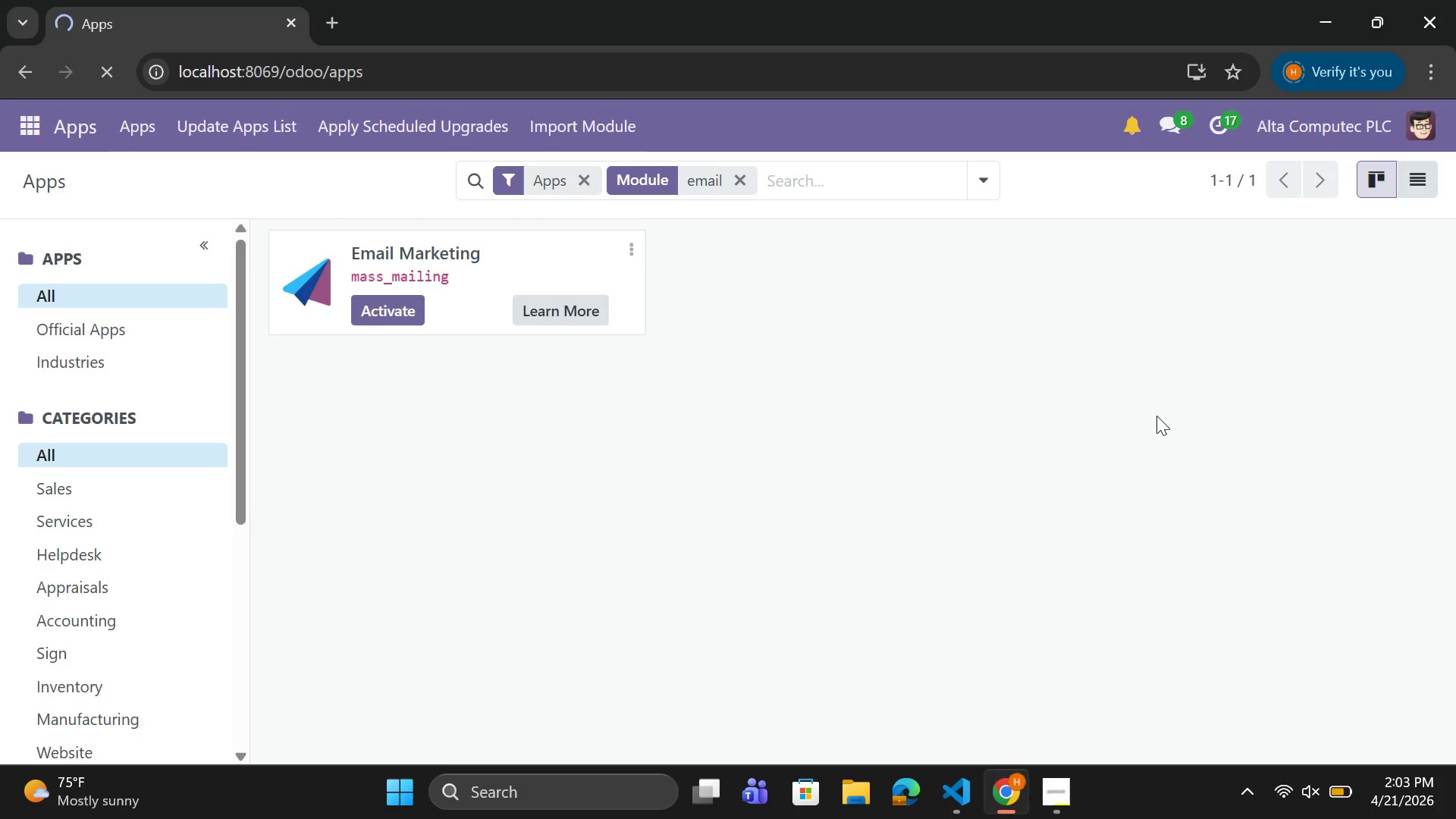 
wait(29.41)
 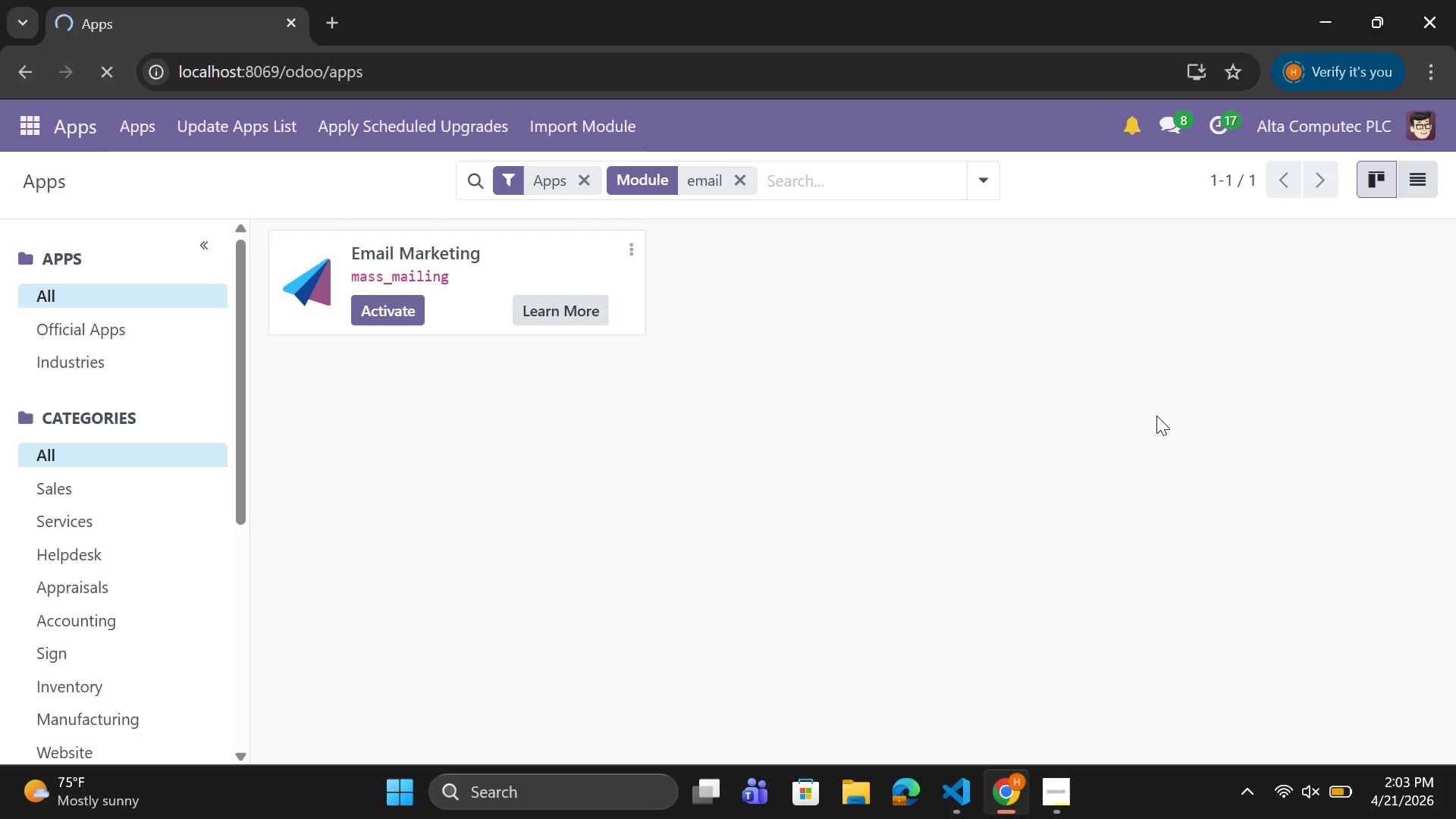 
left_click([32, 132])
 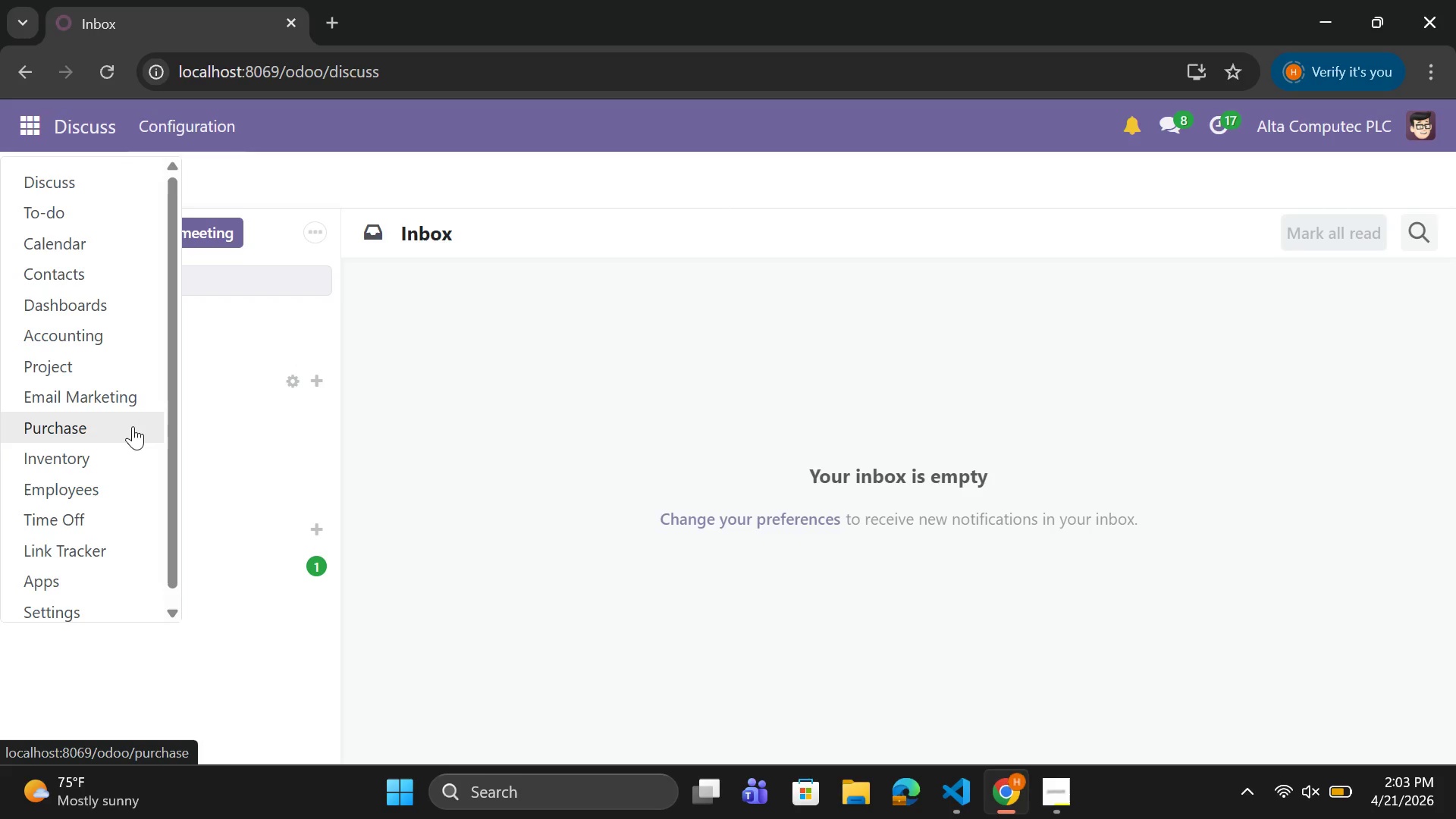 
left_click([133, 401])
 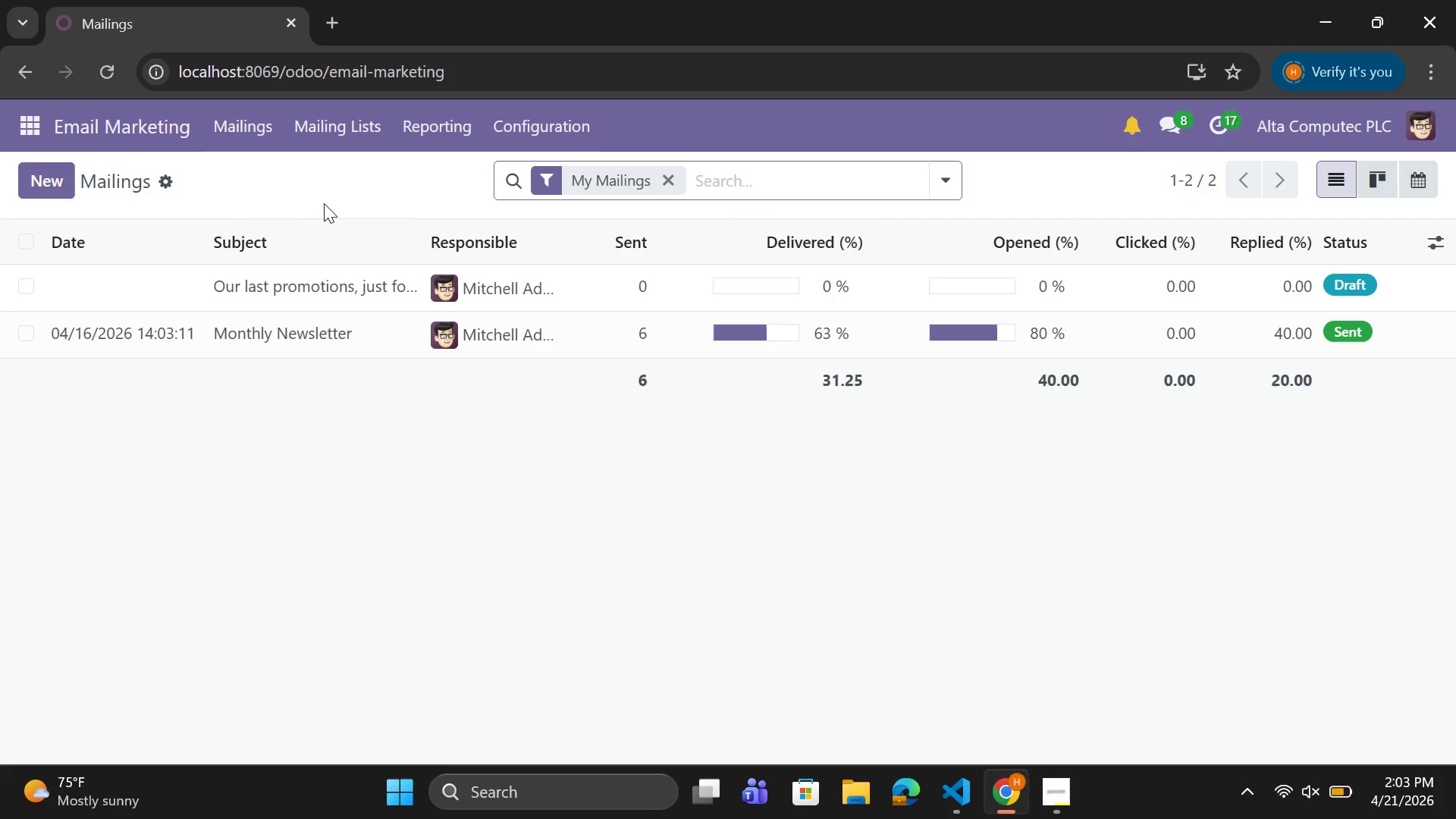 
left_click([350, 125])
 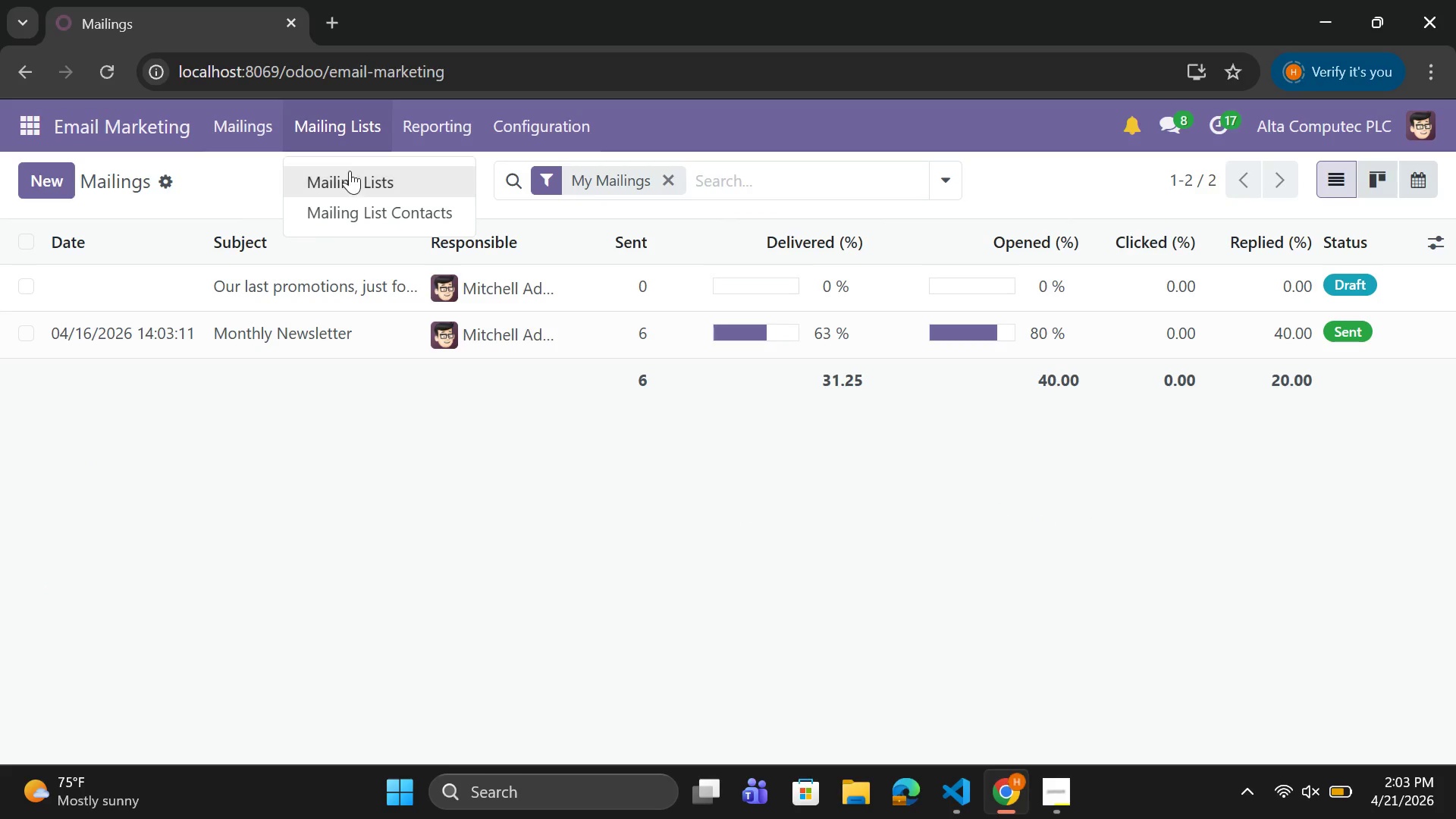 
left_click([350, 181])
 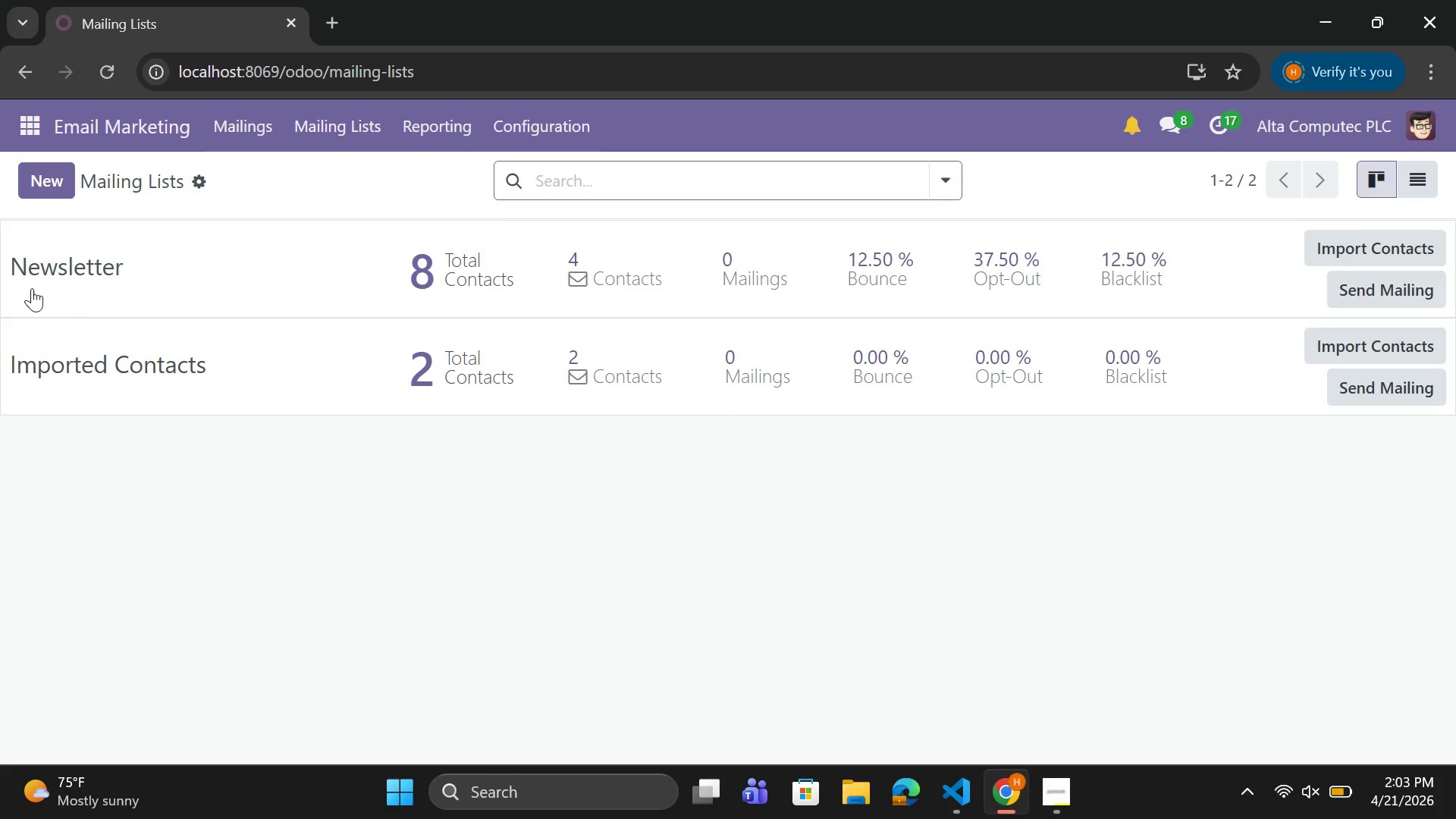 
left_click([46, 177])
 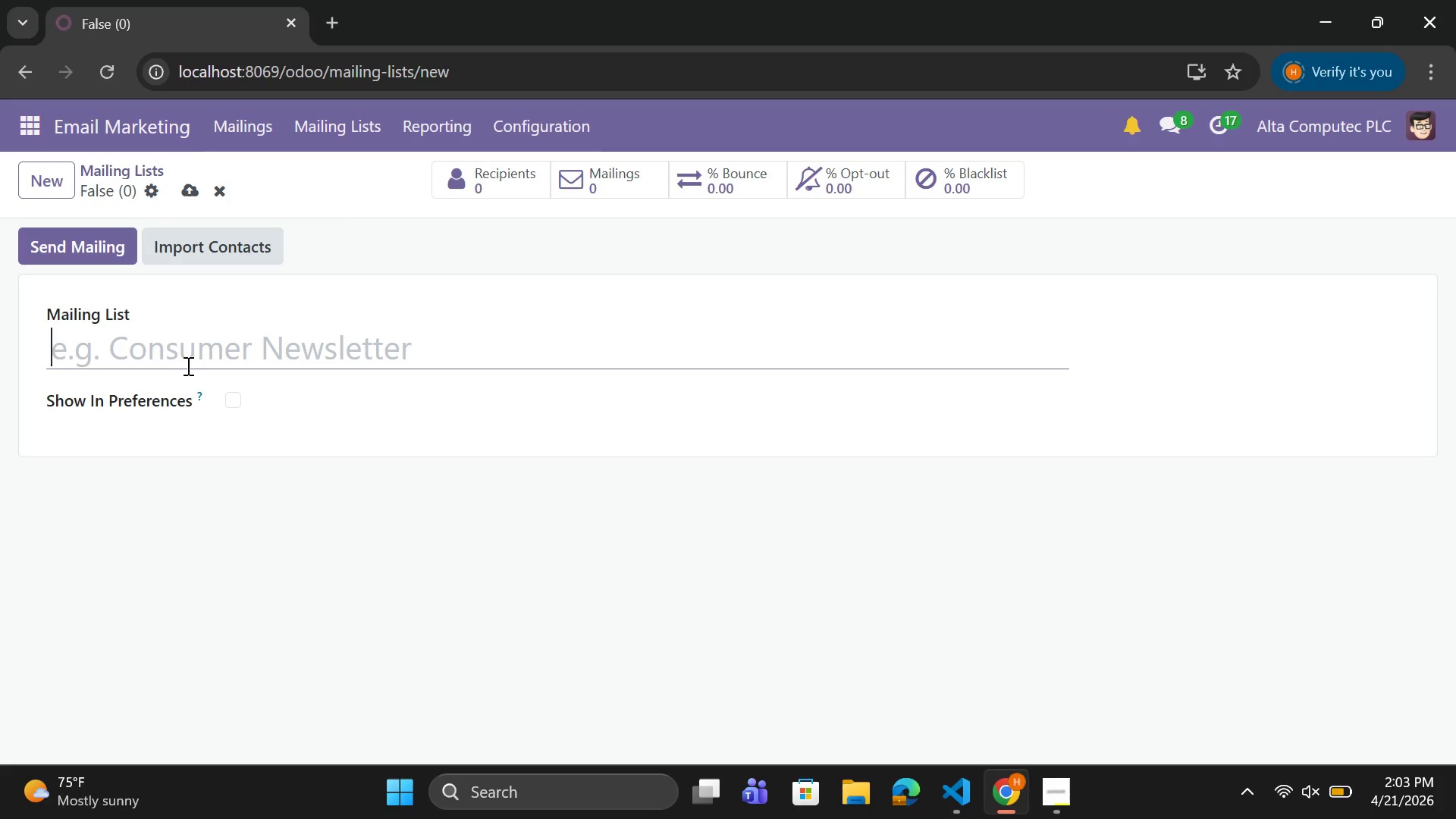 
left_click([209, 349])
 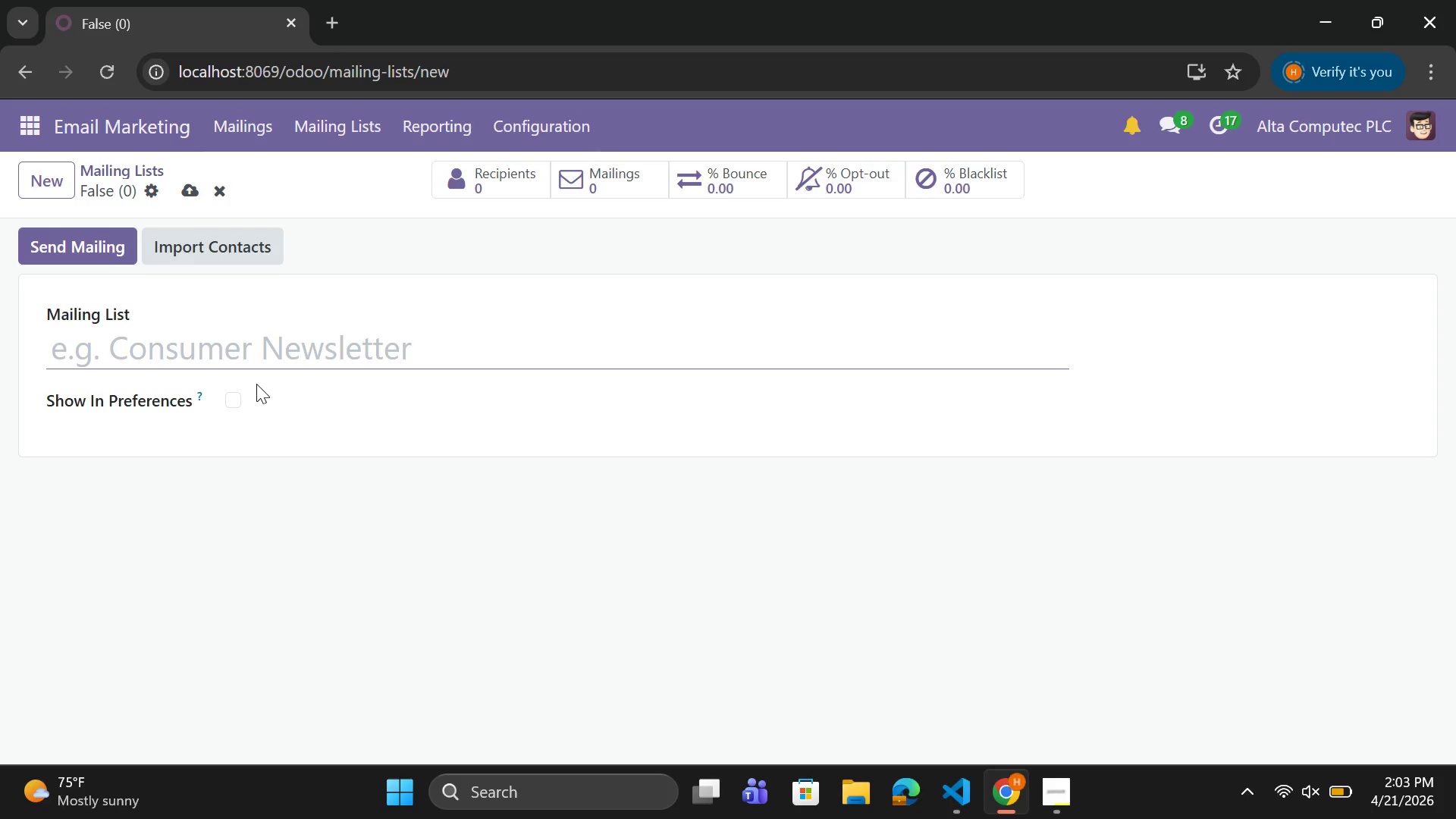 
type(Lost Intro Leads)
 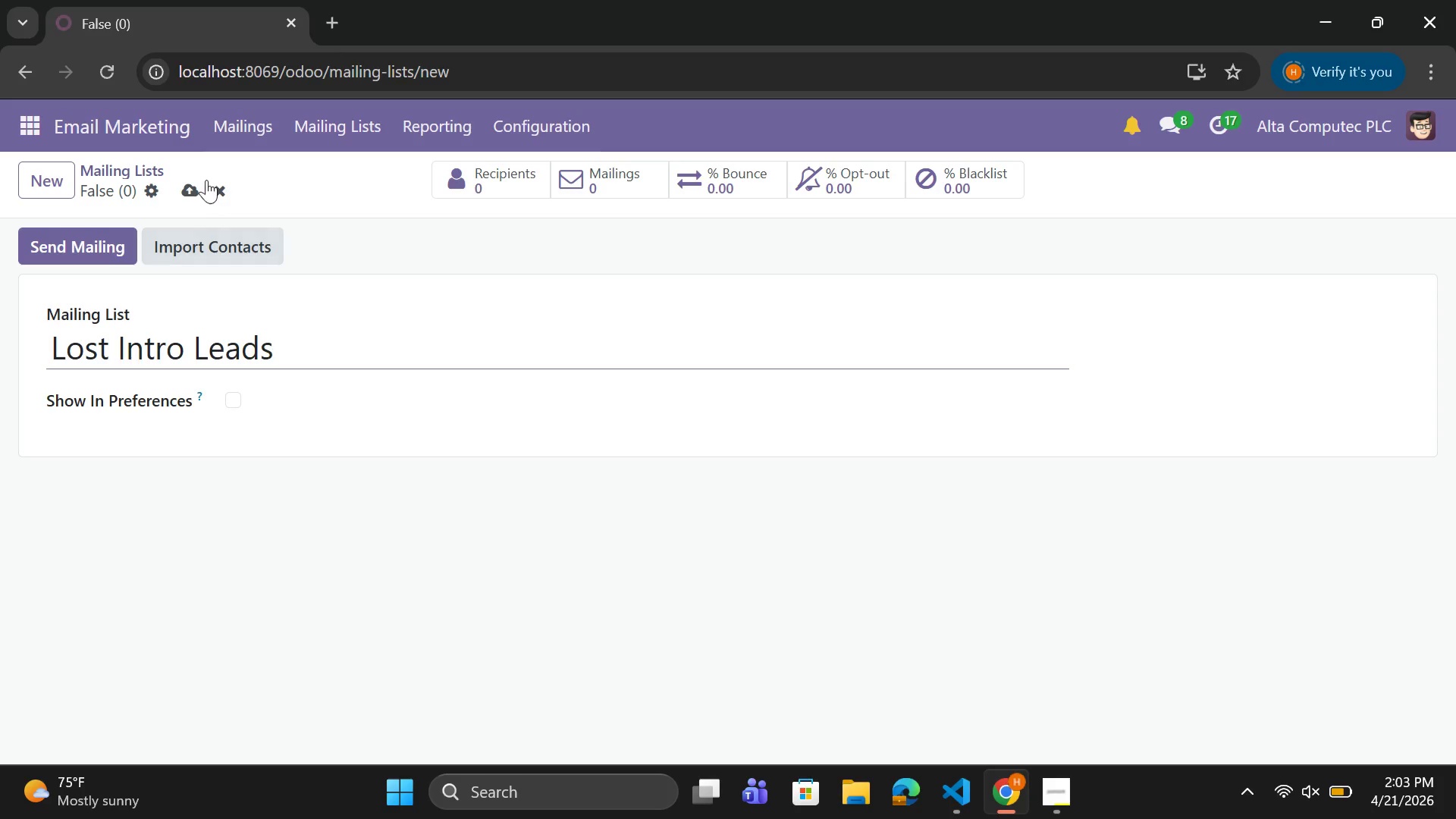 
left_click([190, 183])
 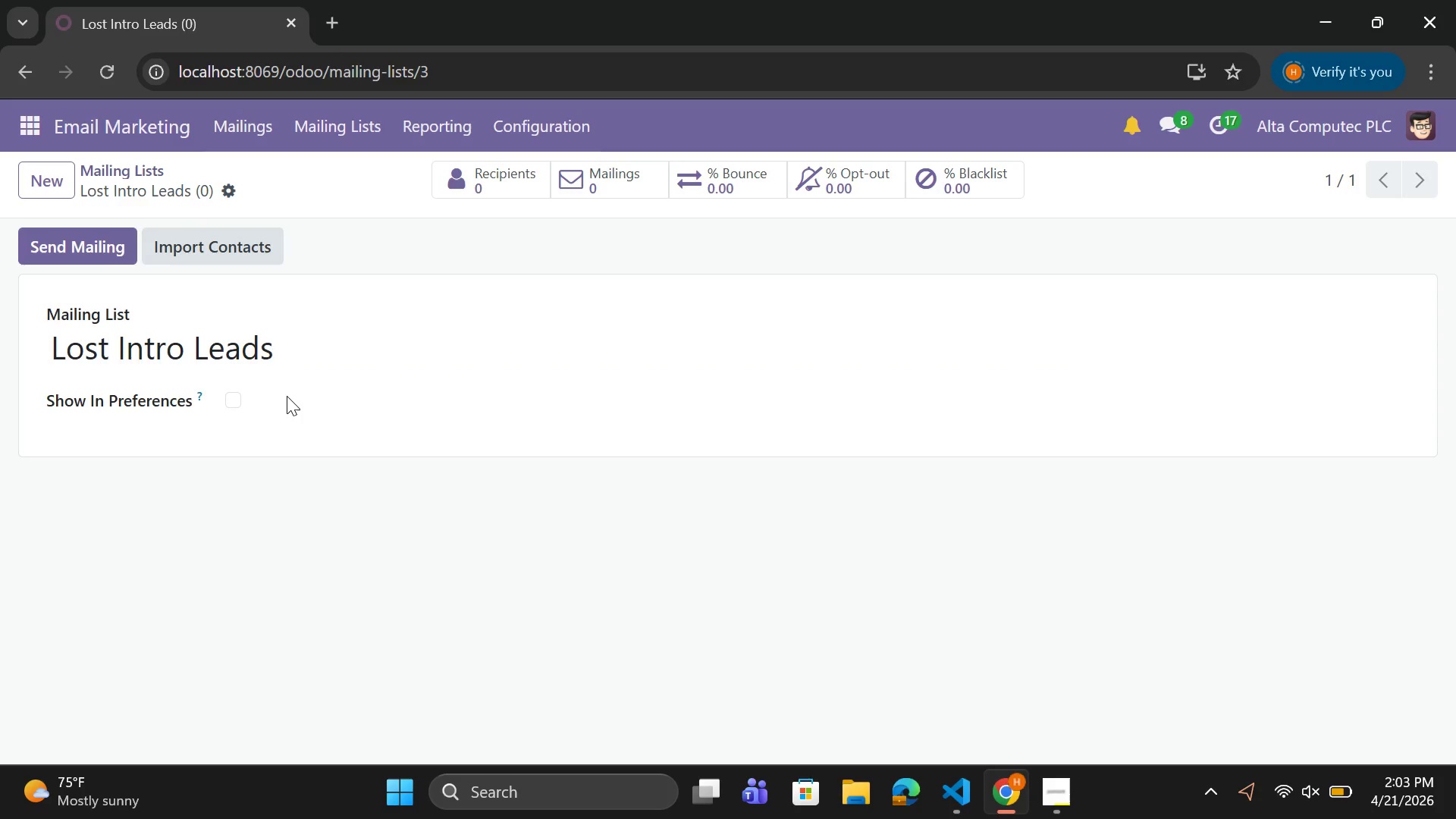 
wait(5.77)
 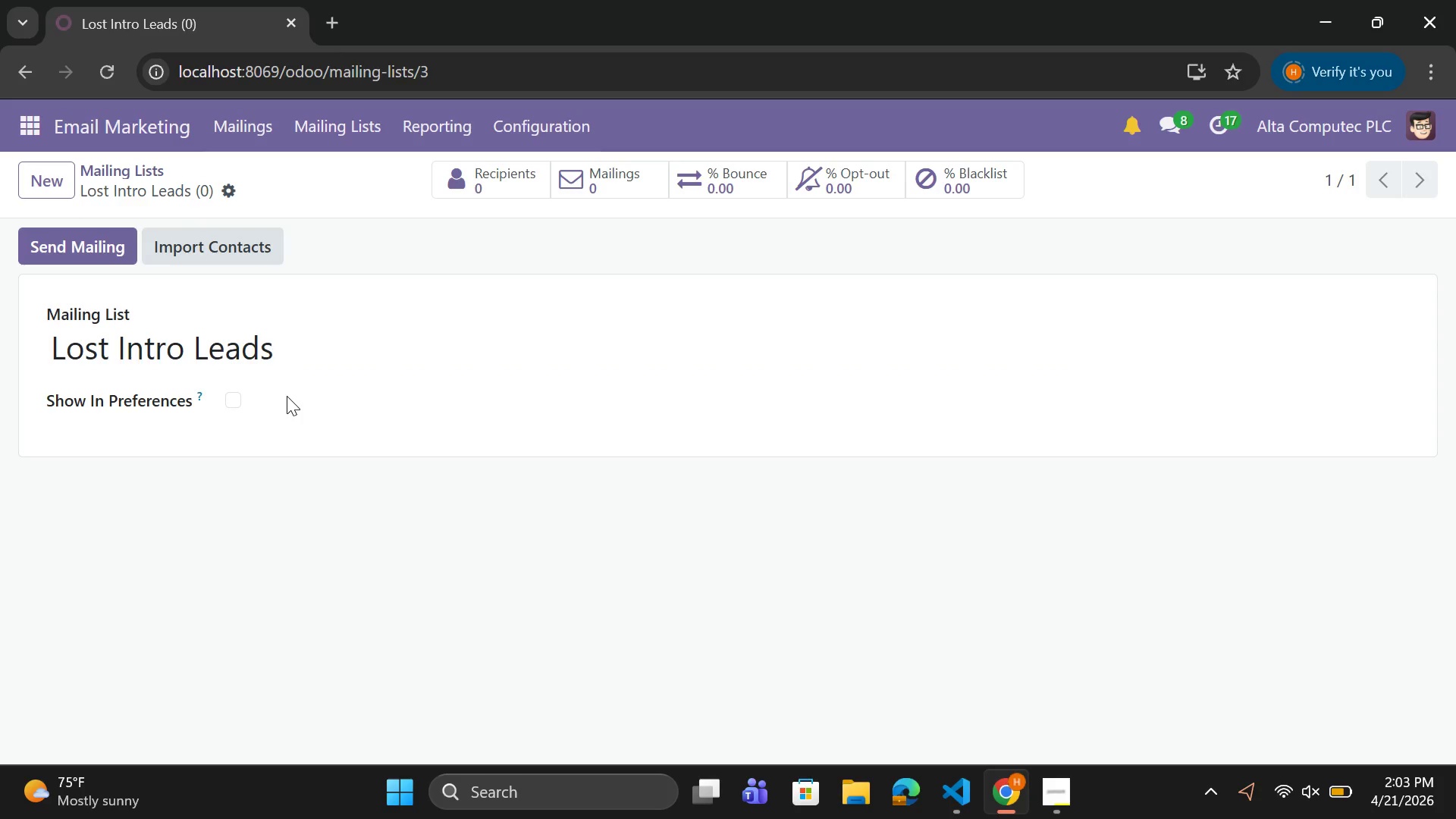 
left_click([219, 253])
 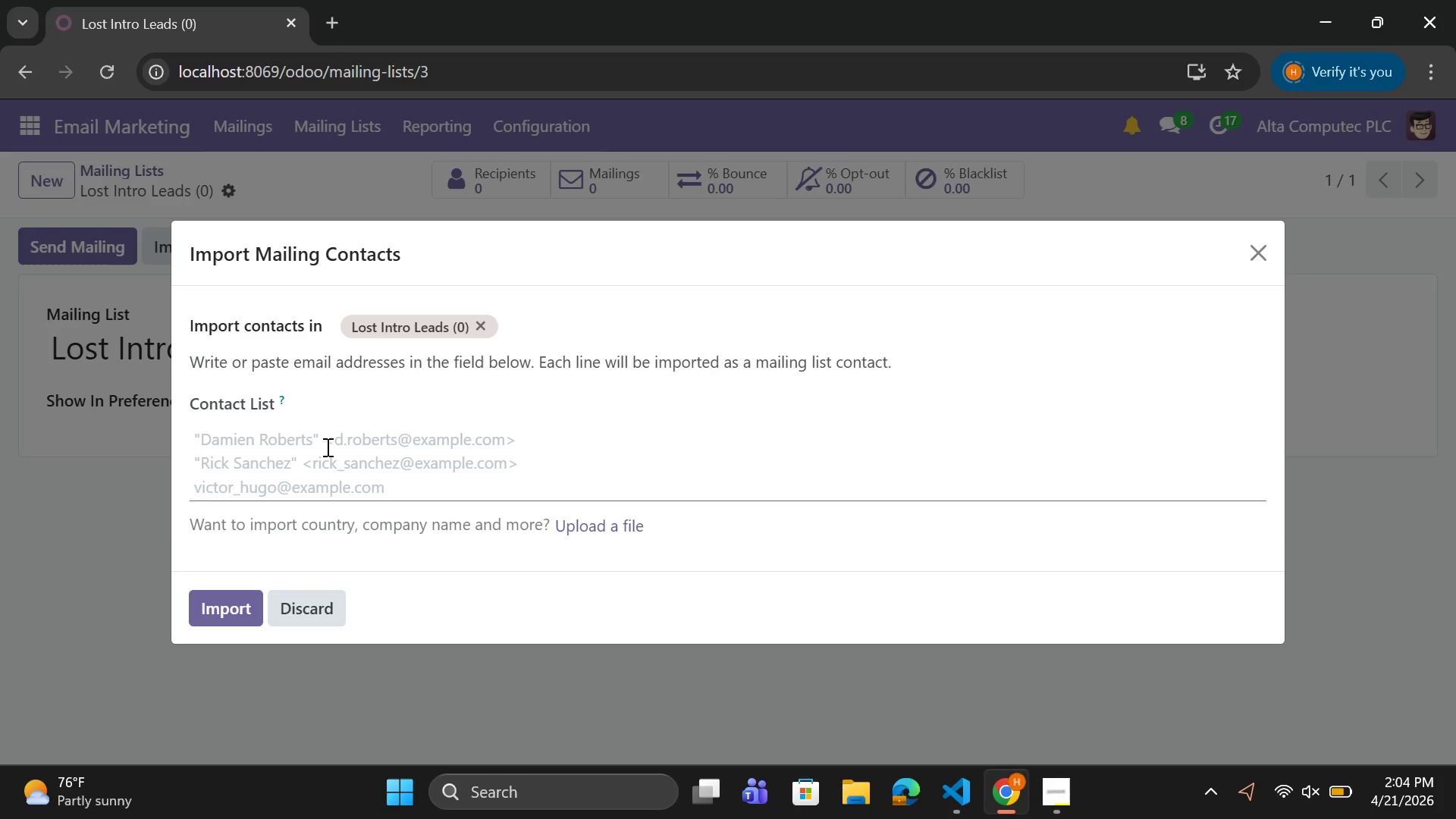 
left_click([330, 439])
 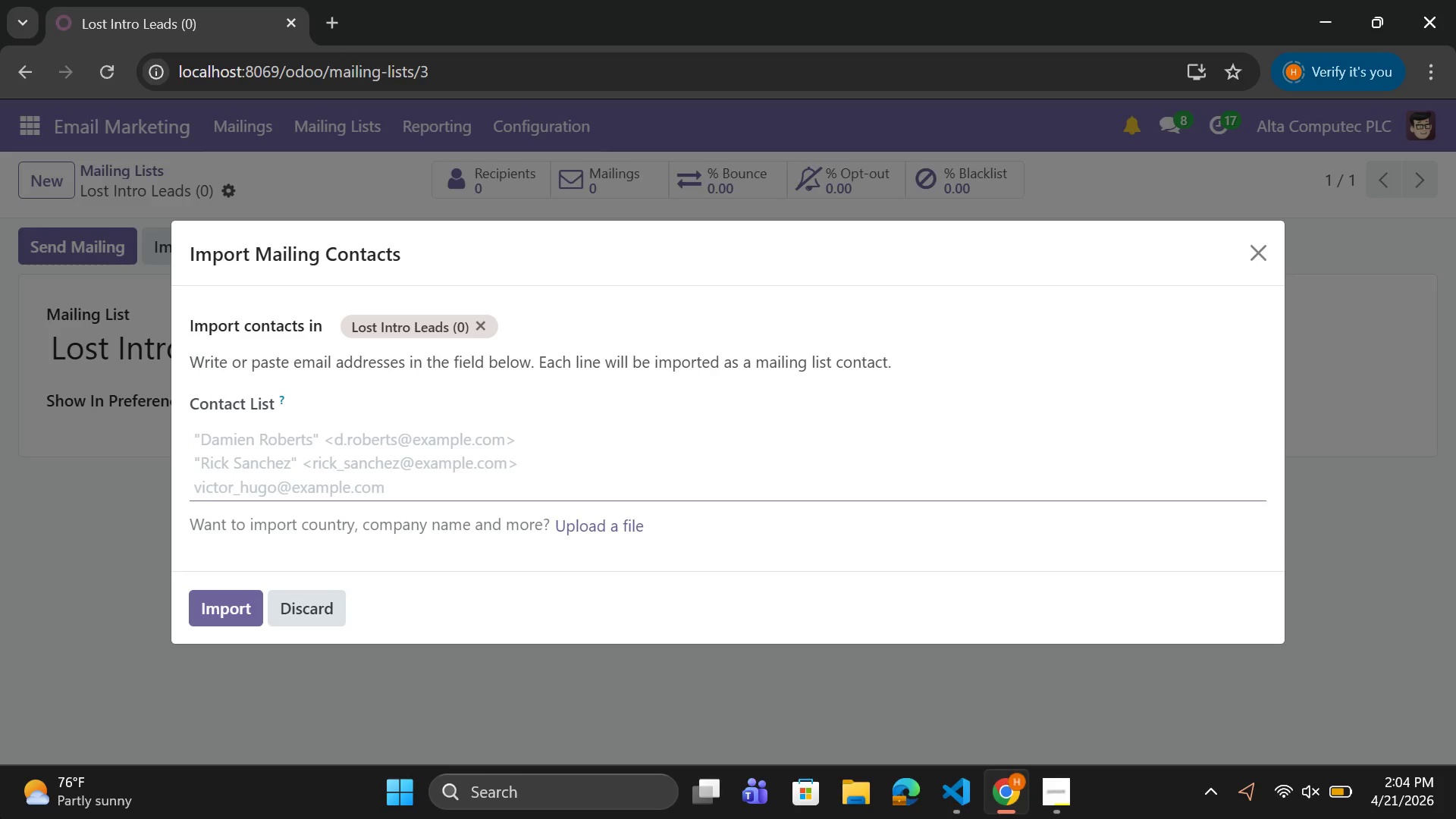 
wait(6.38)
 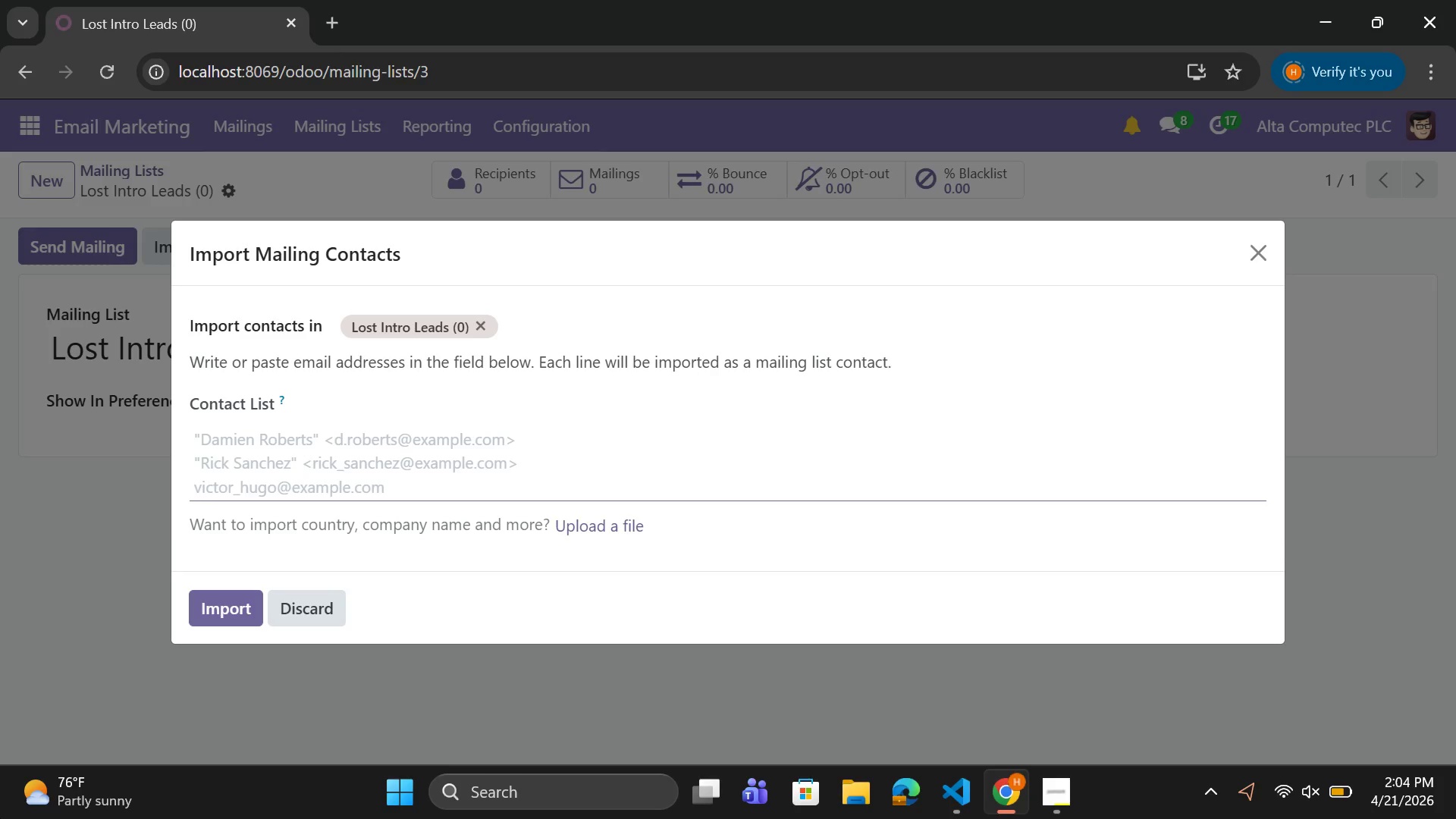 
key(Shift+Quote)
 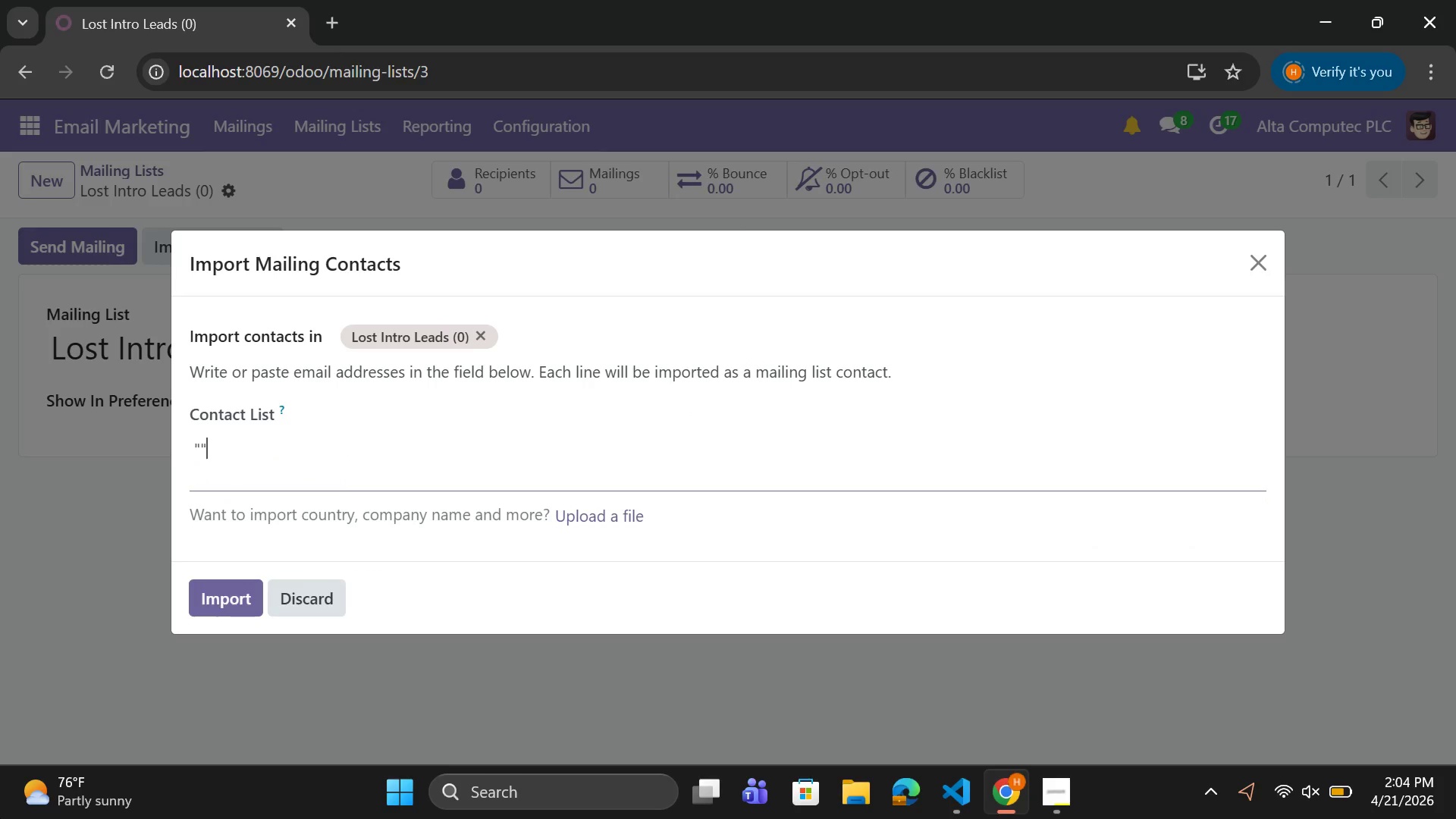 
key(Shift+Quote)
 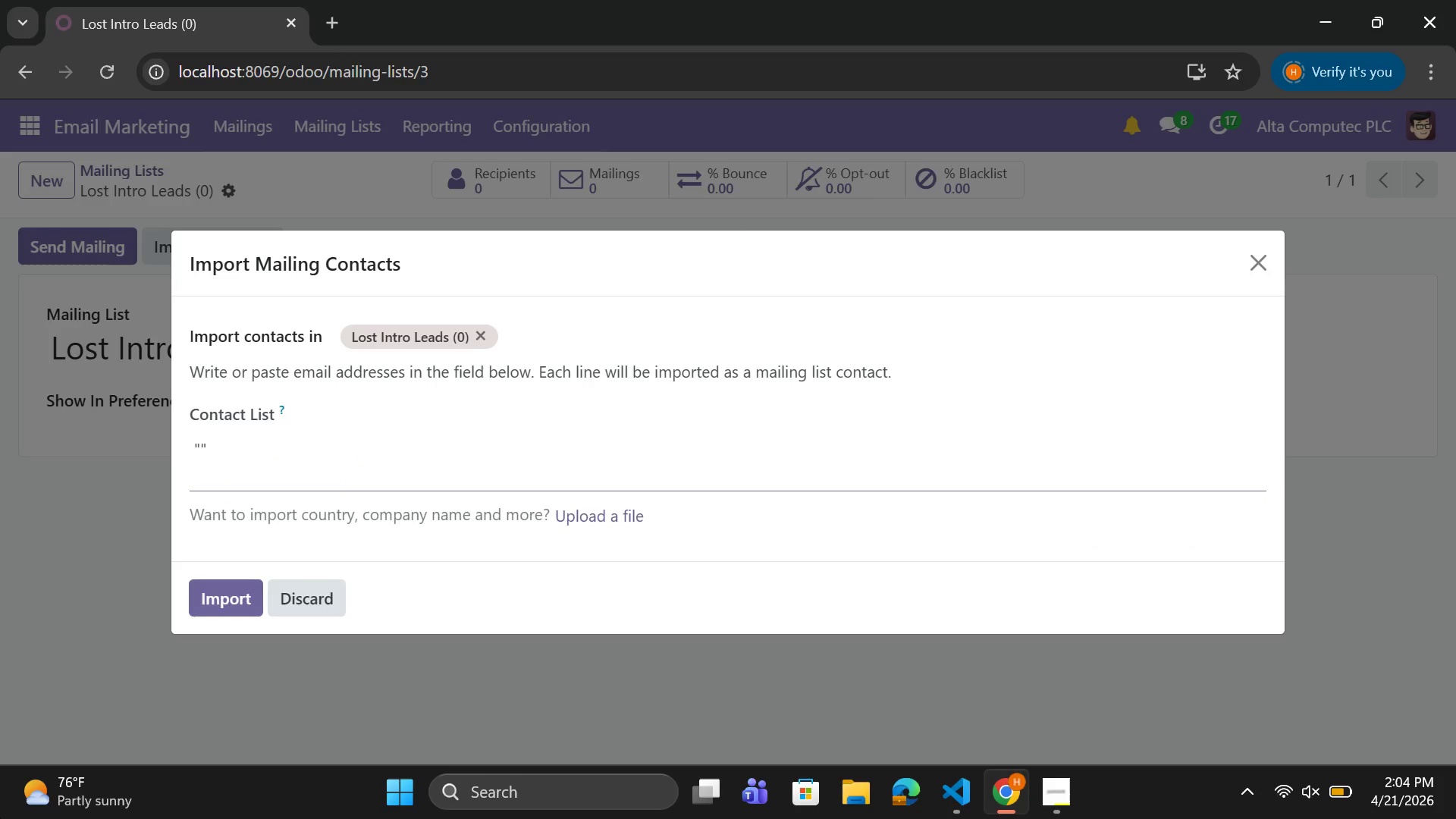 
key(ArrowLeft)
 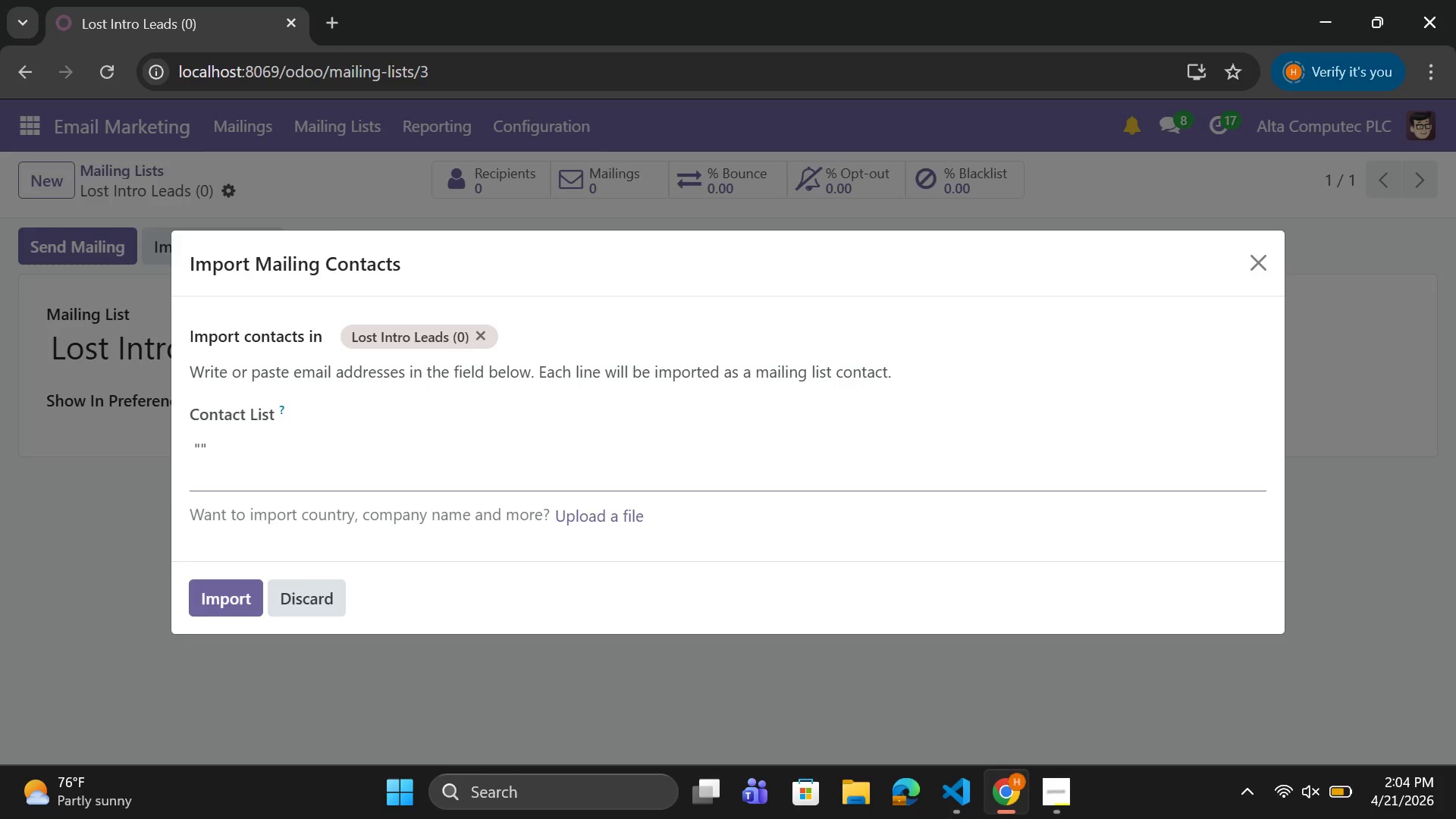 
wait(6.38)
 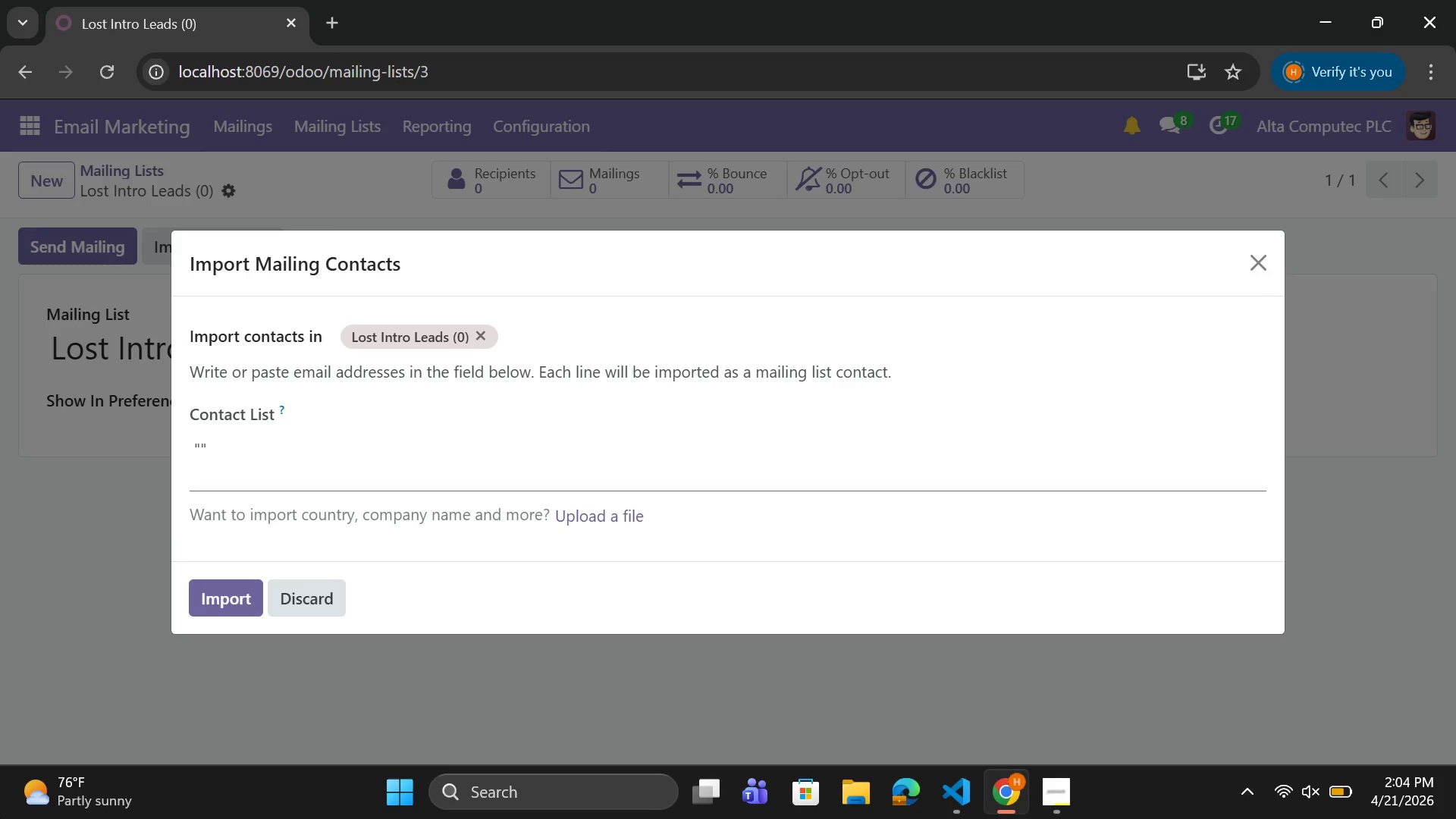 
type(AL)
key(Backspace)
type(lex)
 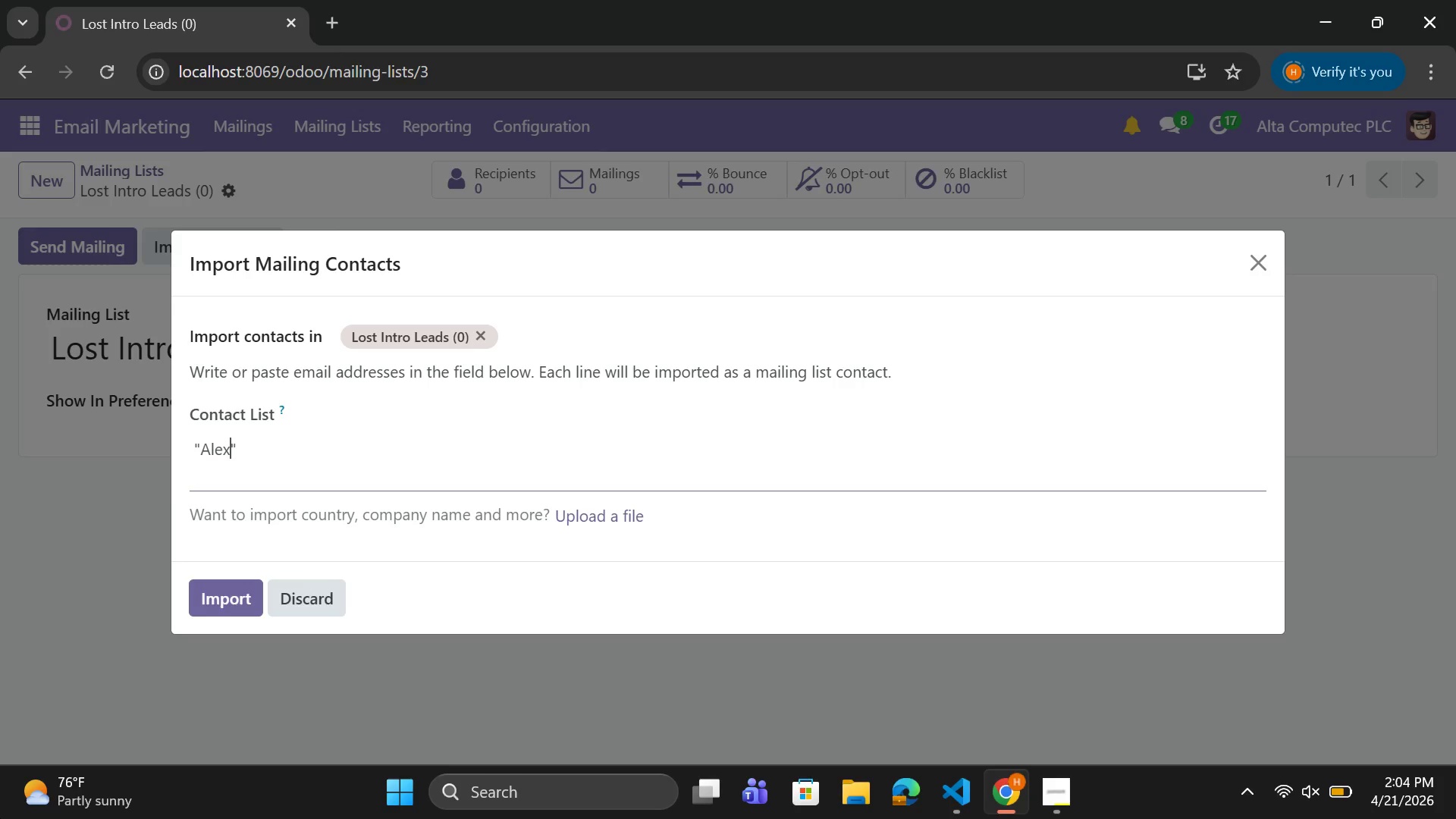 
key(ArrowRight)
 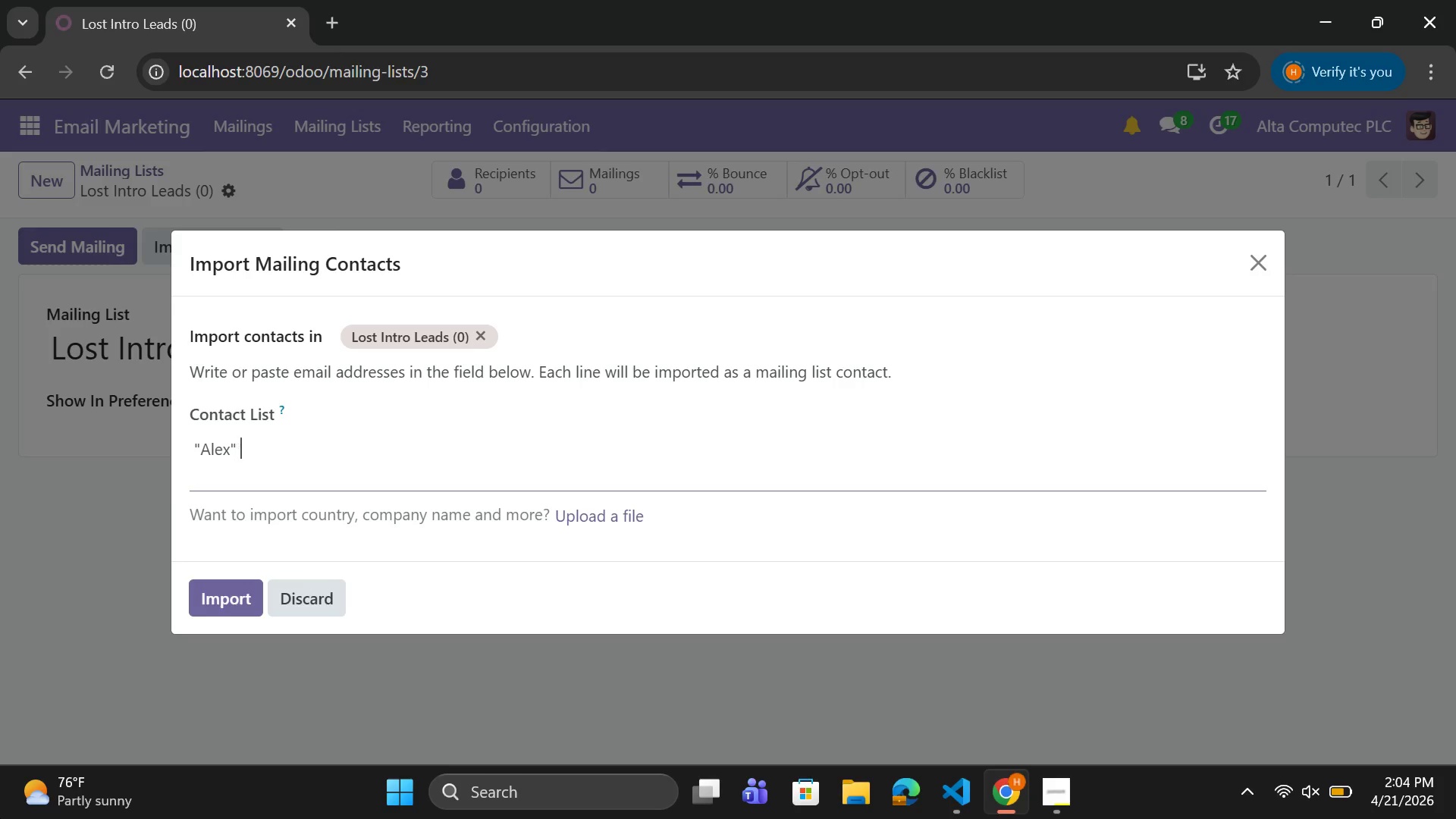 
key(Space)
 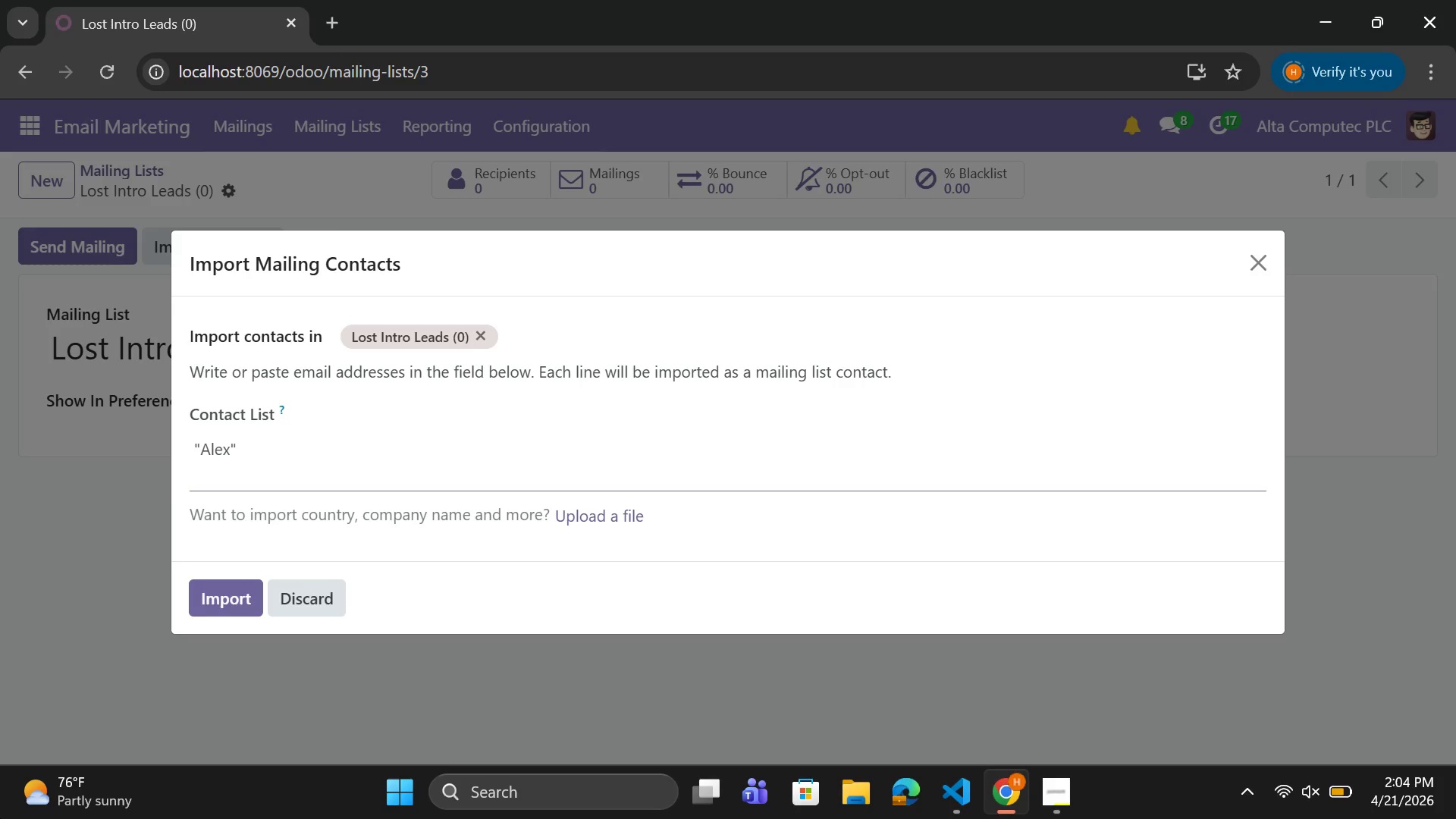 
key(Shift+Comma)
 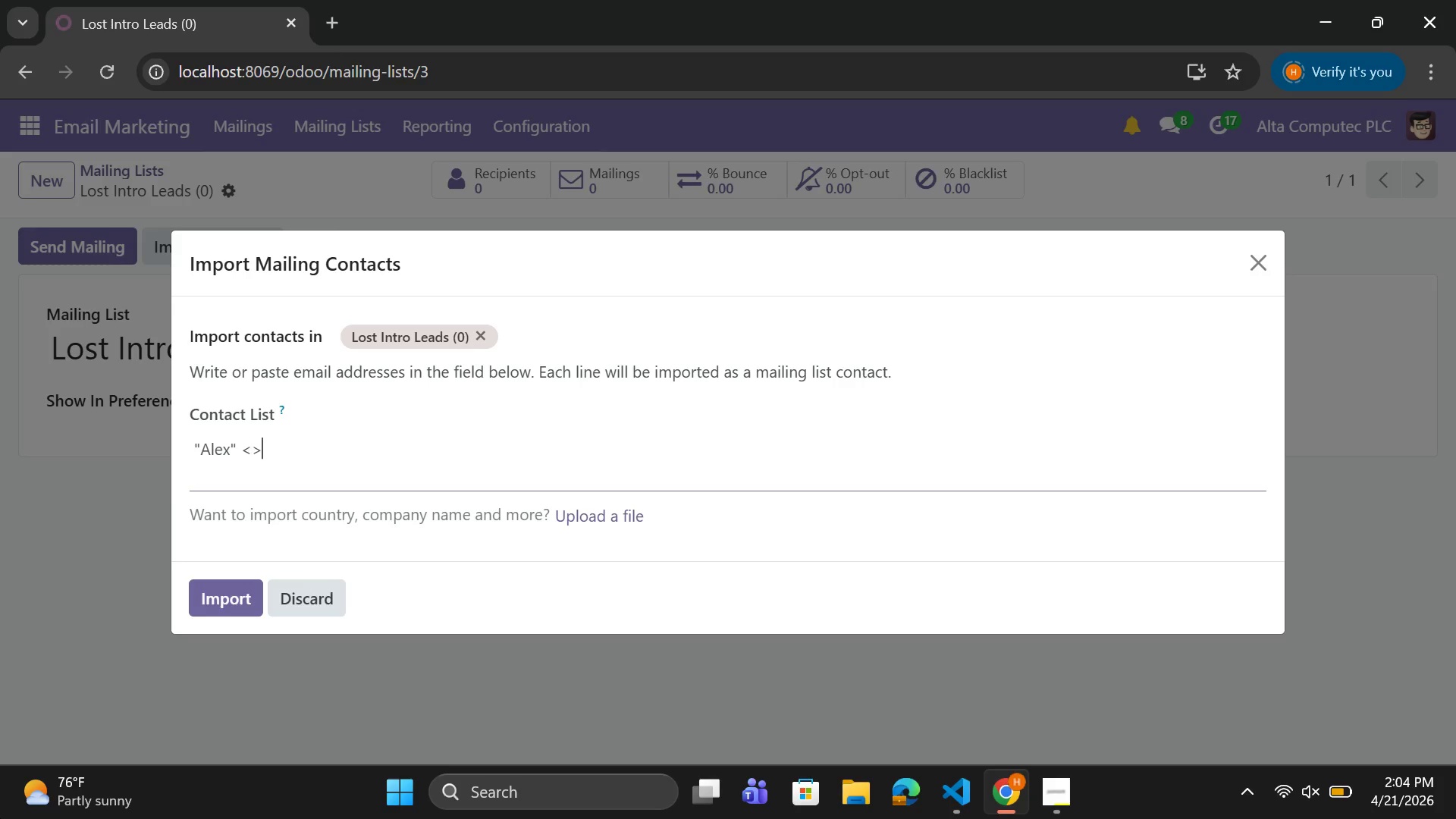 
key(Shift+Period)
 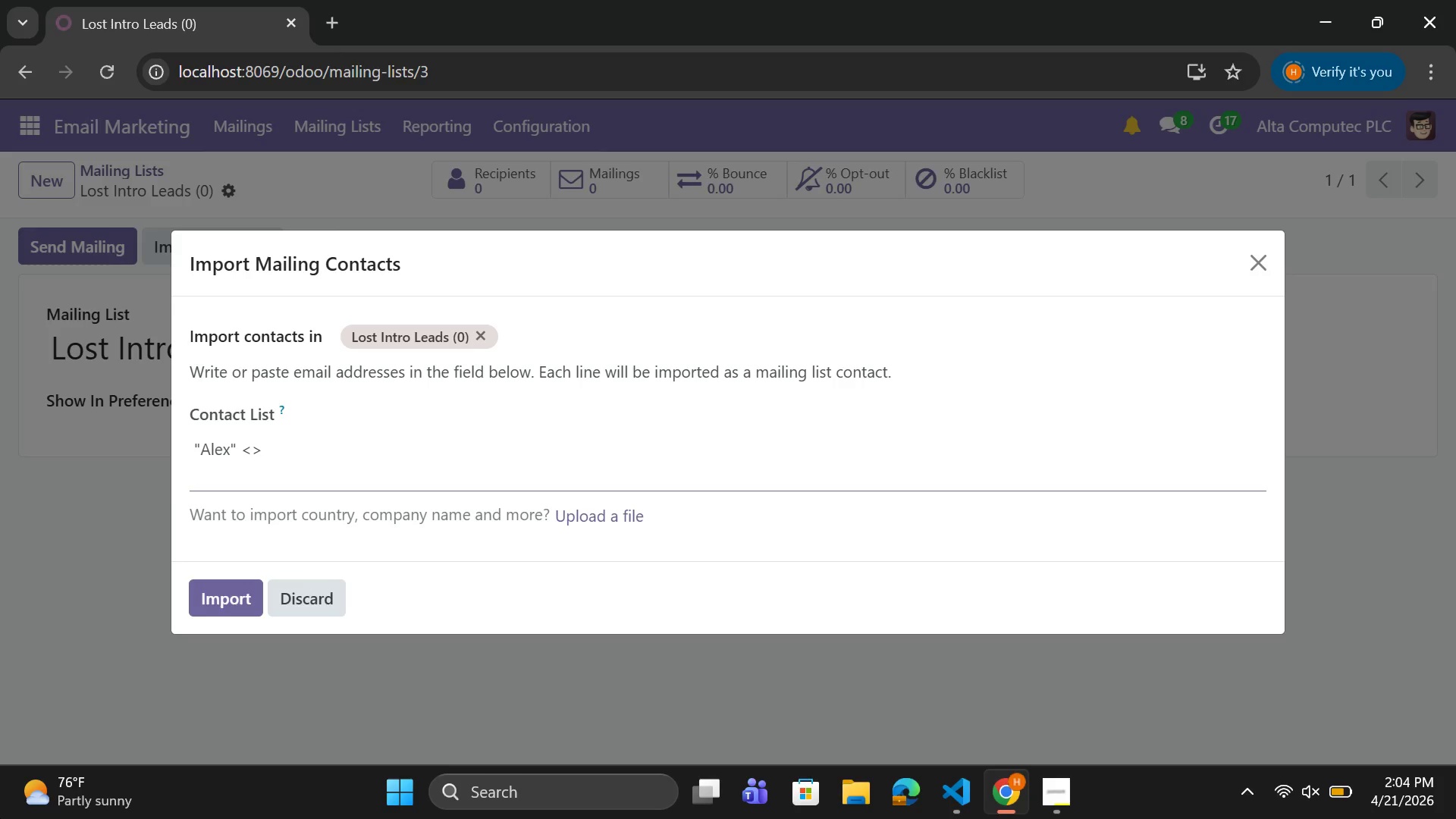 
key(ArrowLeft)
 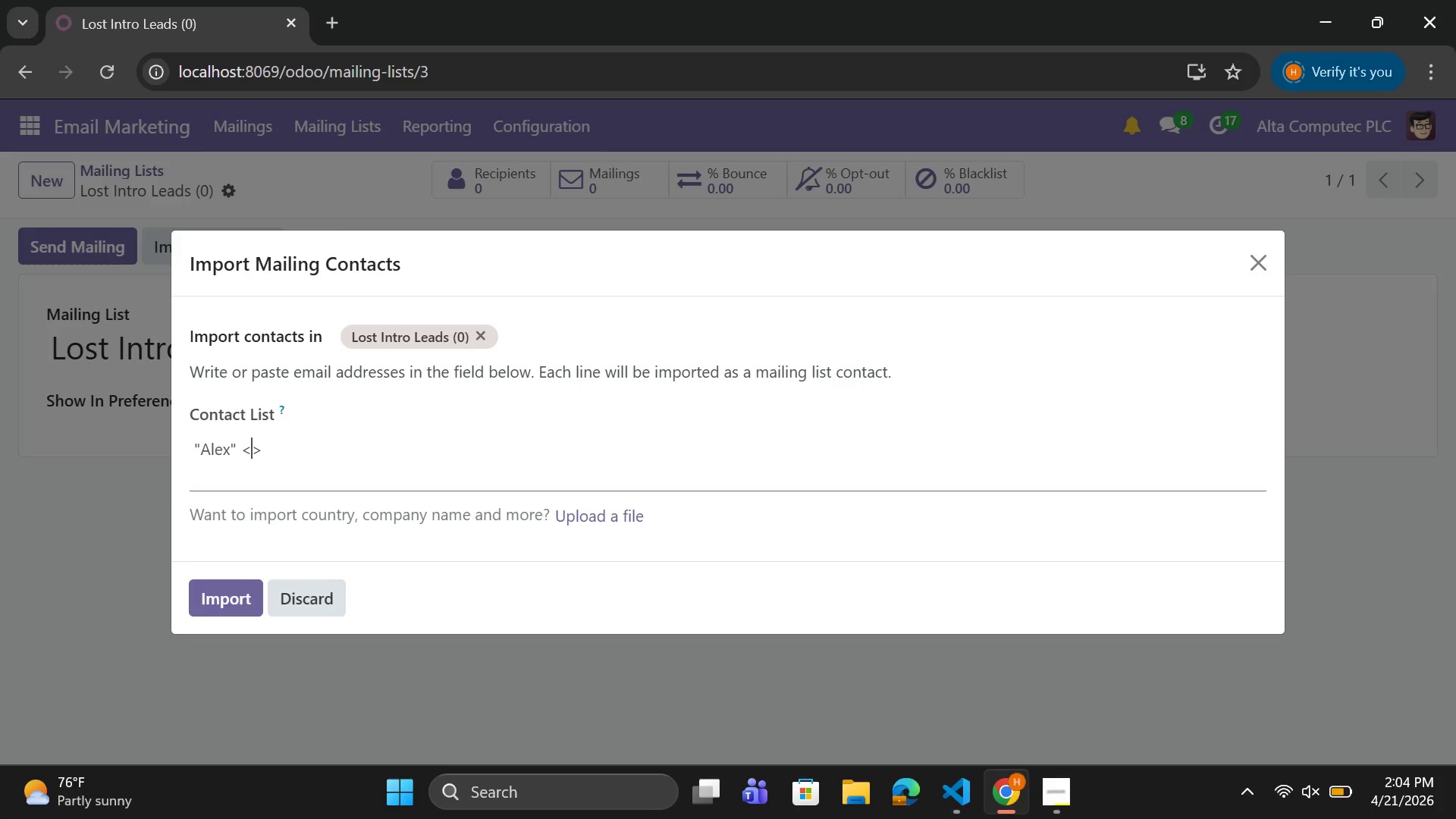 
type(alex)
 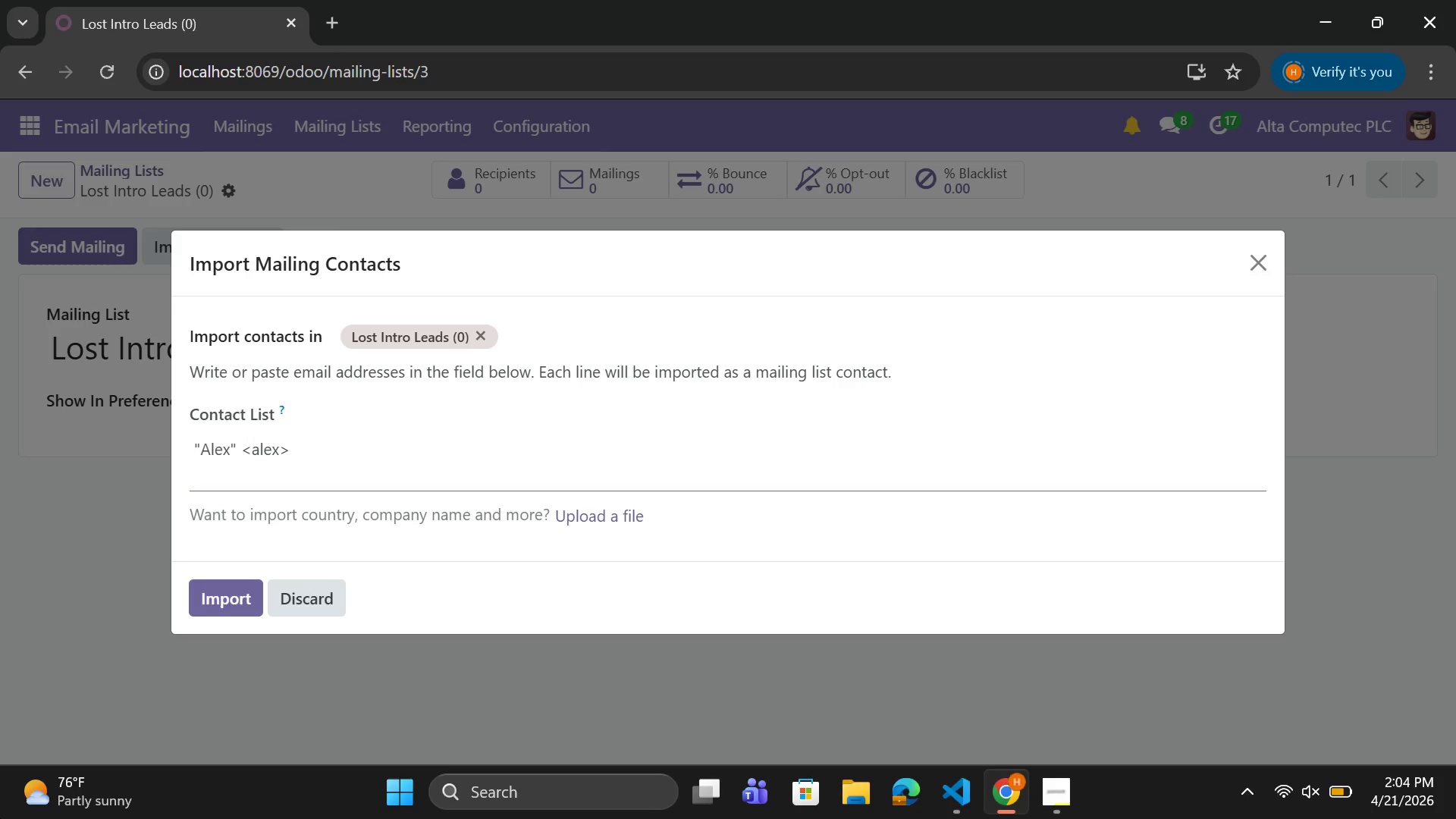 
type(@exa)
key(Backspace)
type(ample)
 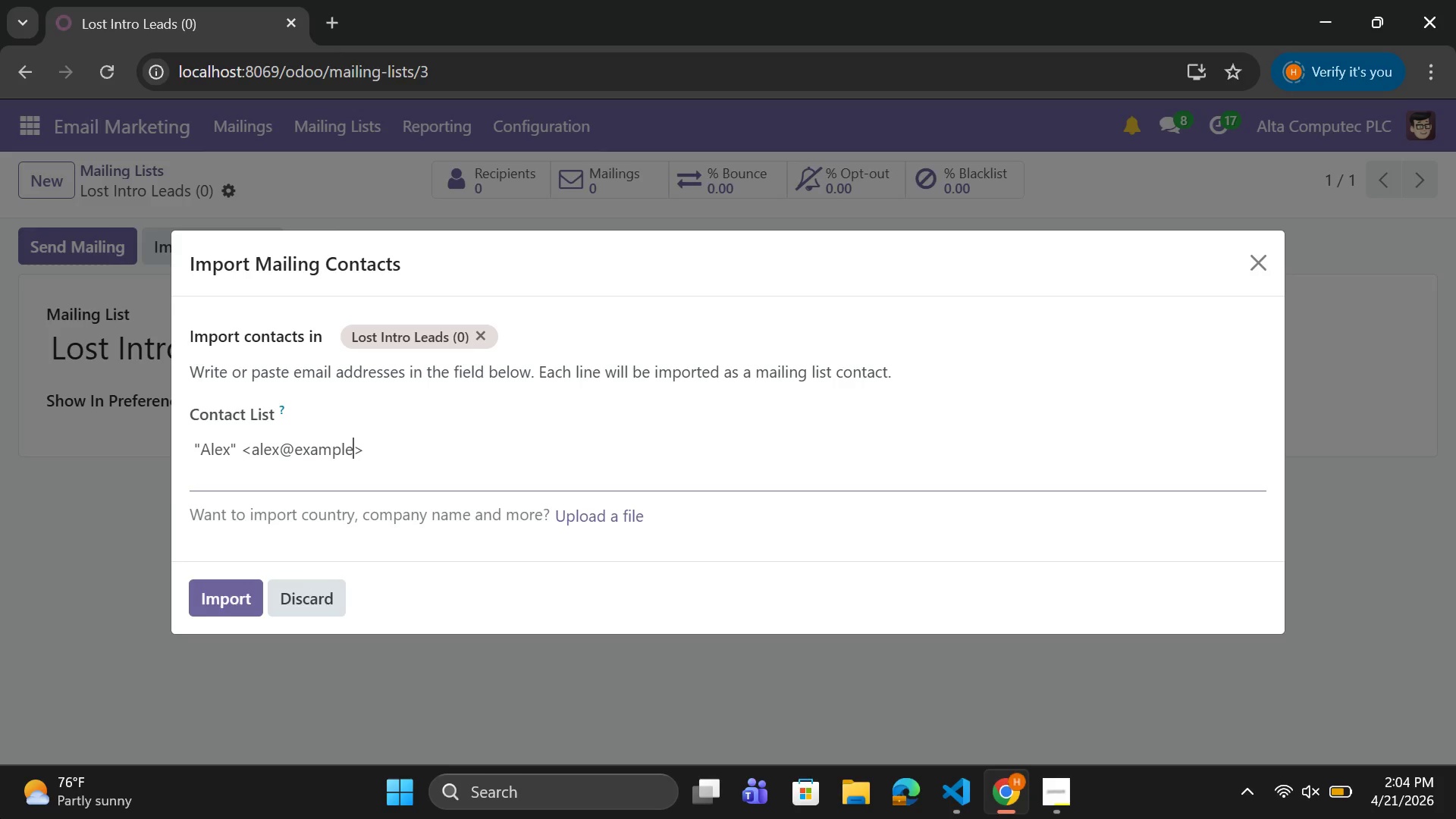 
wait(10.26)
 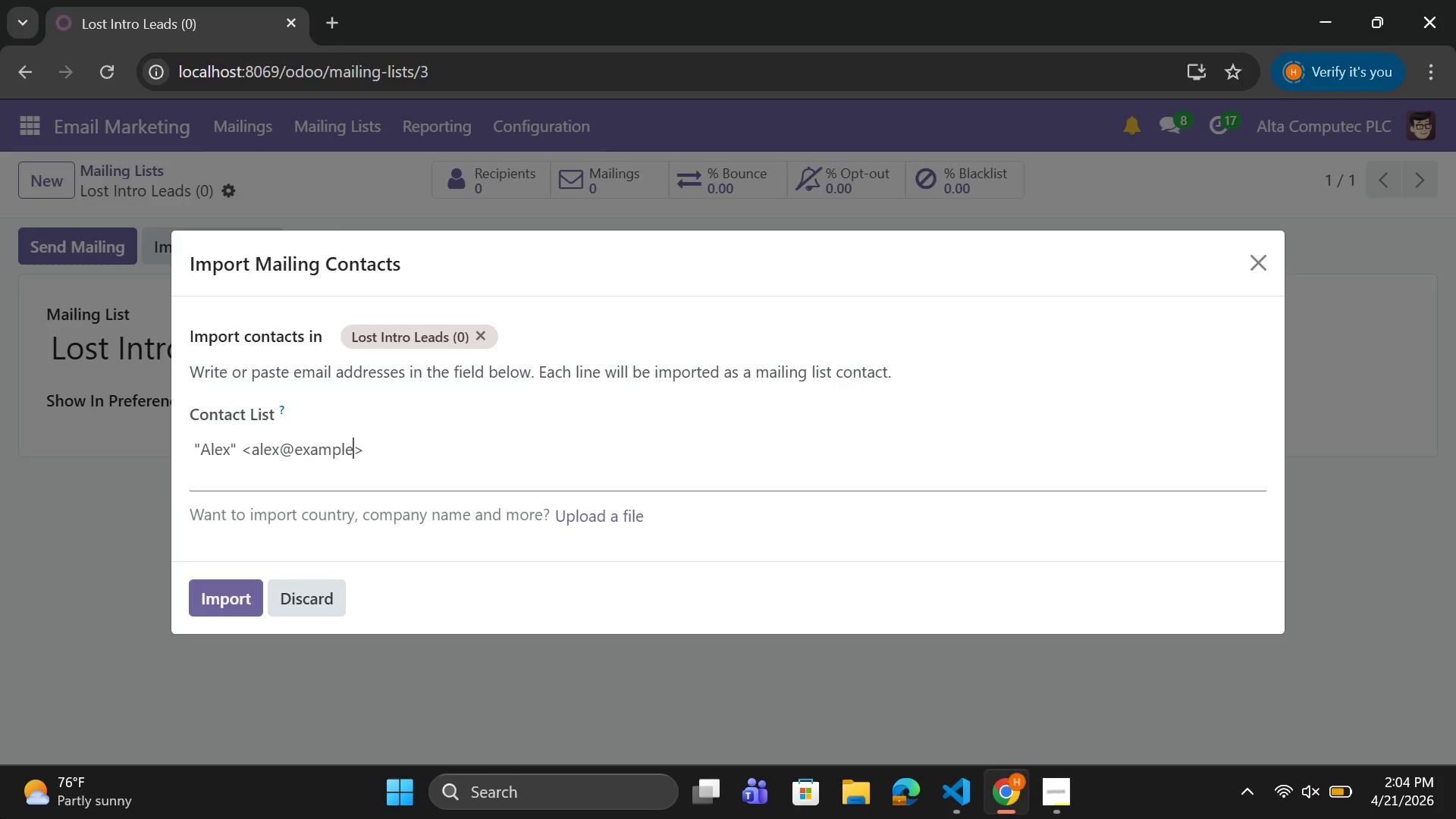 
type(.cp)
key(Backspace)
type(om)
 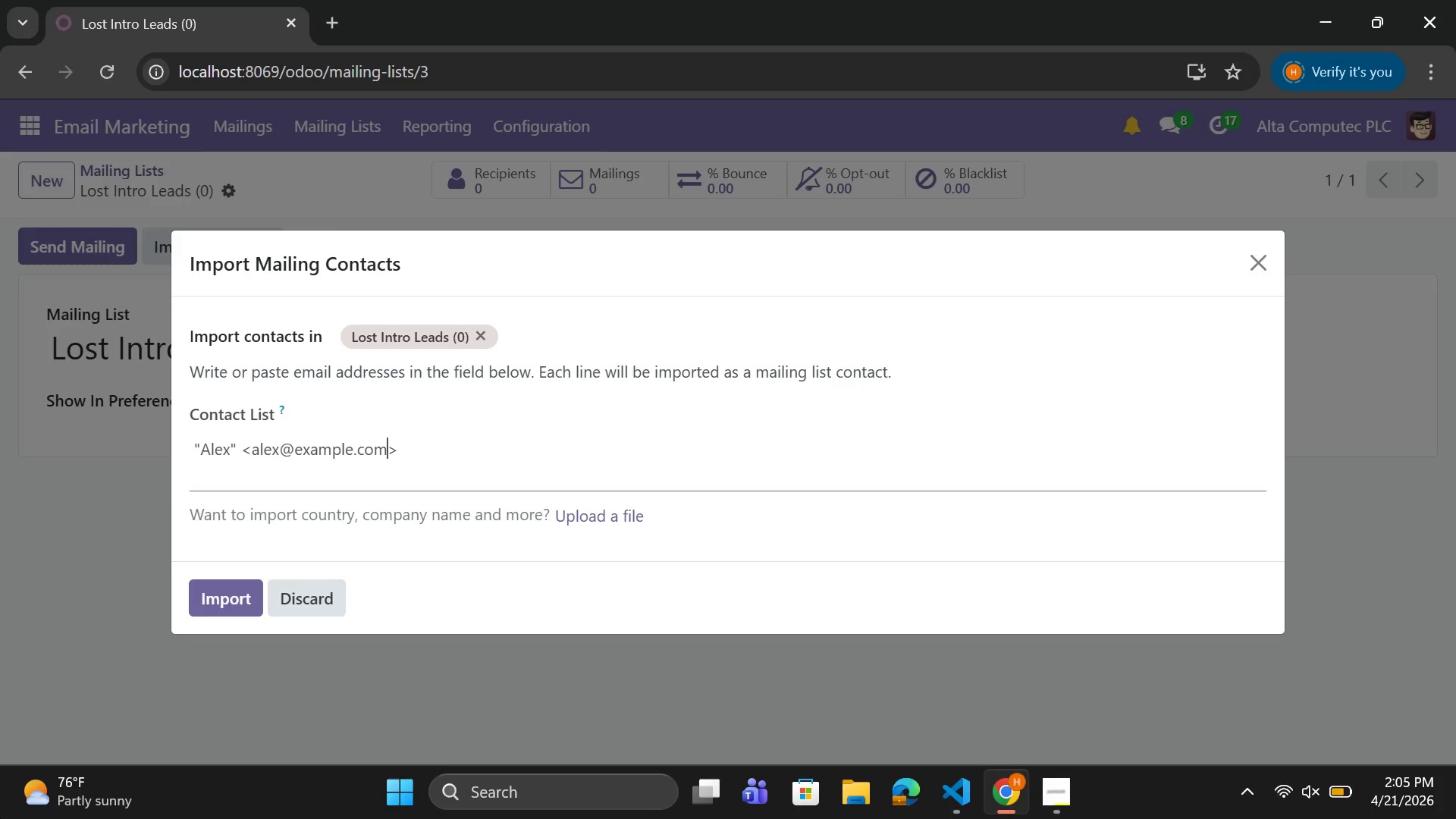 
wait(7.45)
 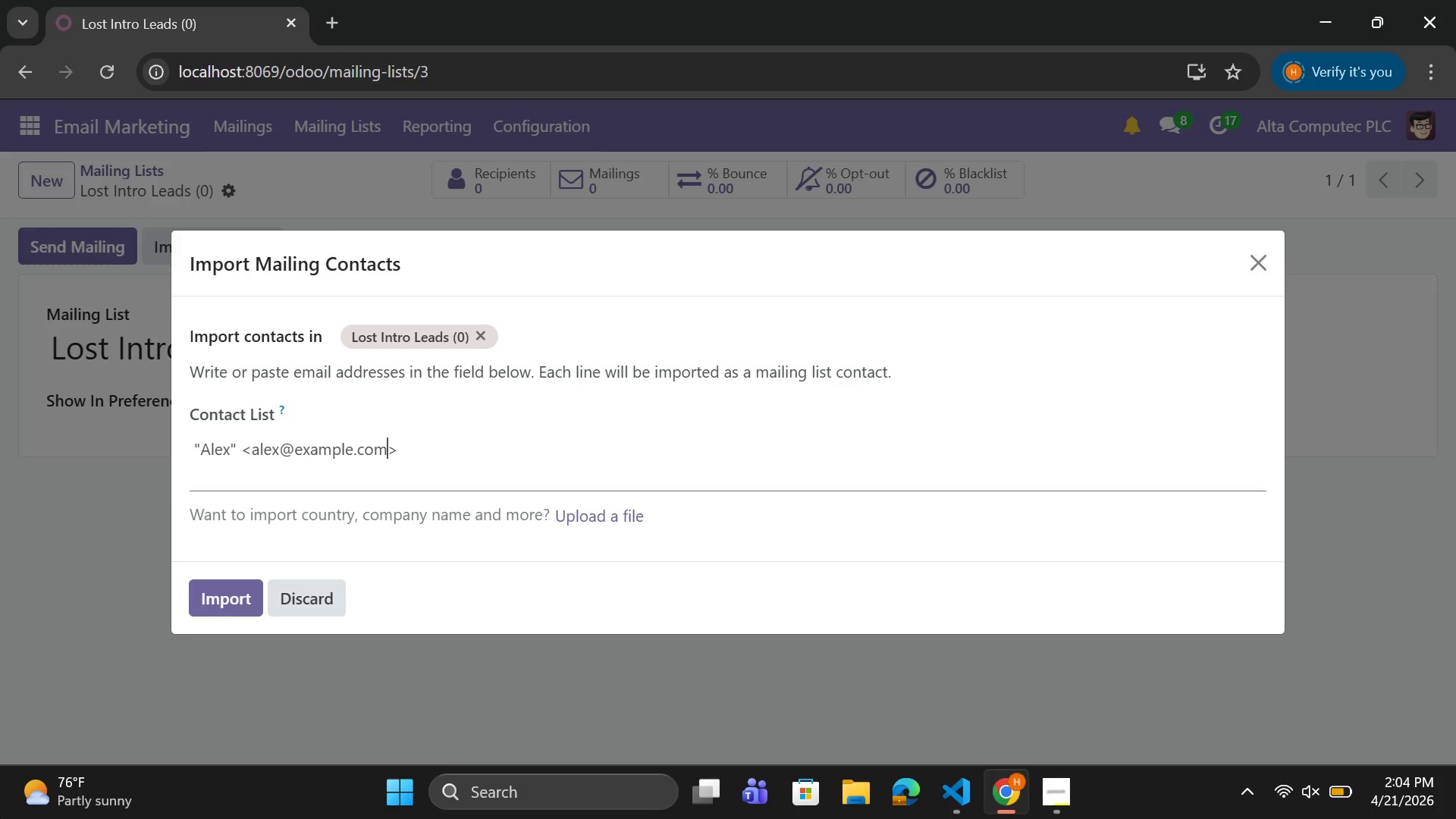 
key(ArrowRight)
 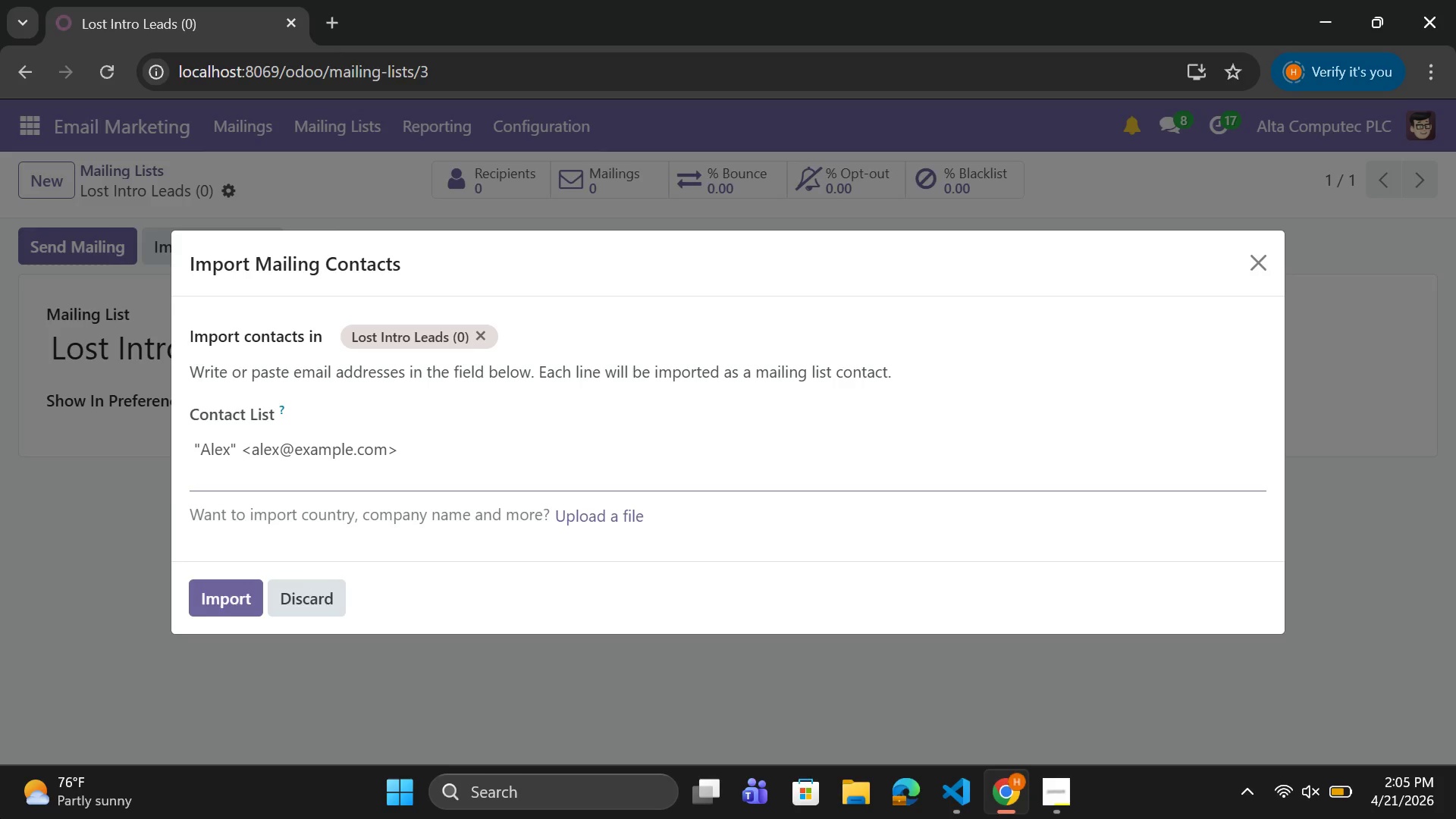 
key(Enter)
 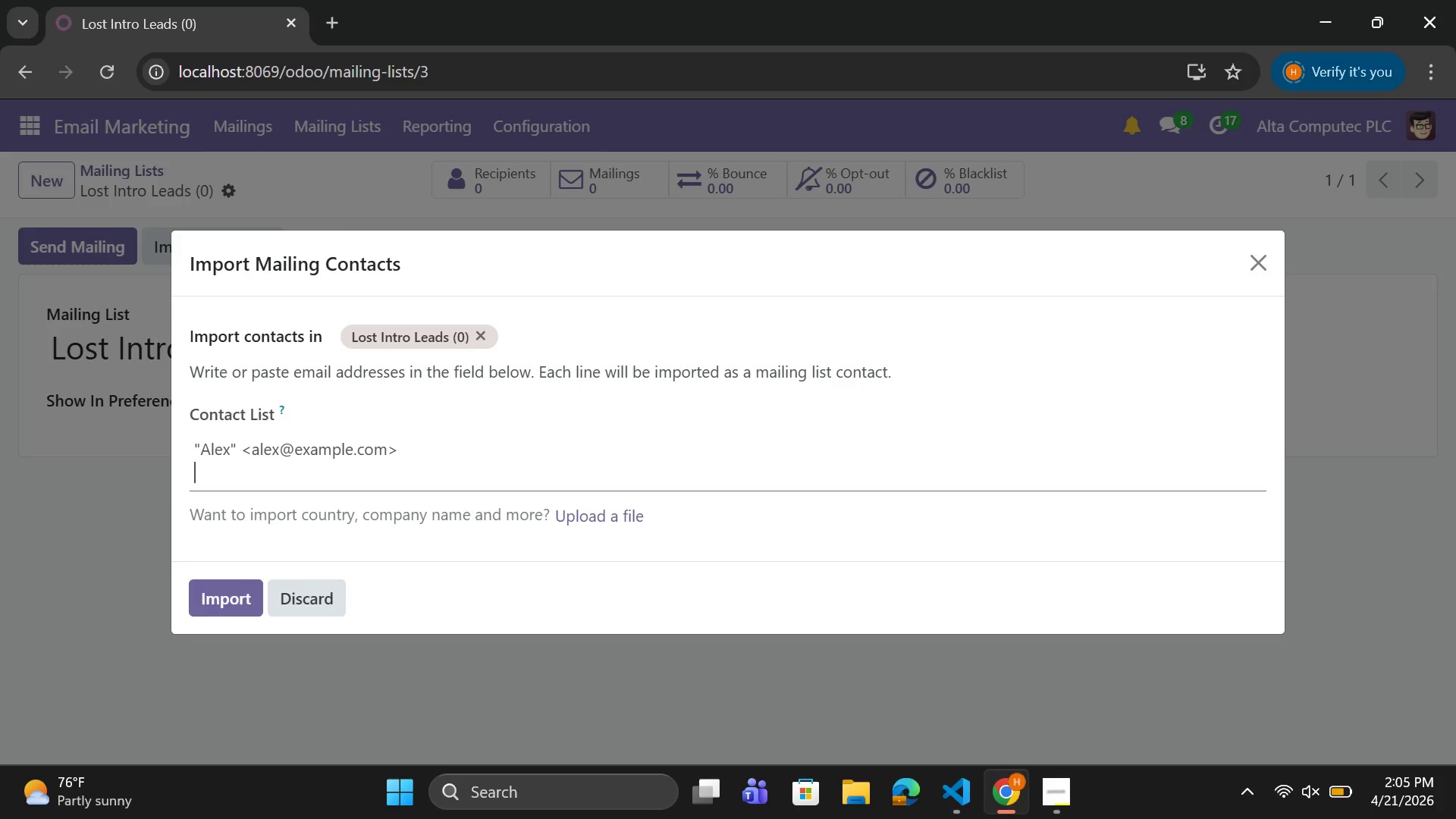 
key(Shift+Quote)
 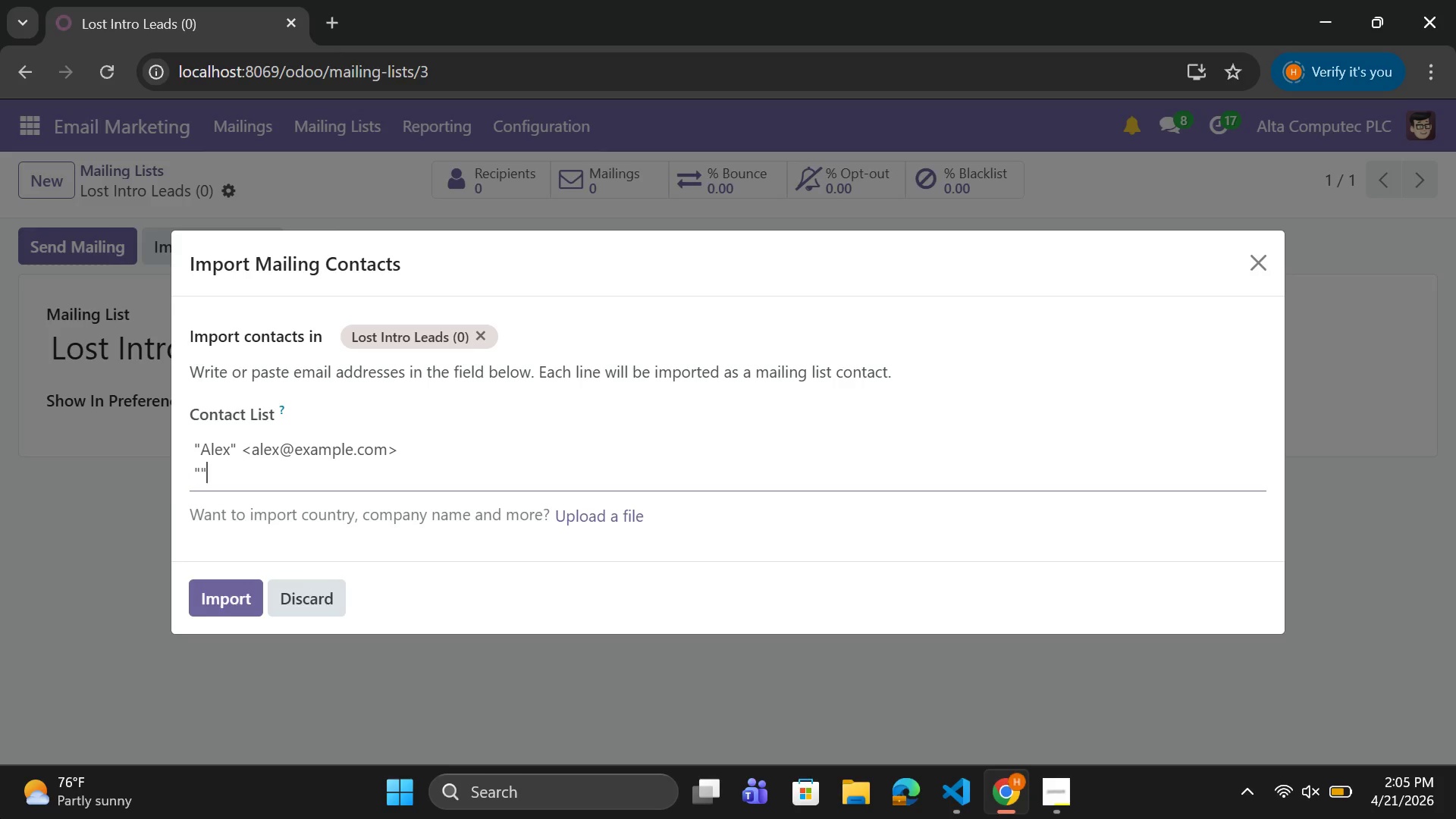 
key(Shift+Quote)
 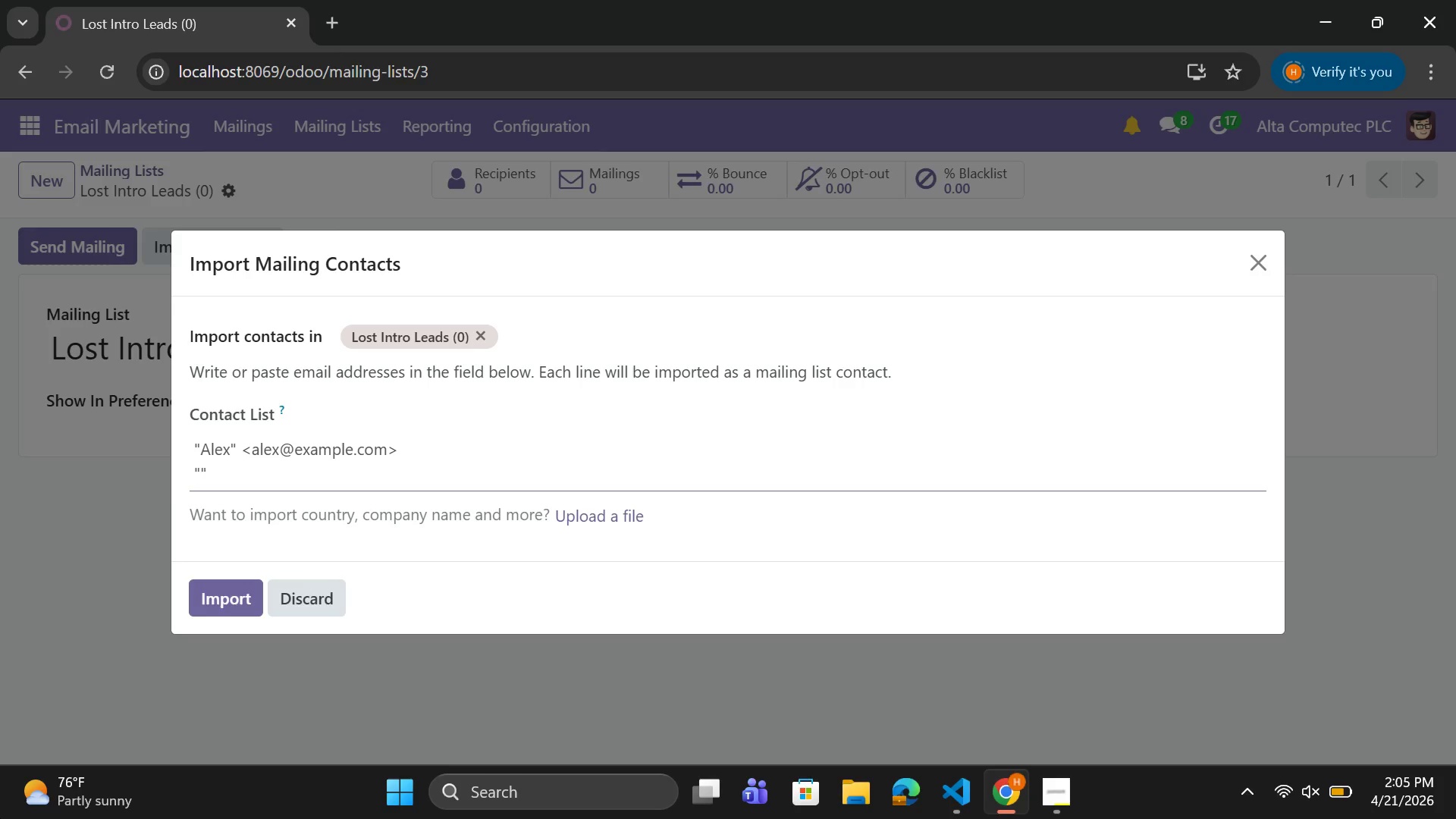 
key(ArrowLeft)
 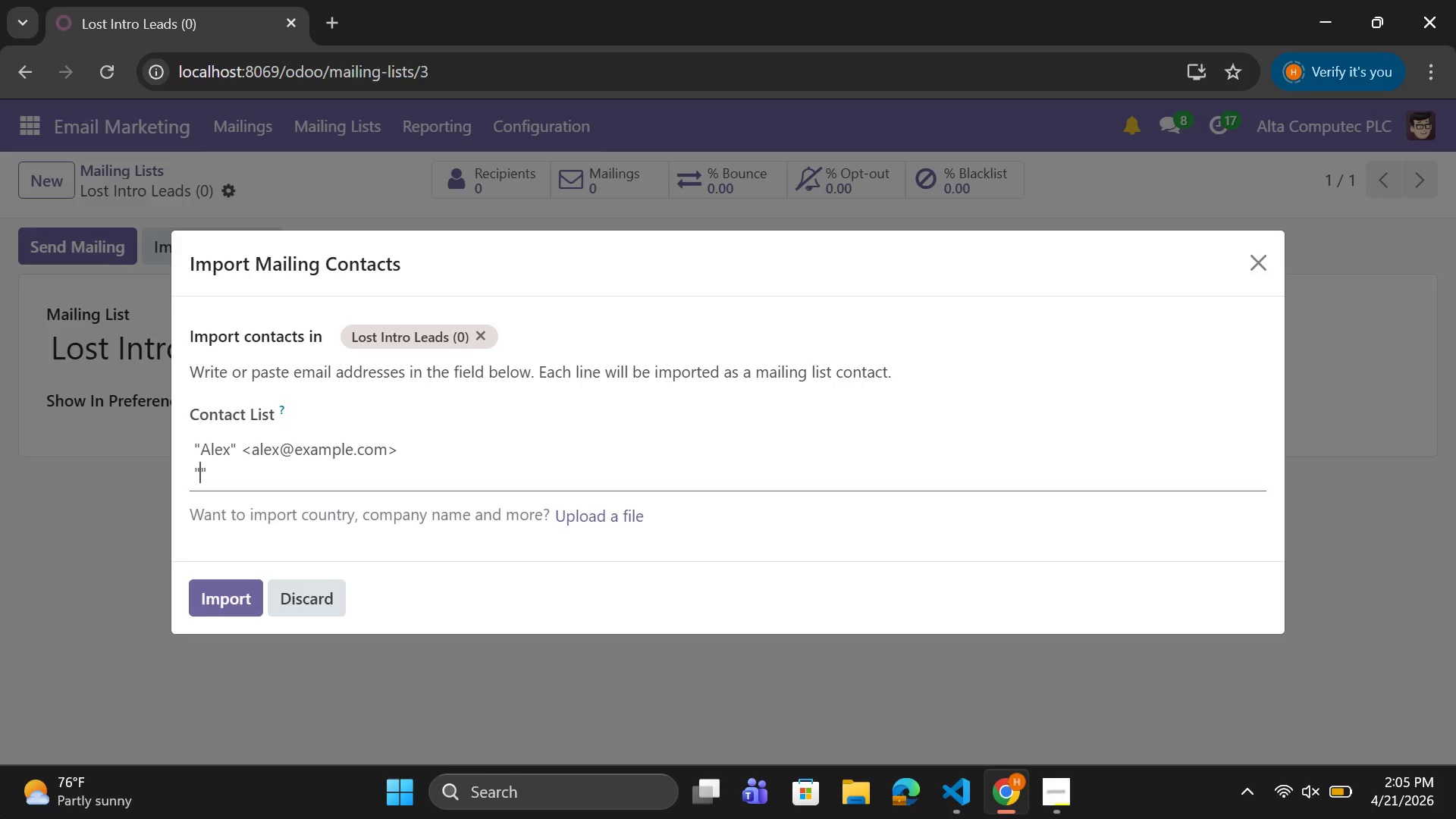 
type(Jordan)
 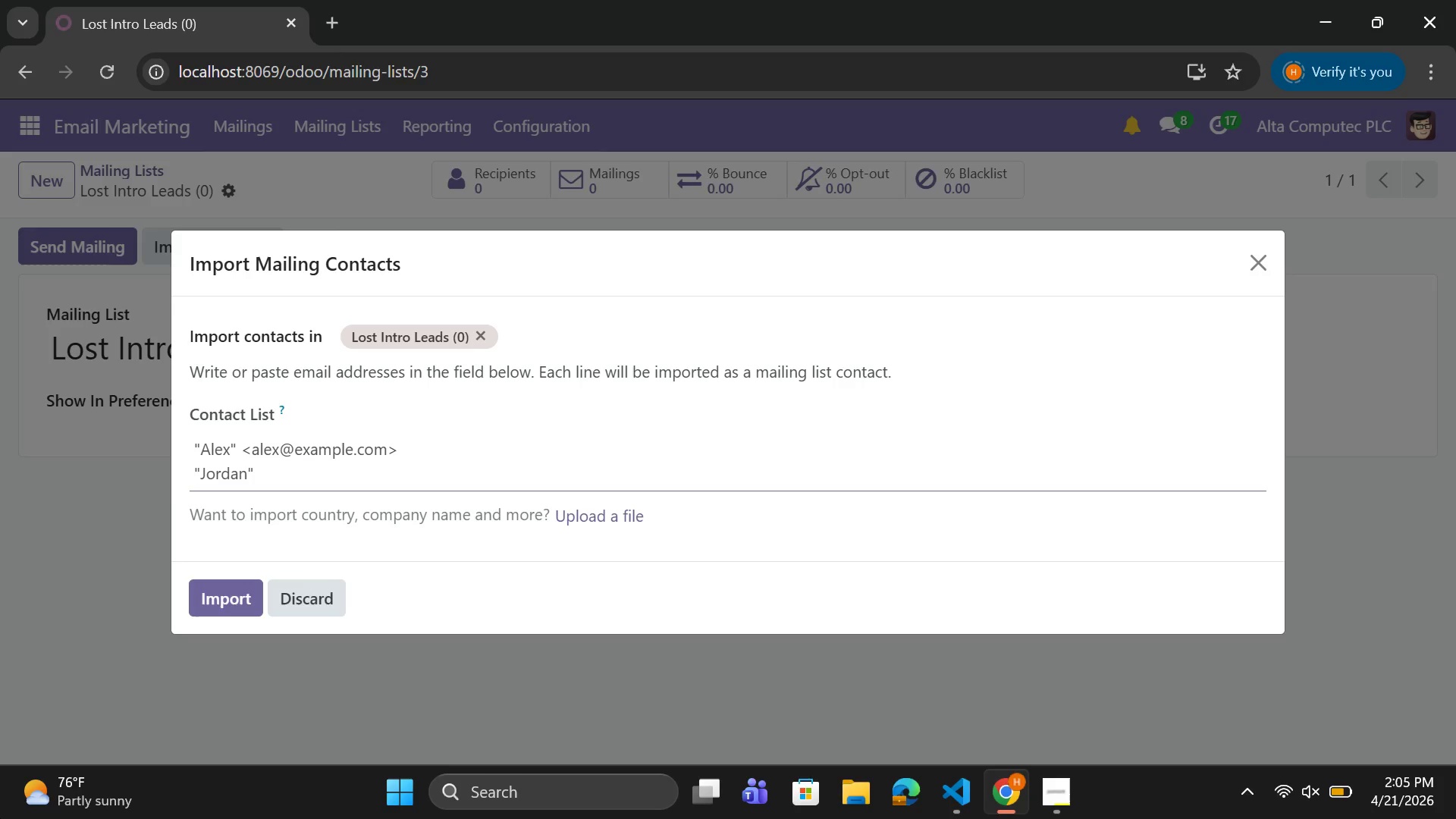 
key(ArrowRight)
 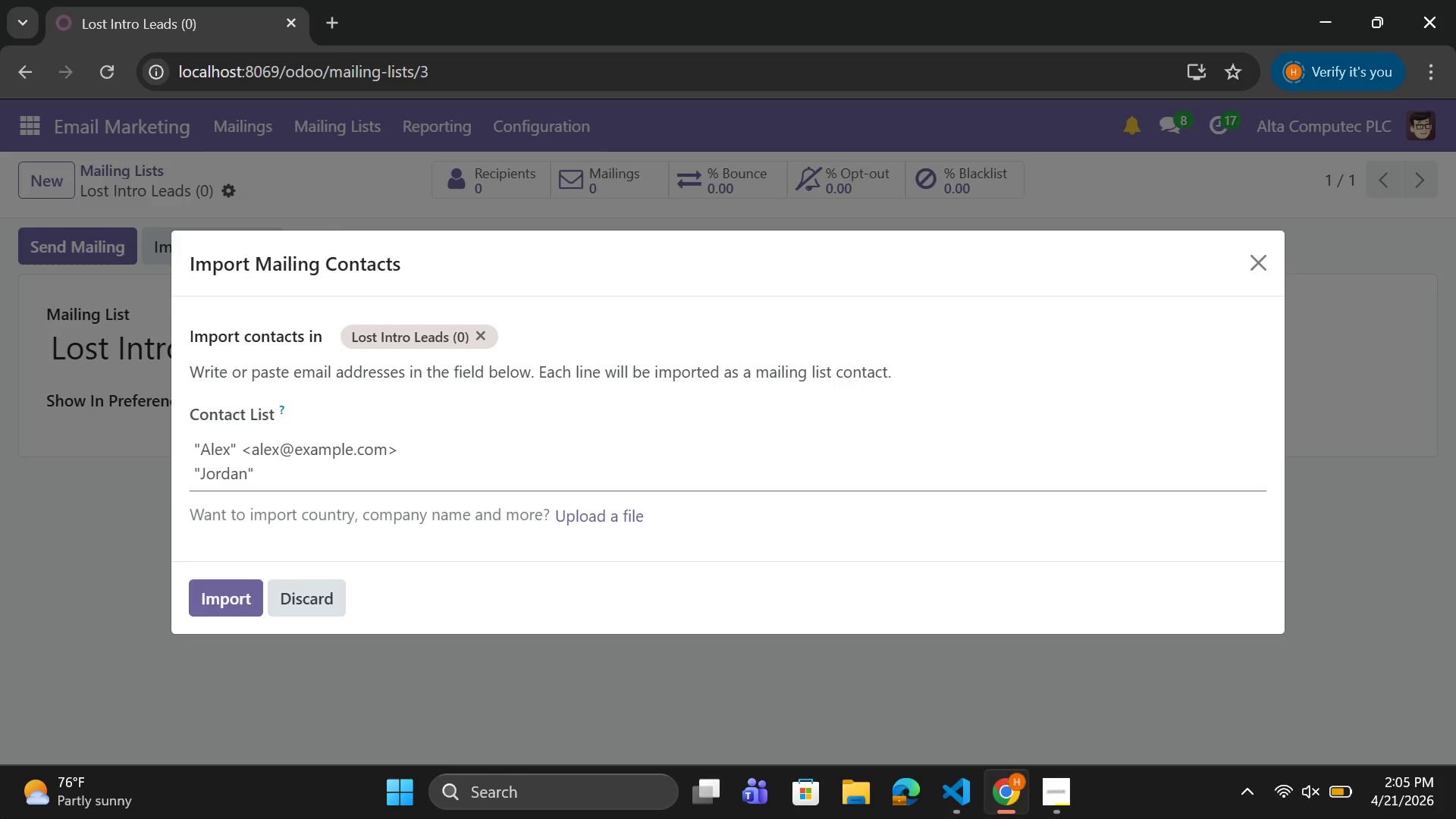 
key(Space)
 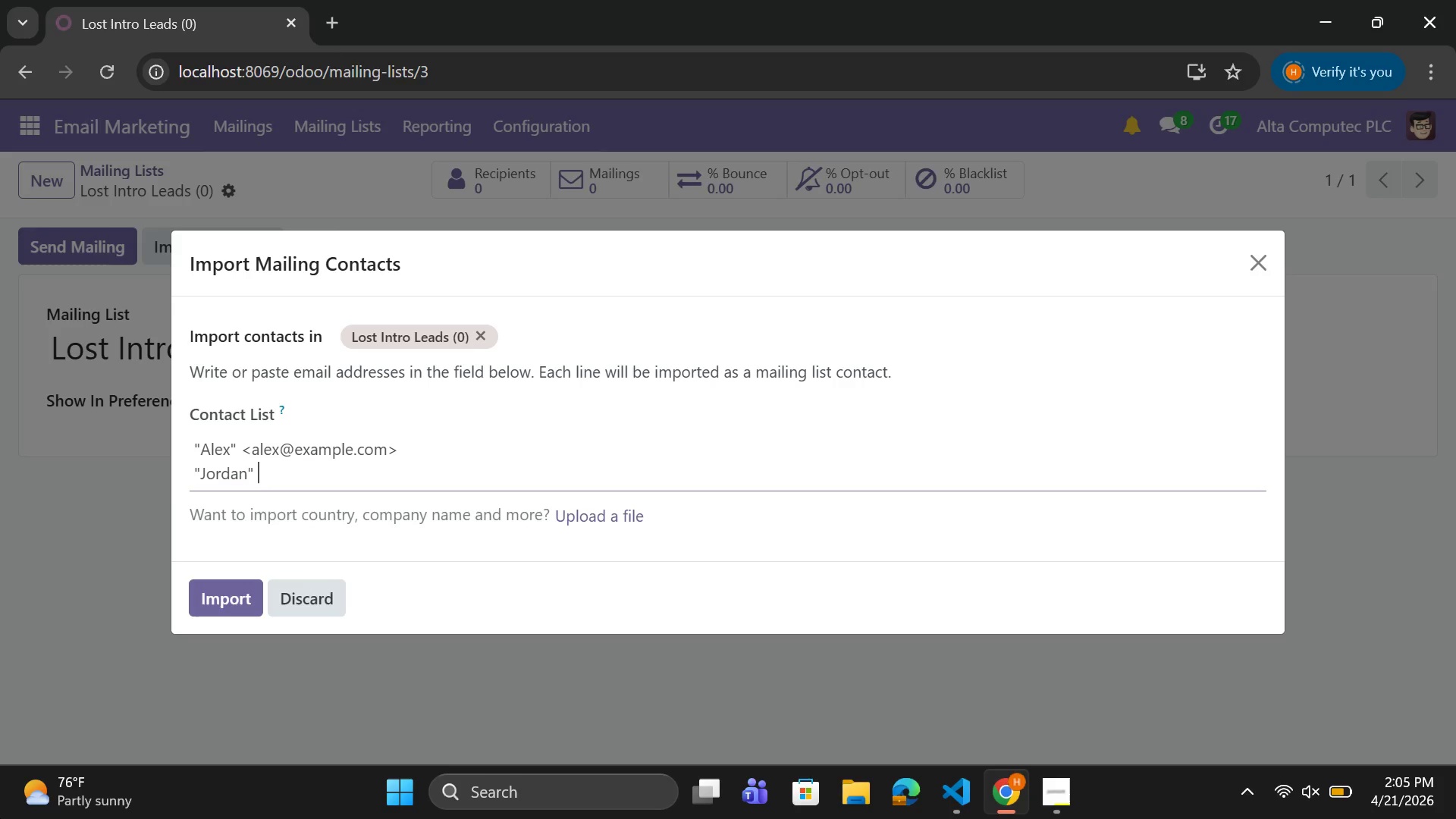 
key(Shift+Comma)
 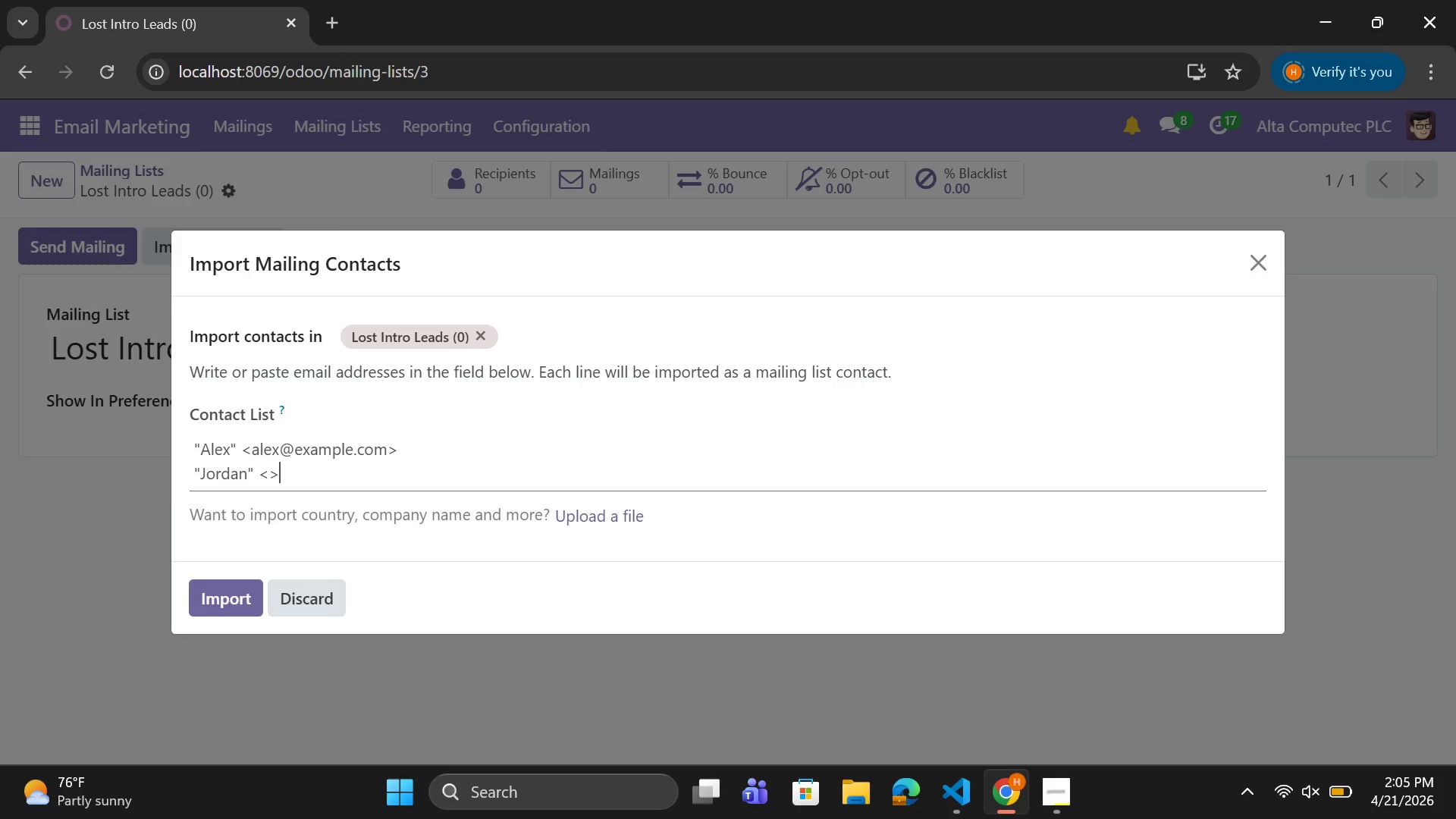 
key(Shift+Period)
 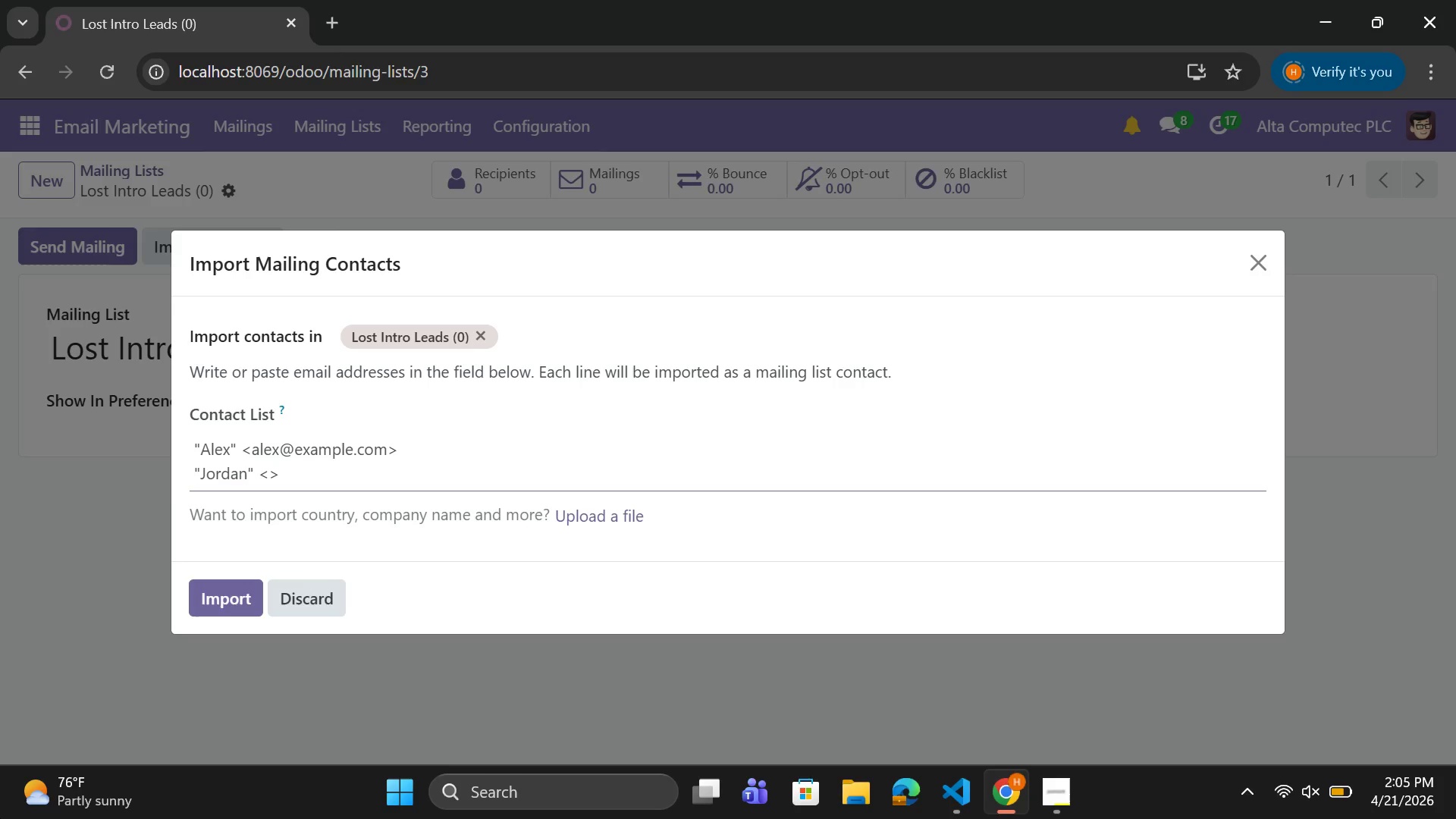 
key(ArrowLeft)
 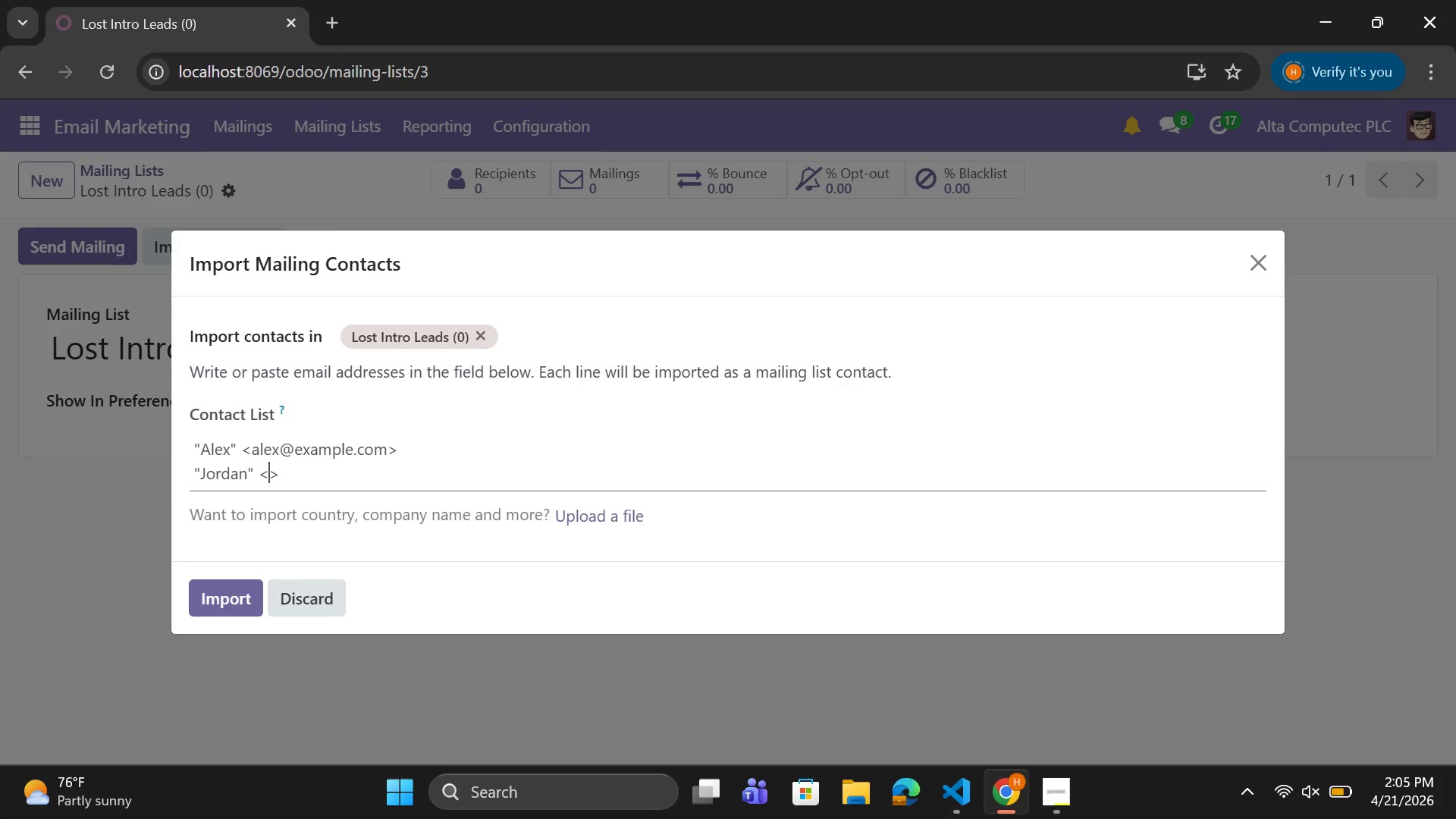 
type(jordan@example.com)
 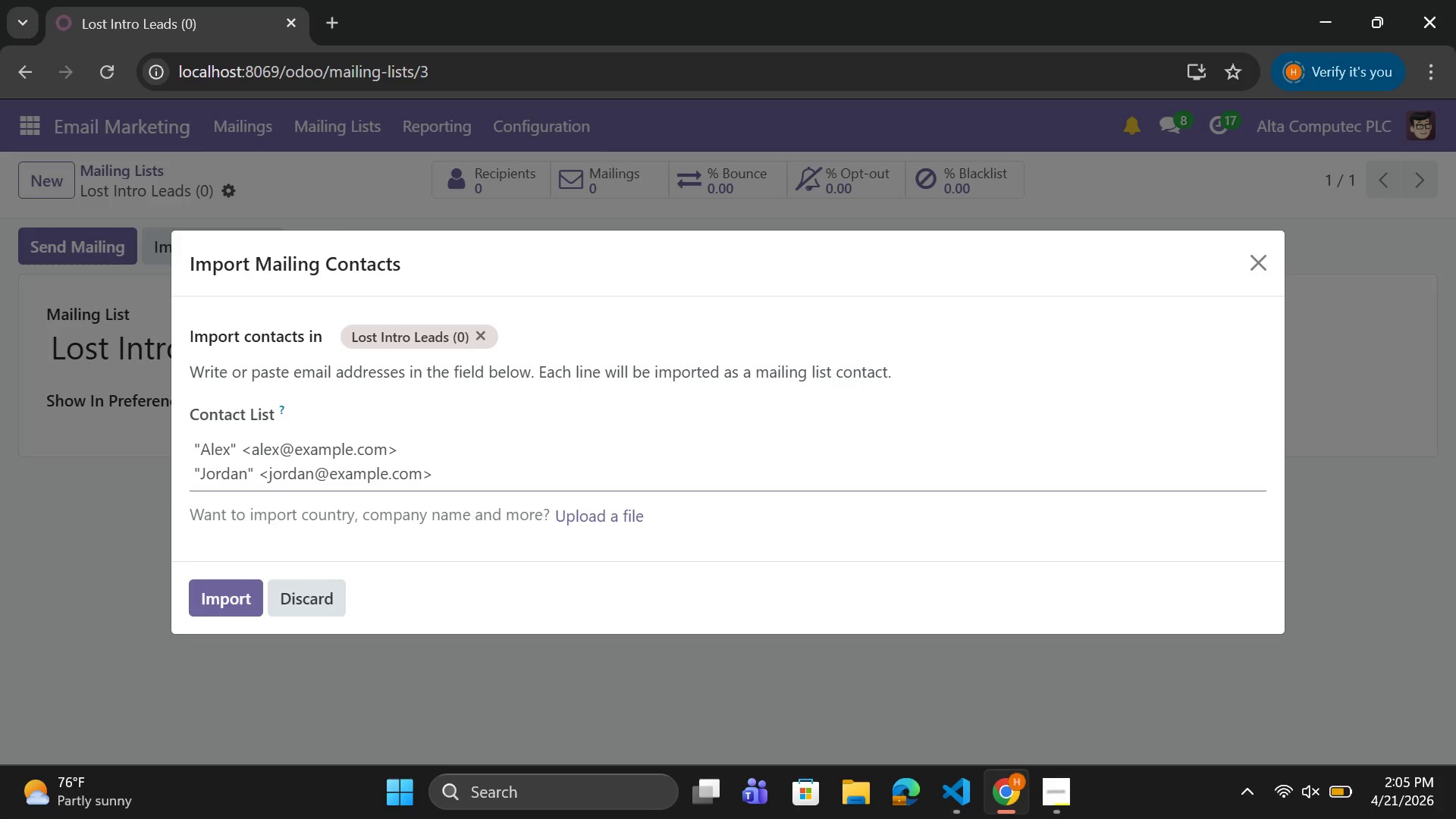 
key(ArrowRight)
 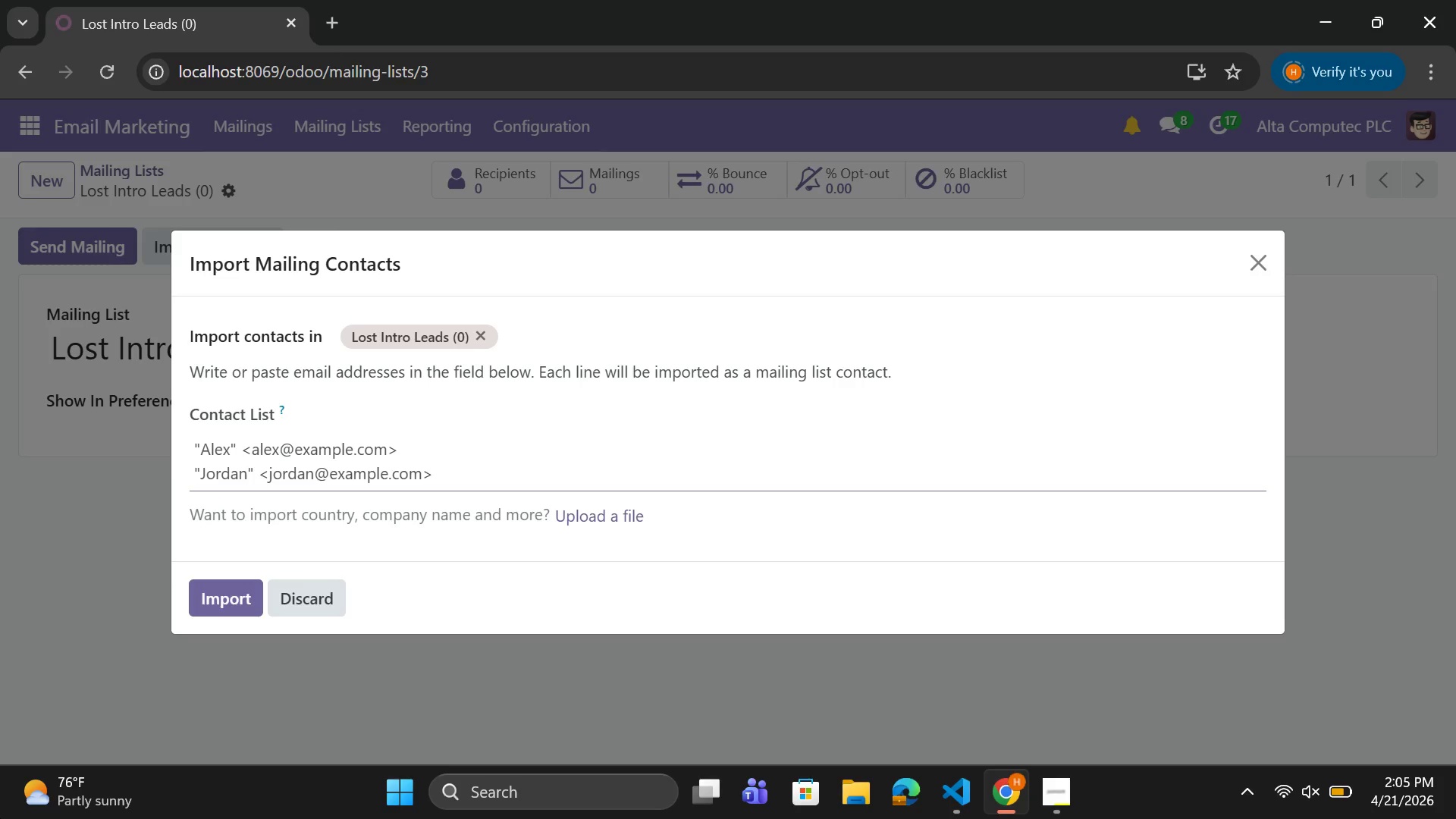 
key(Enter)
 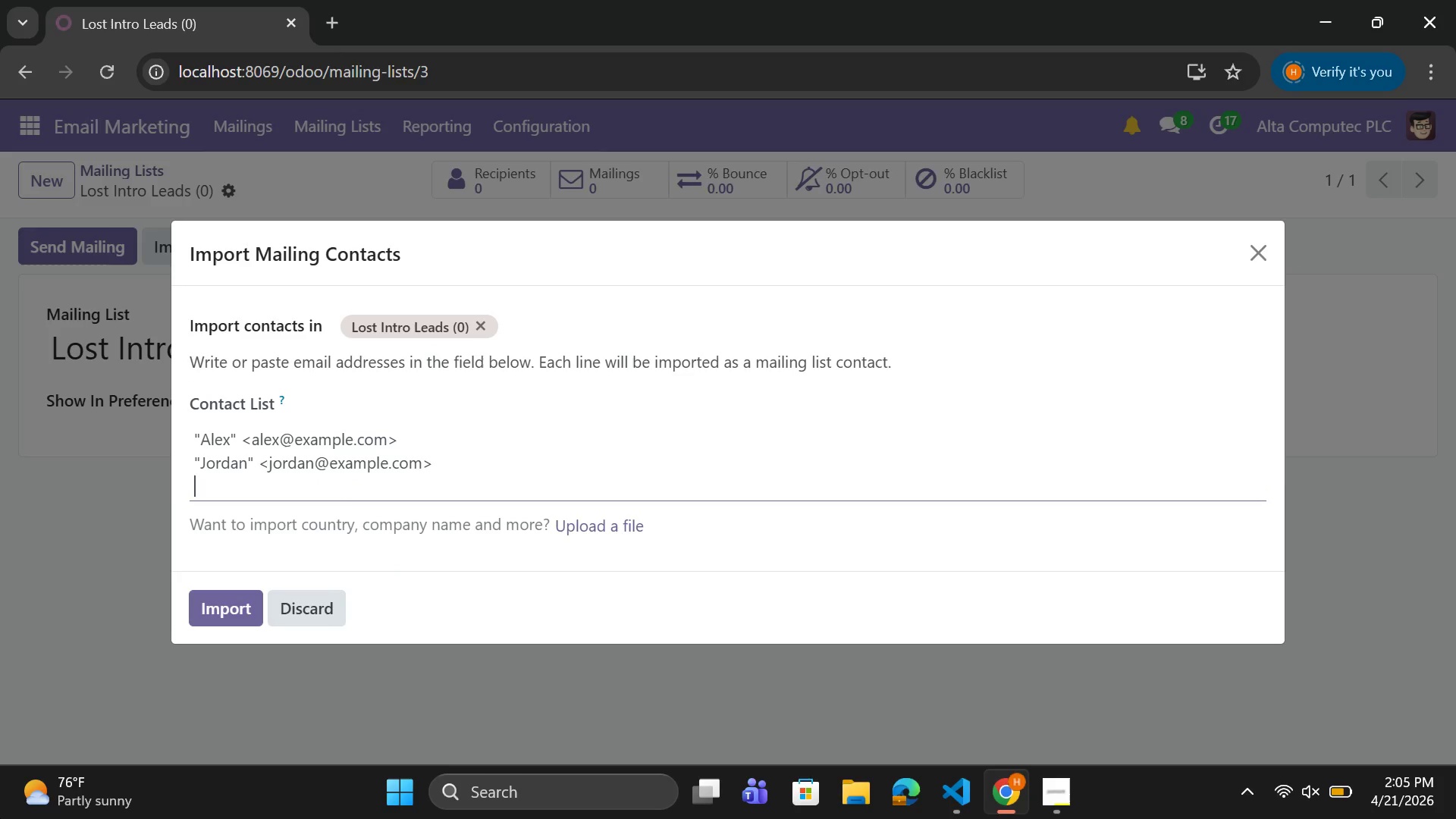 
key(Shift+Quote)
 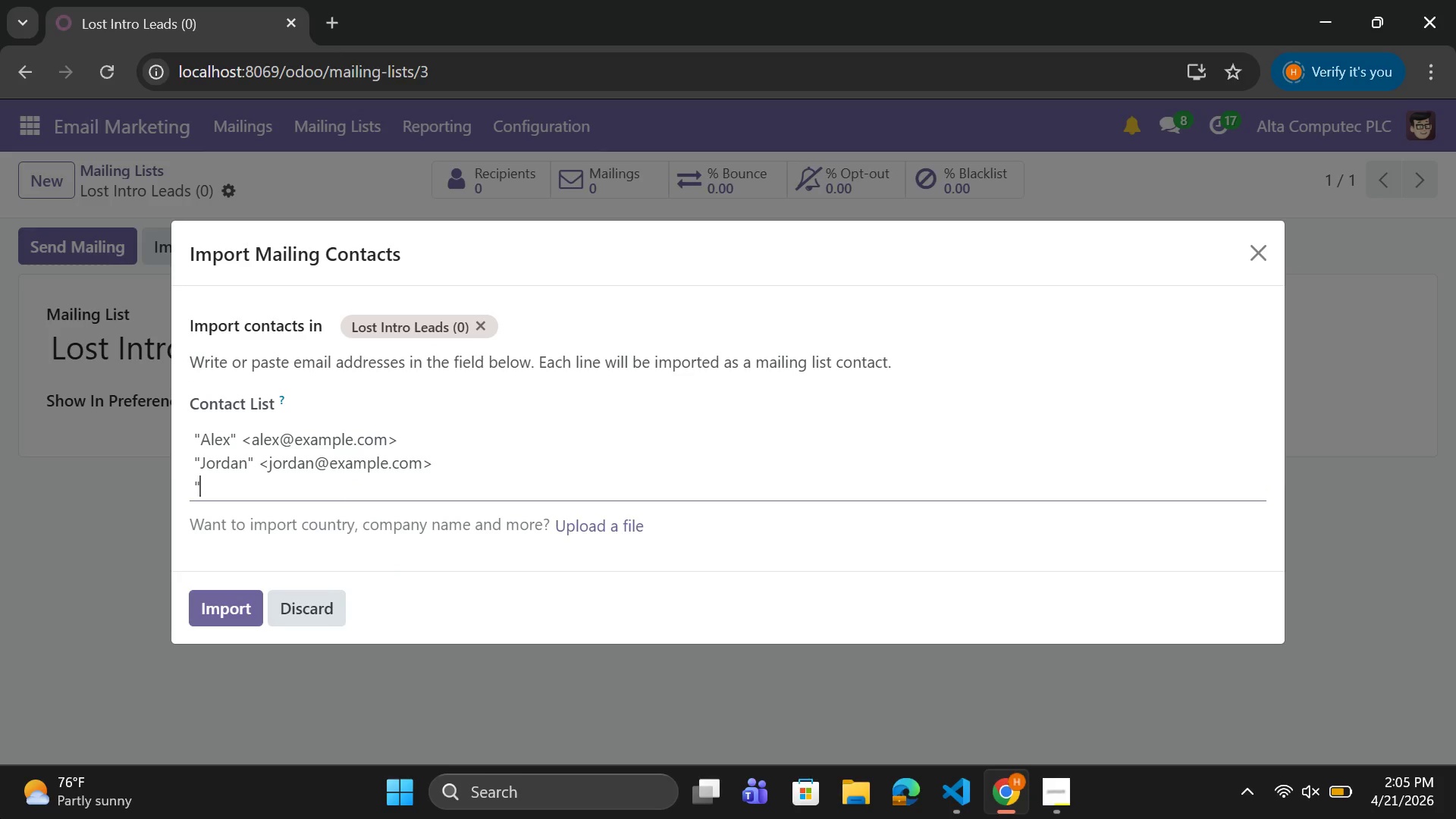 
key(Shift+Quote)
 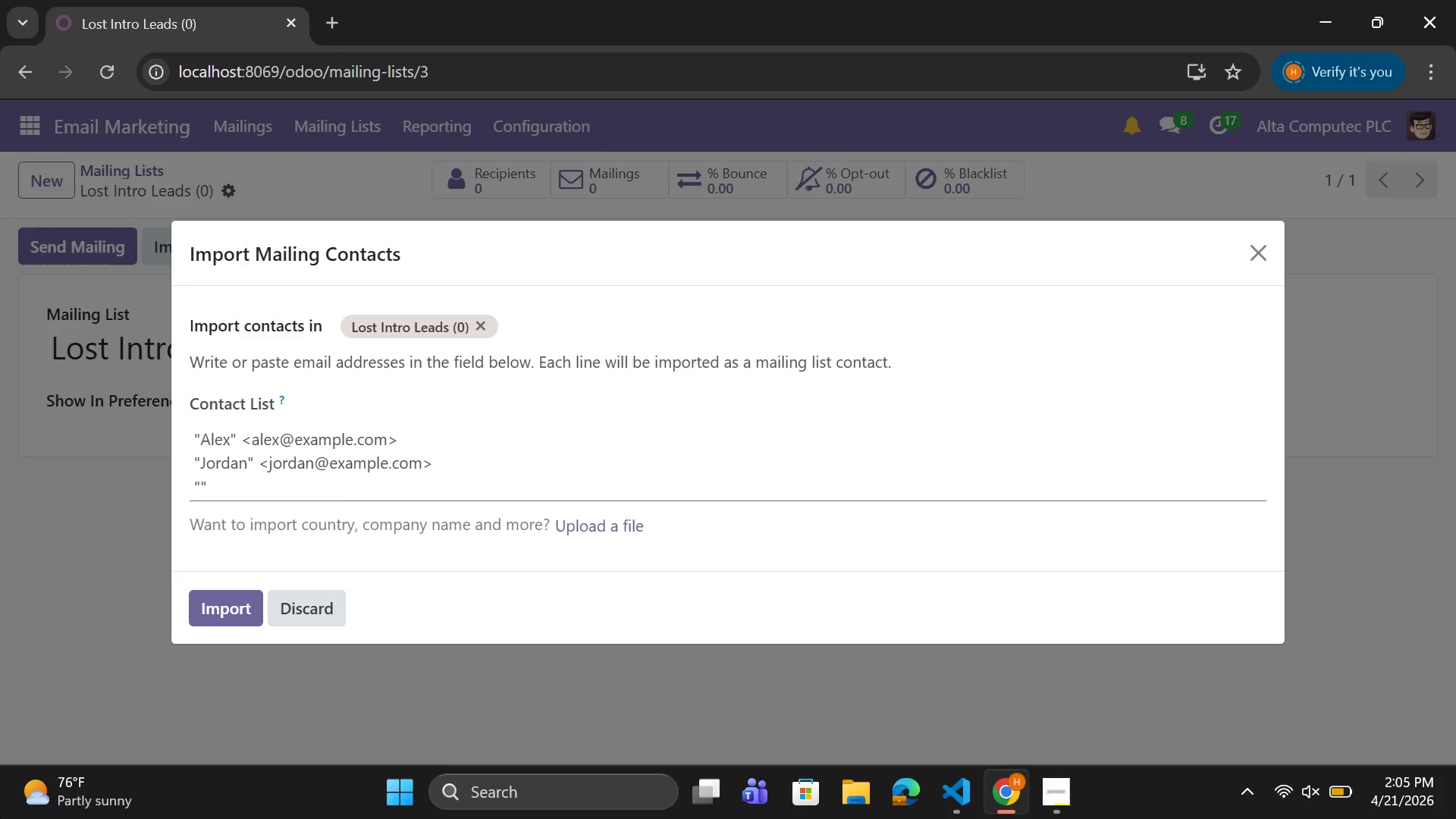 
key(ArrowLeft)
 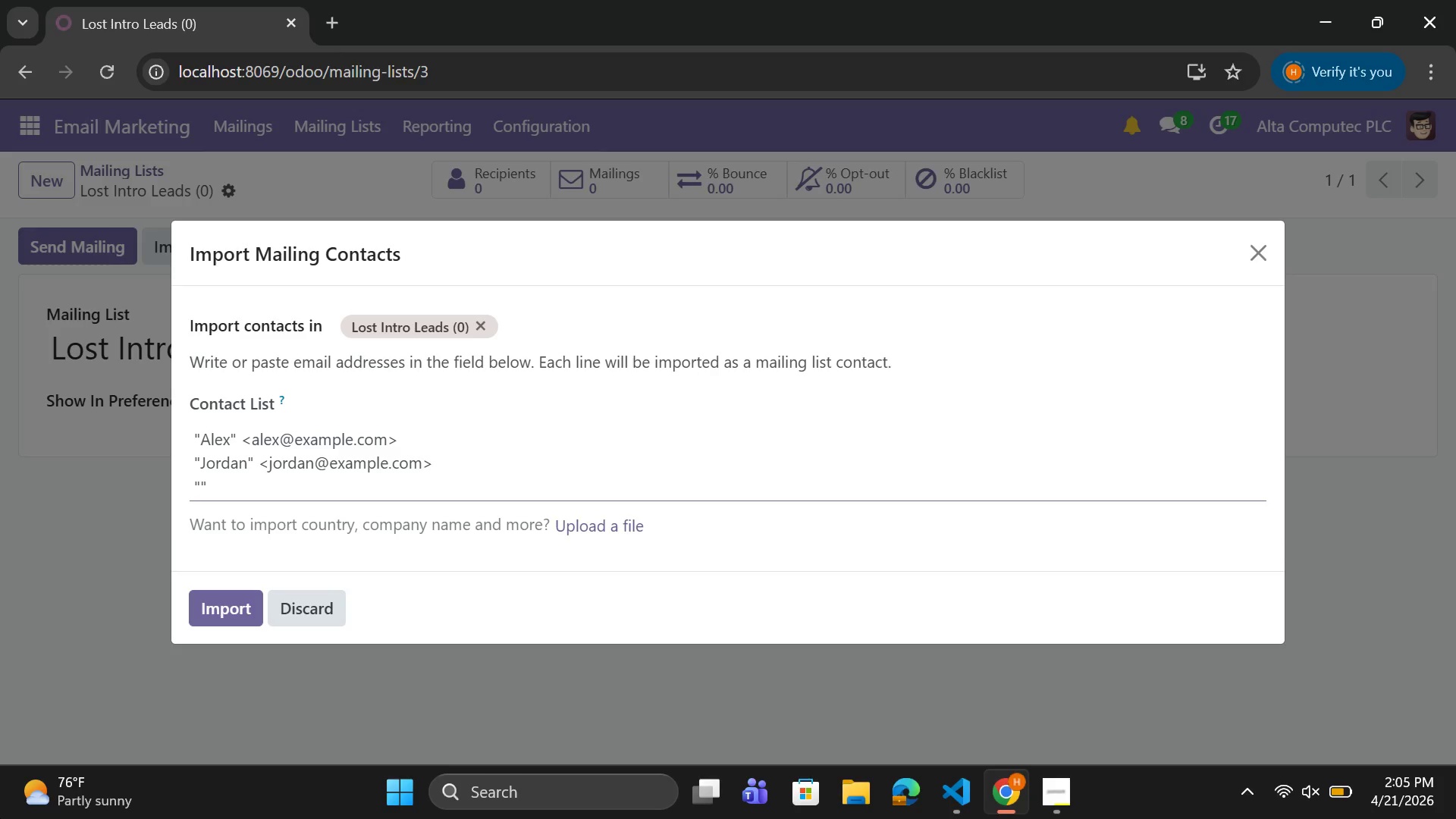 
wait(7.8)
 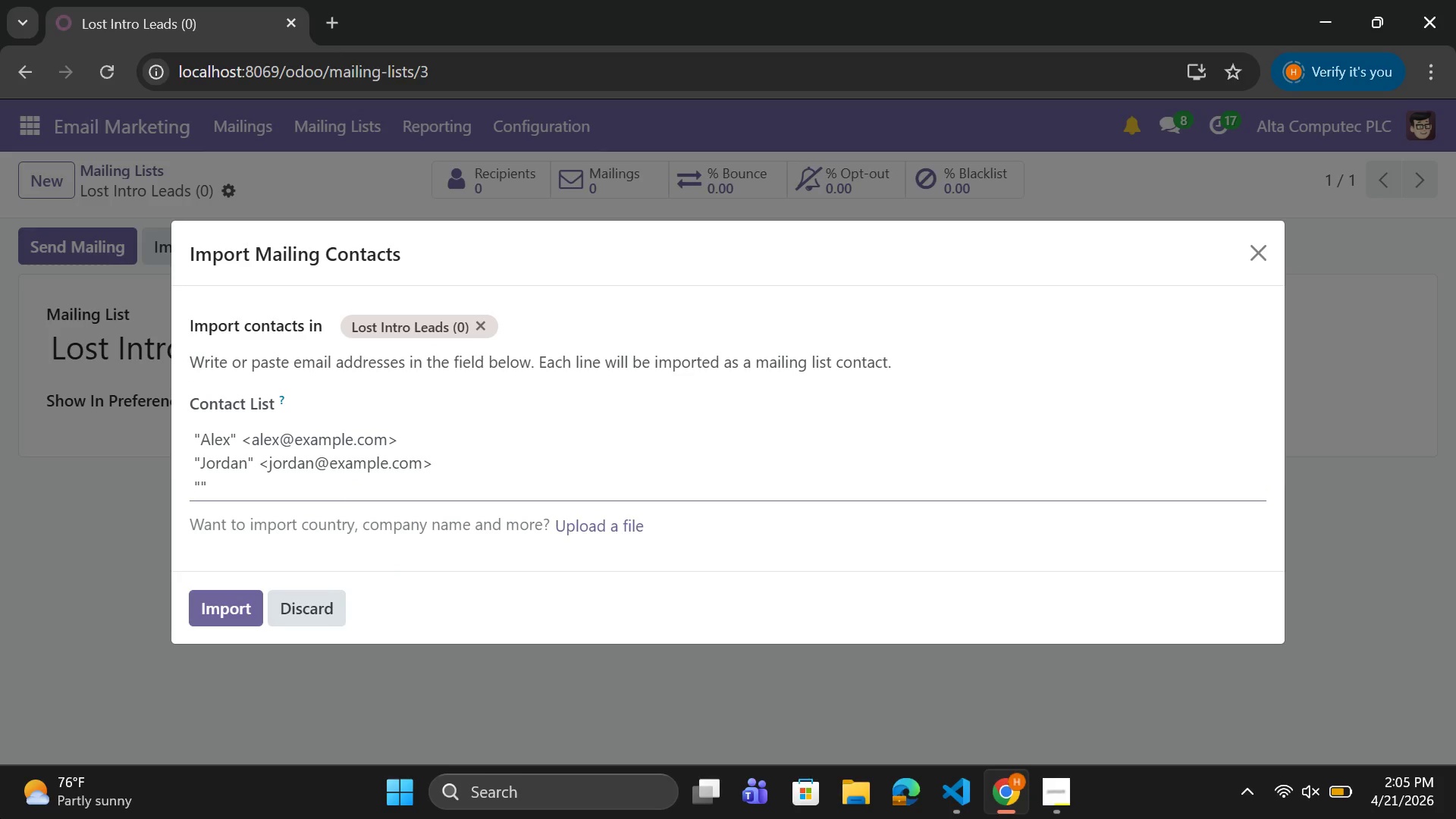 
type(SAM)
 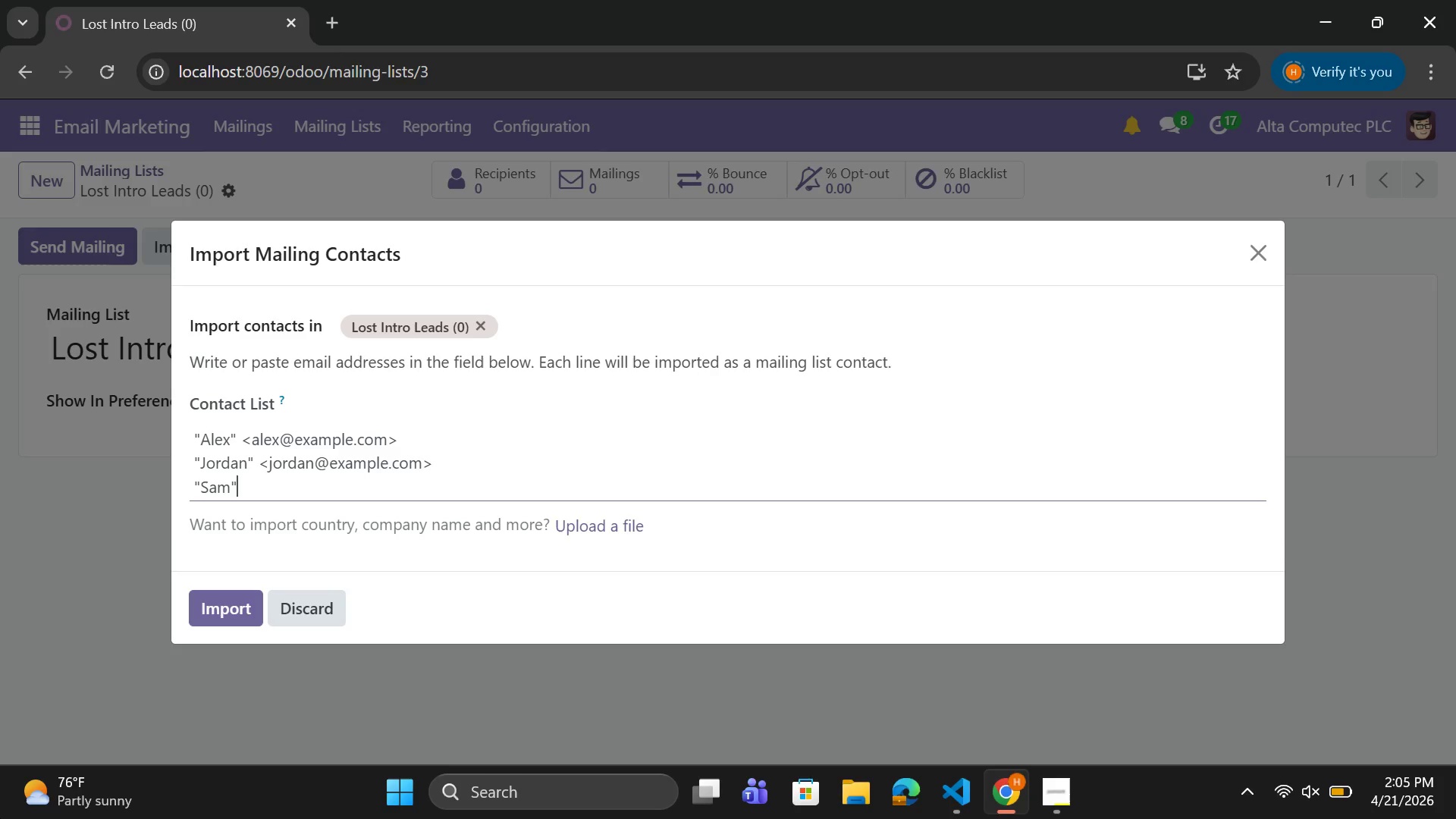 
hold_key(key=CapsLock, duration=0.31)
 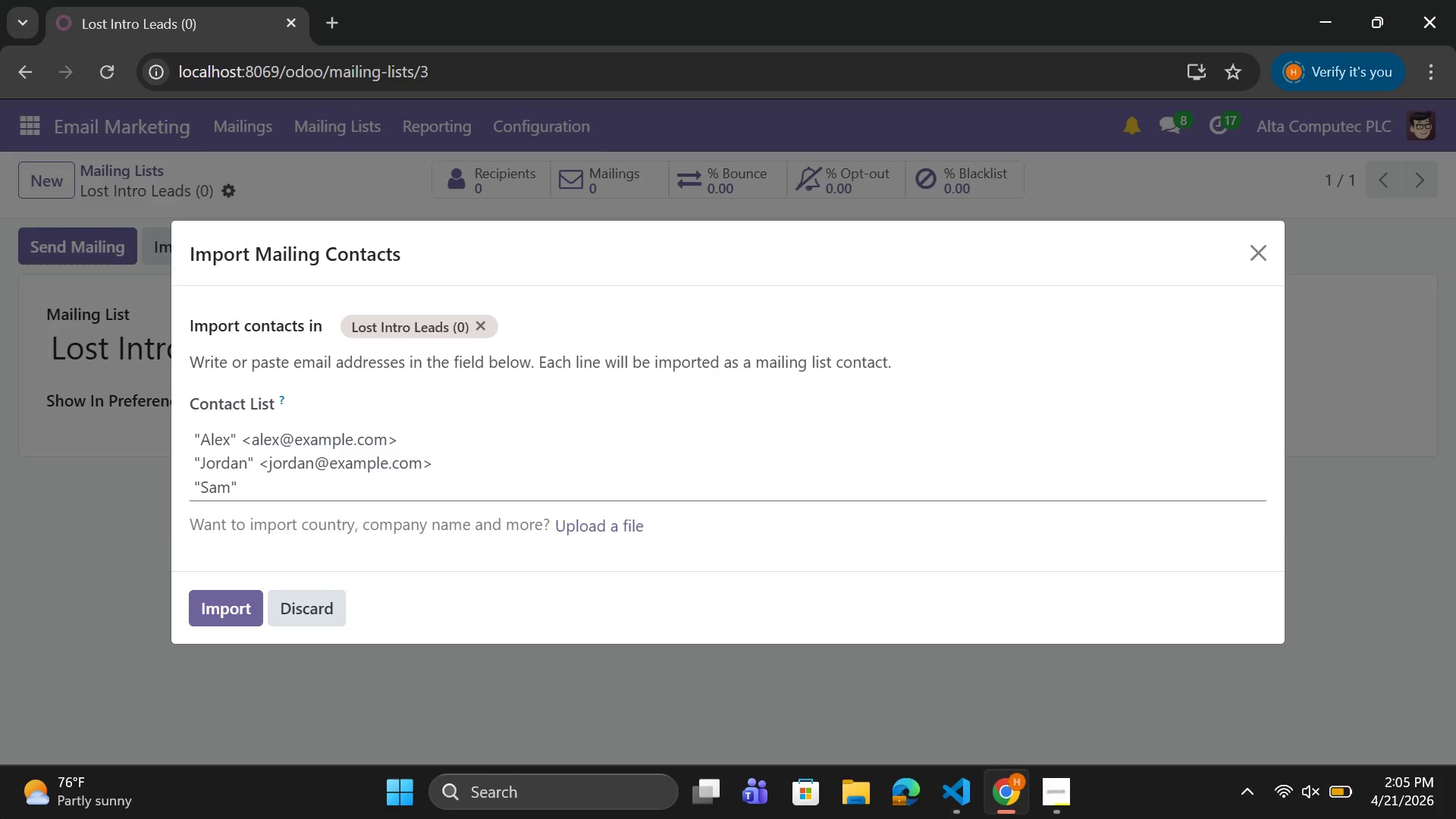 
key(ArrowRight)
 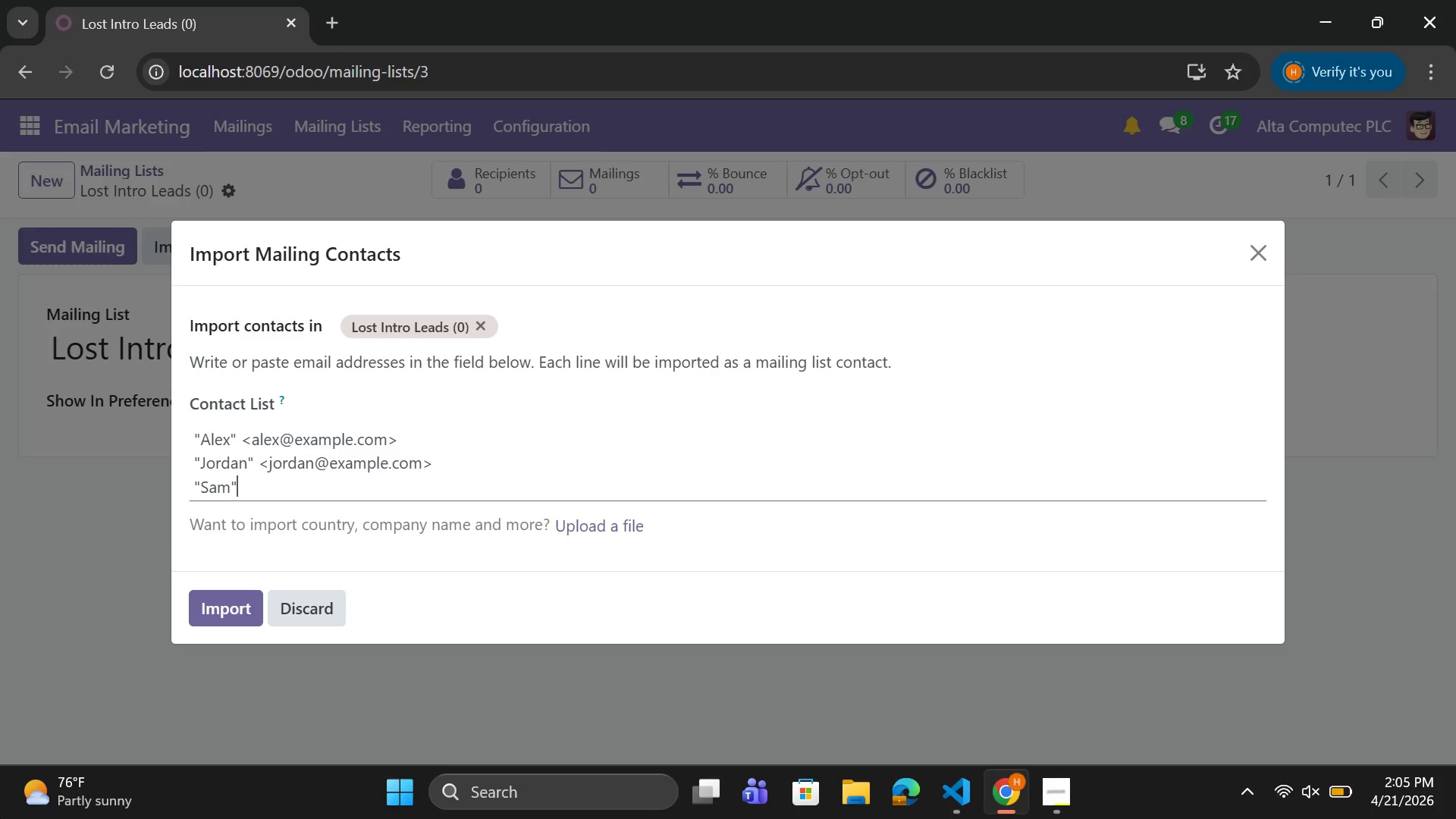 
key(CapsLock)
 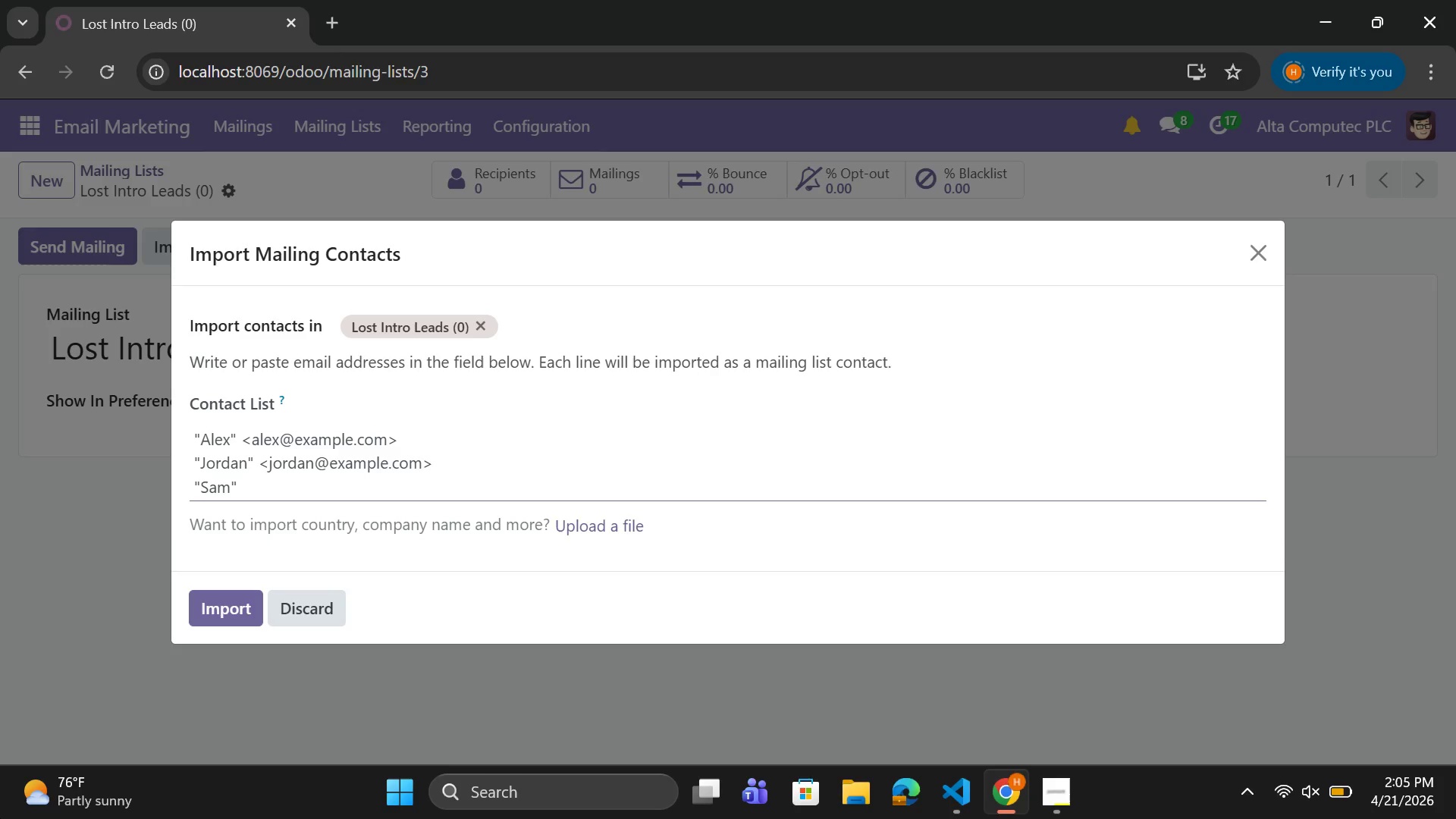 
key(Space)
 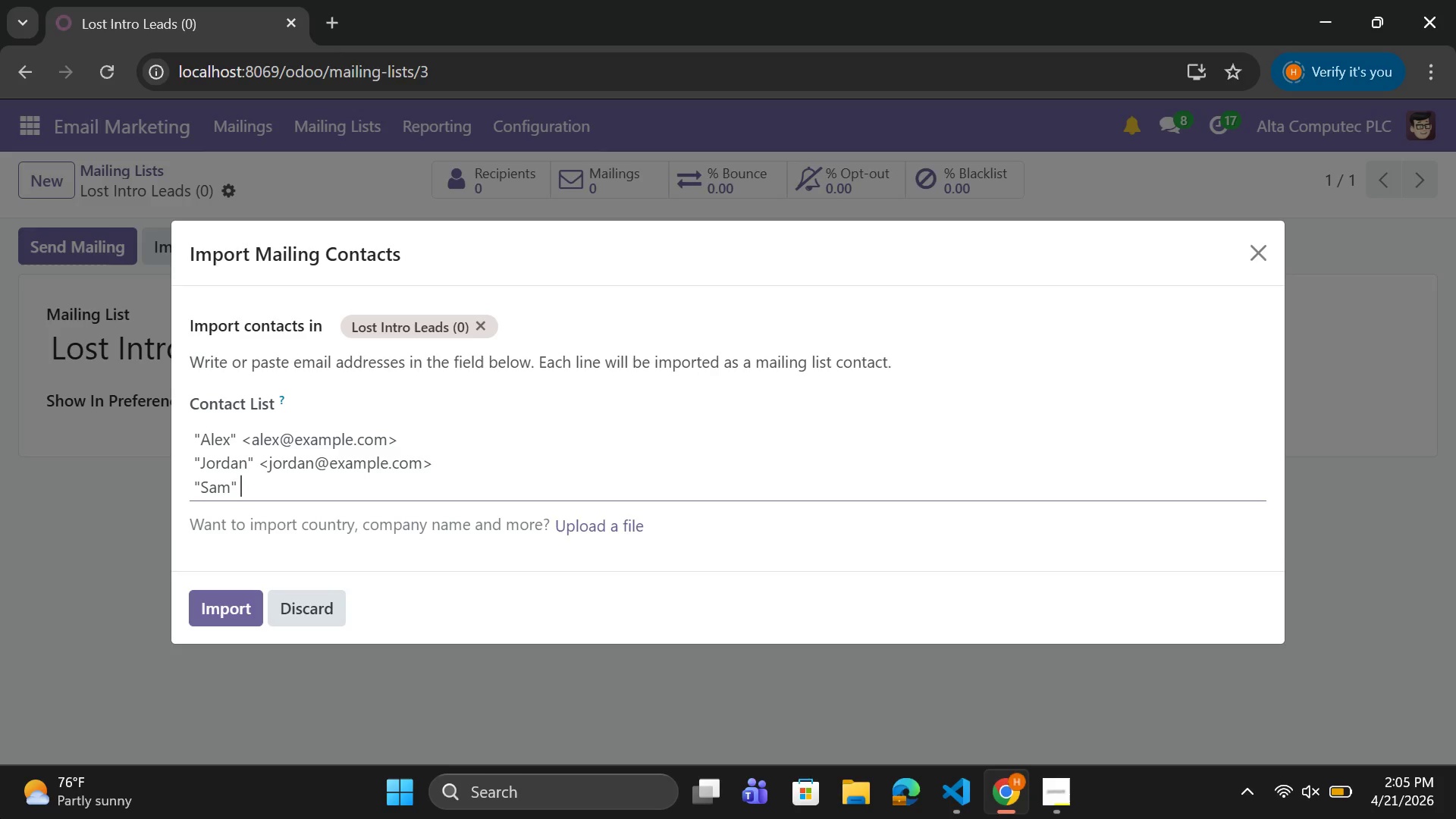 
key(Shift+Comma)
 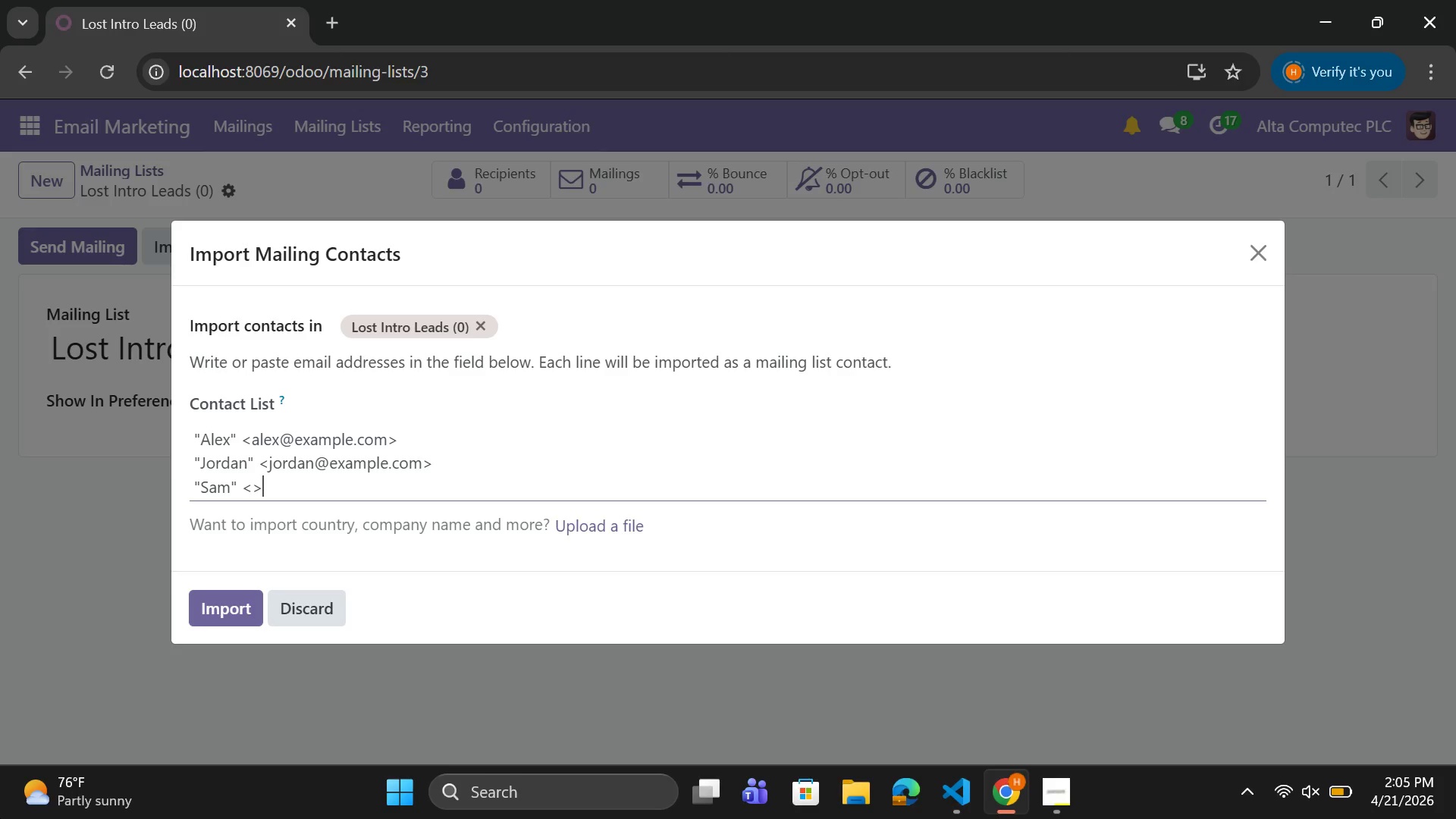 
key(Shift+Period)
 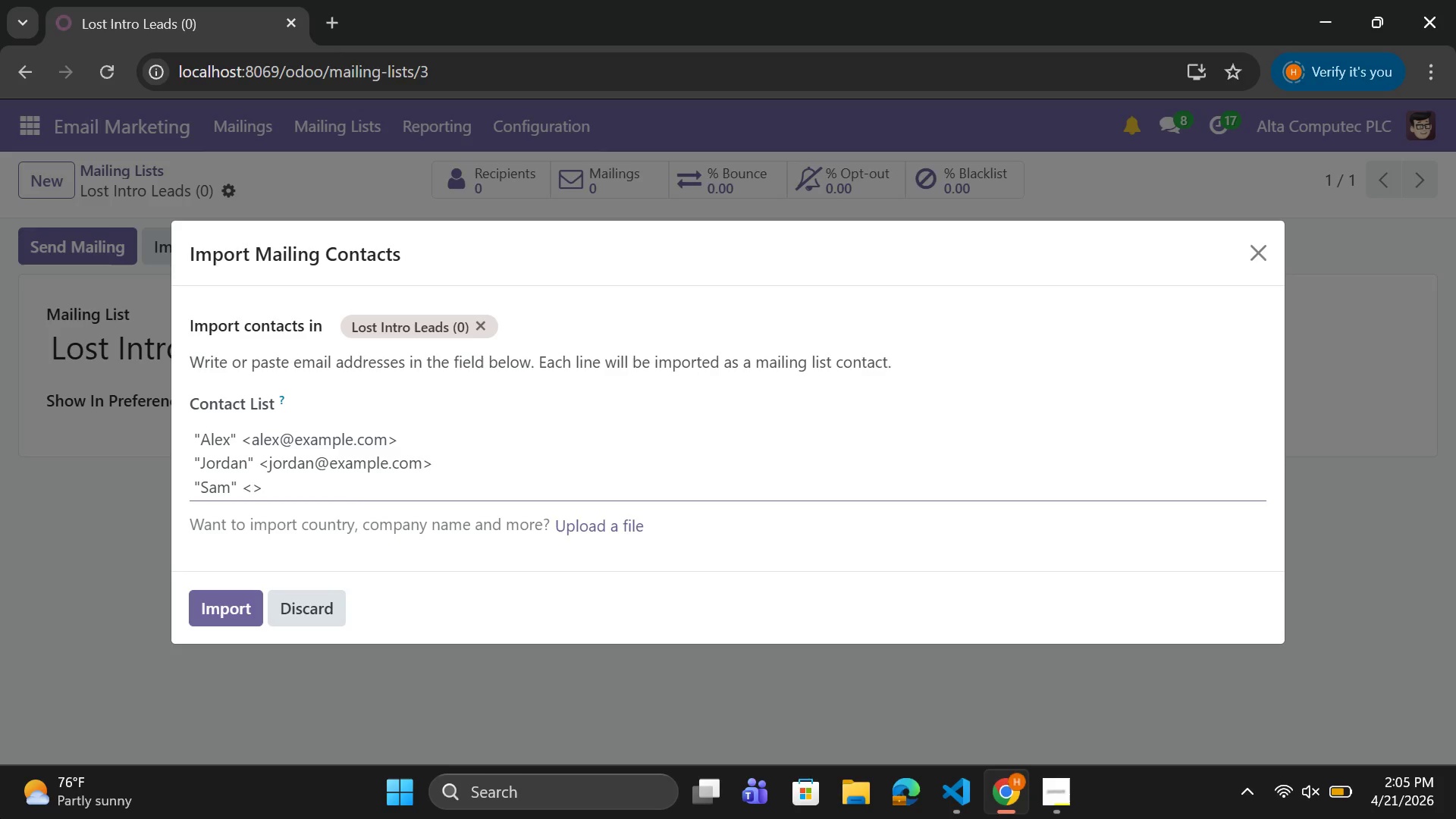 
key(ArrowLeft)
 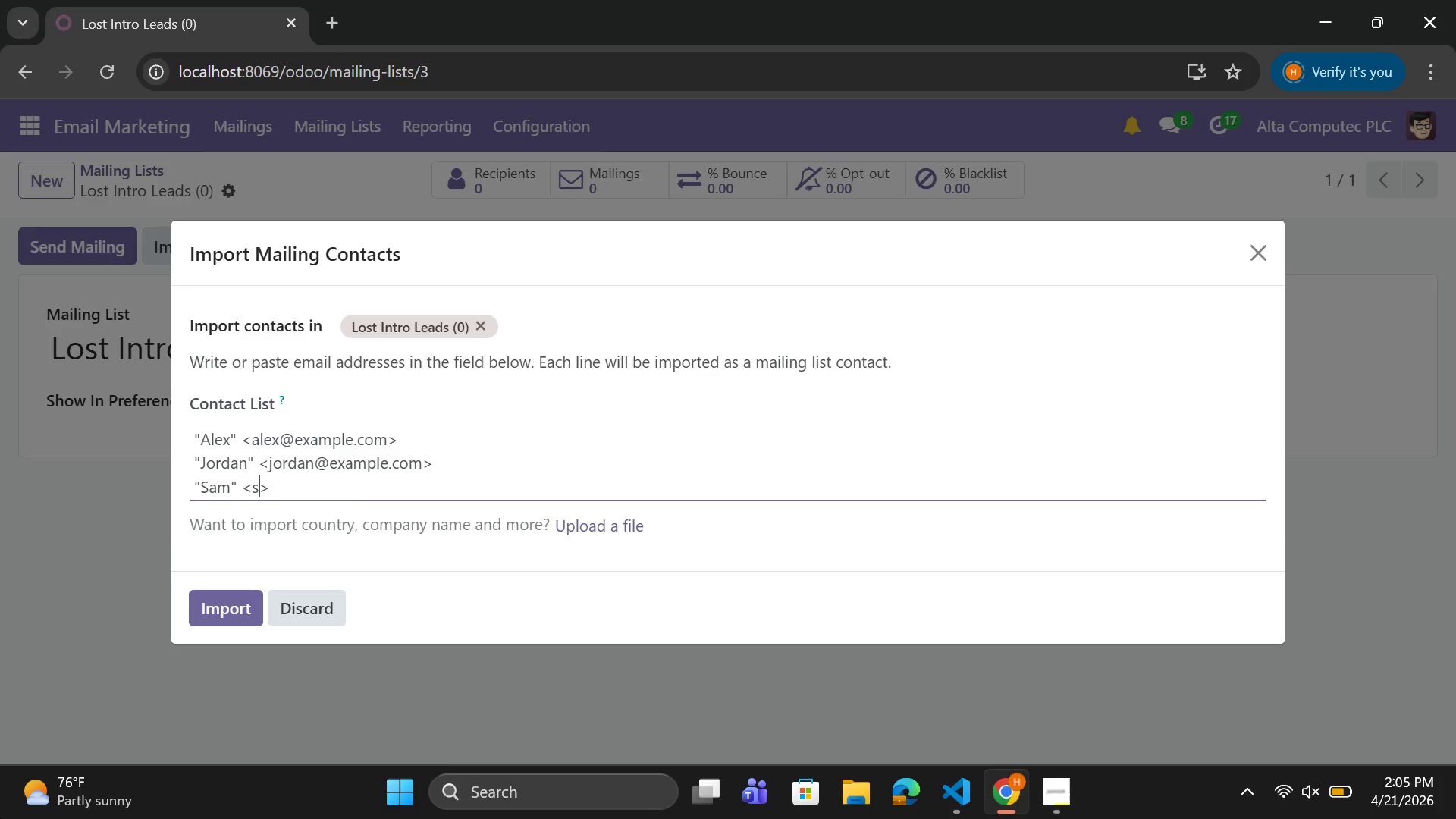 
type(sam@example.com)
 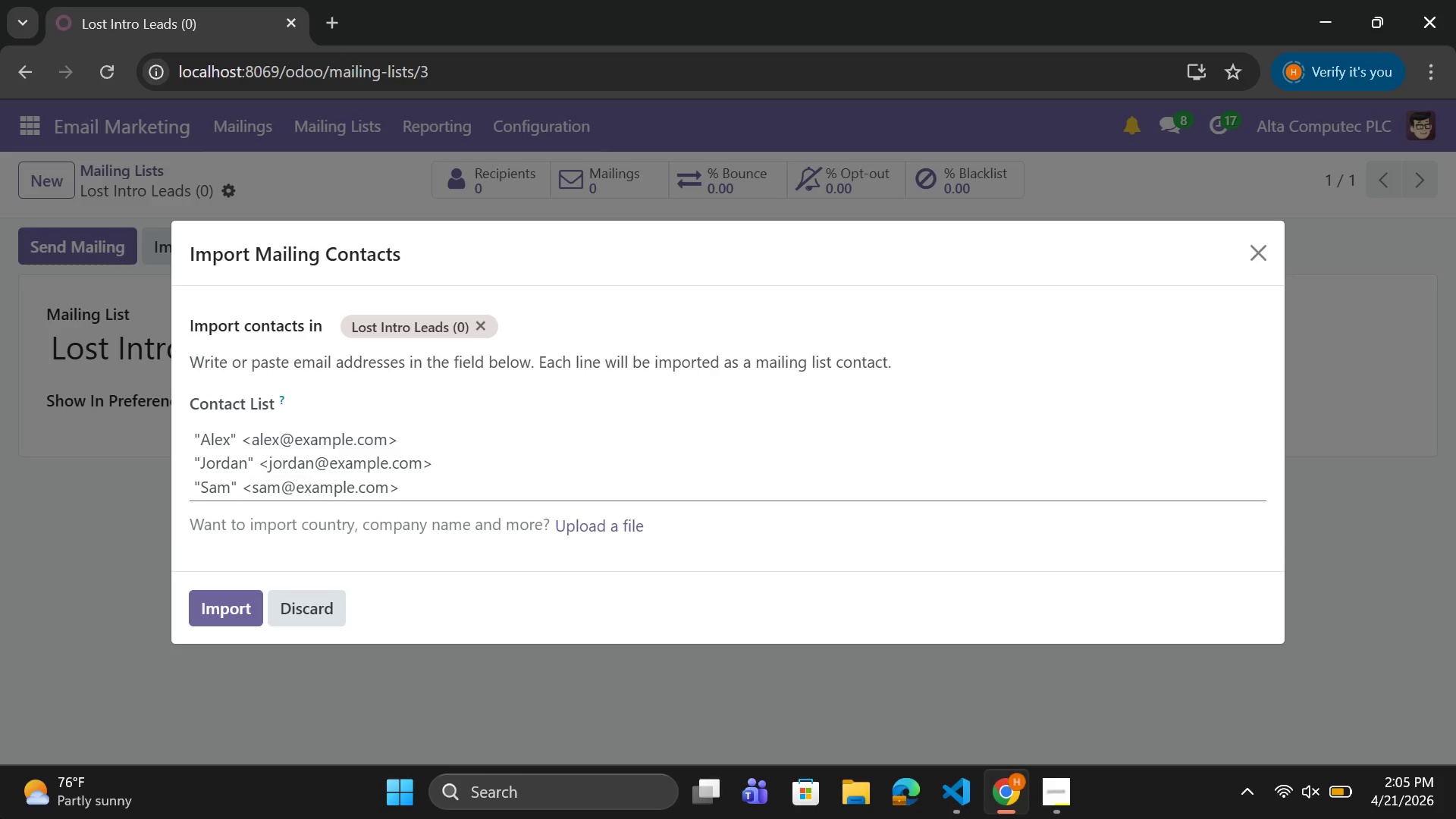 
key(ArrowRight)
 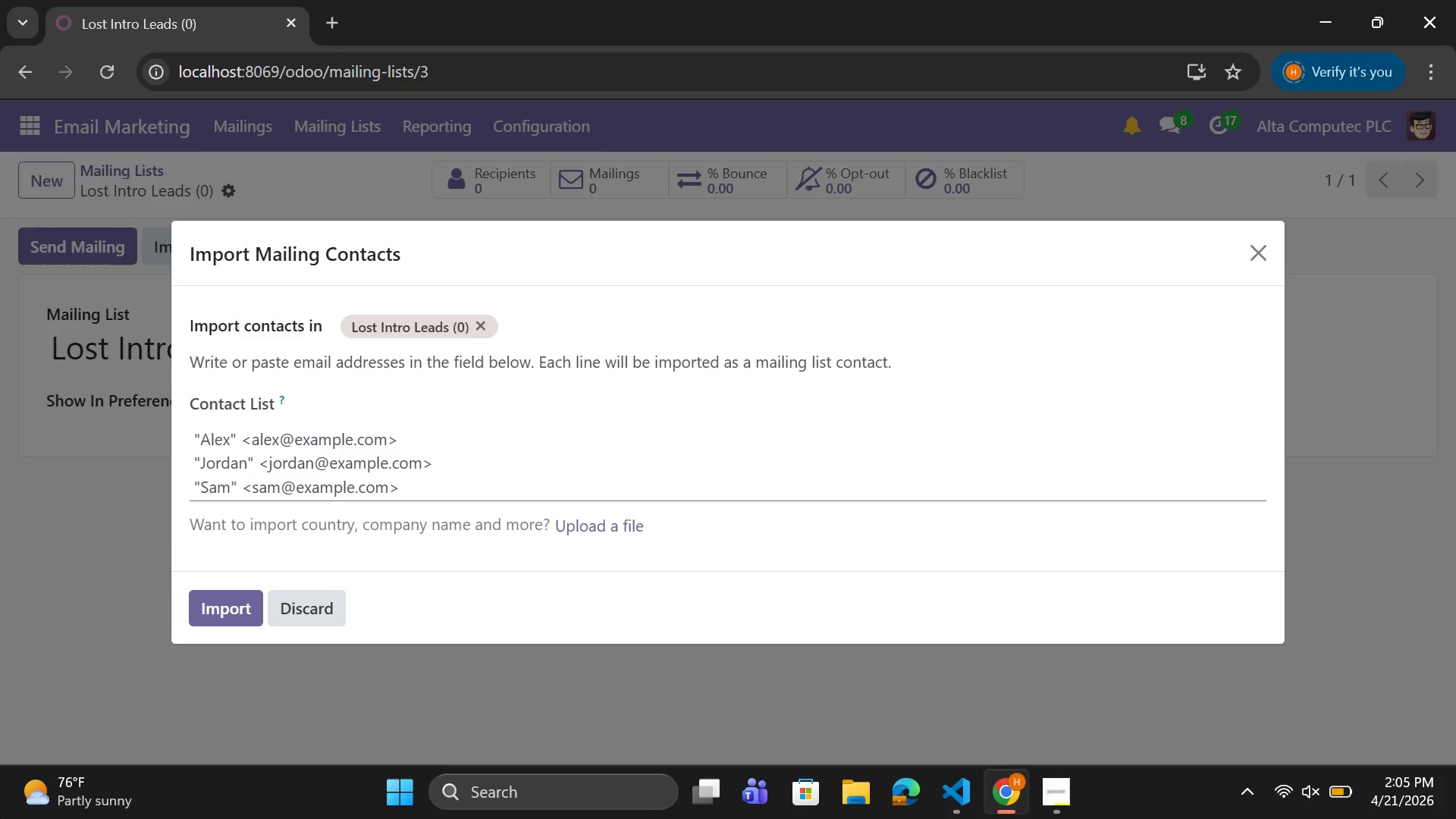 
key(Enter)
 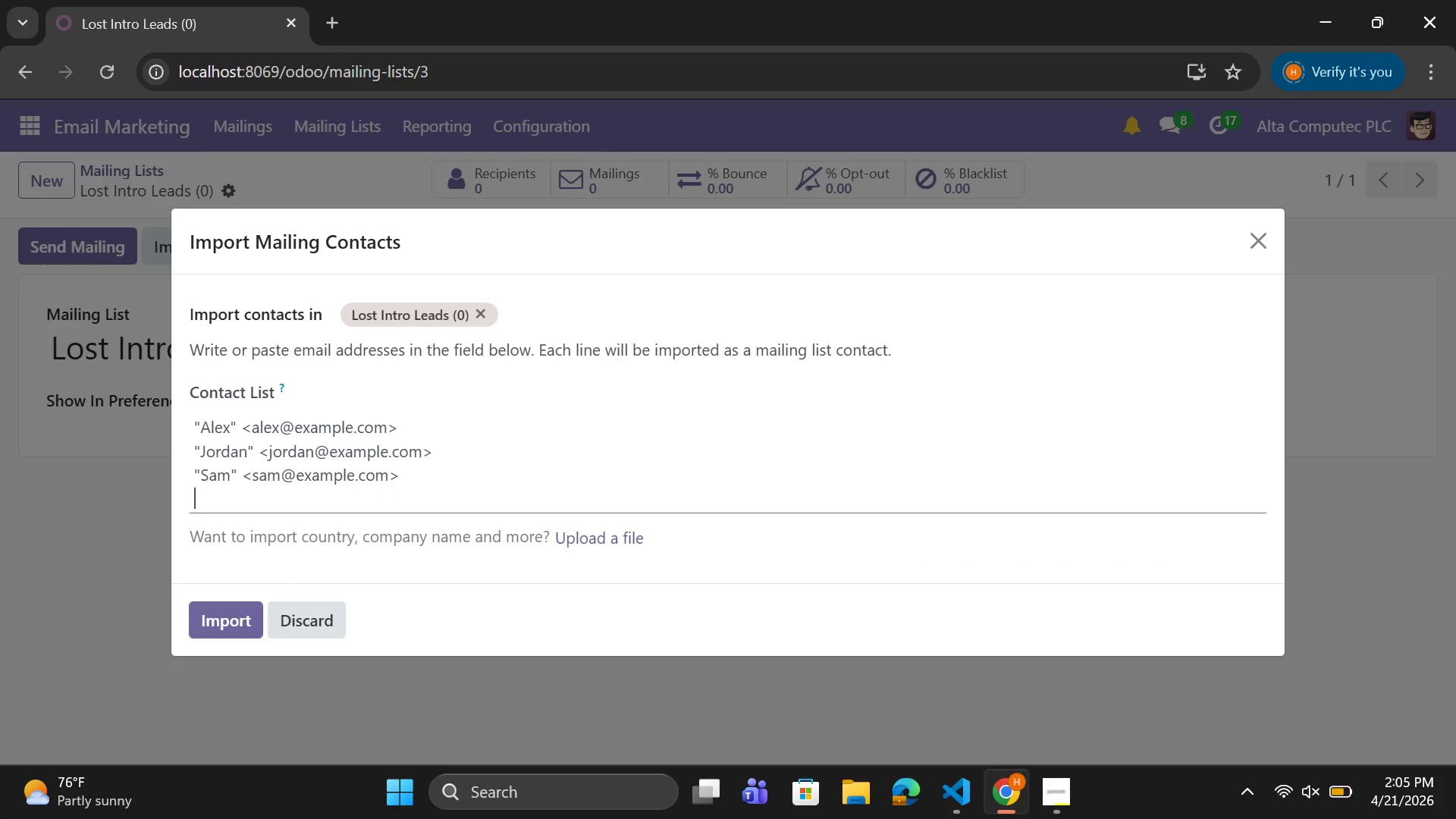 
key(Shift+Quote)
 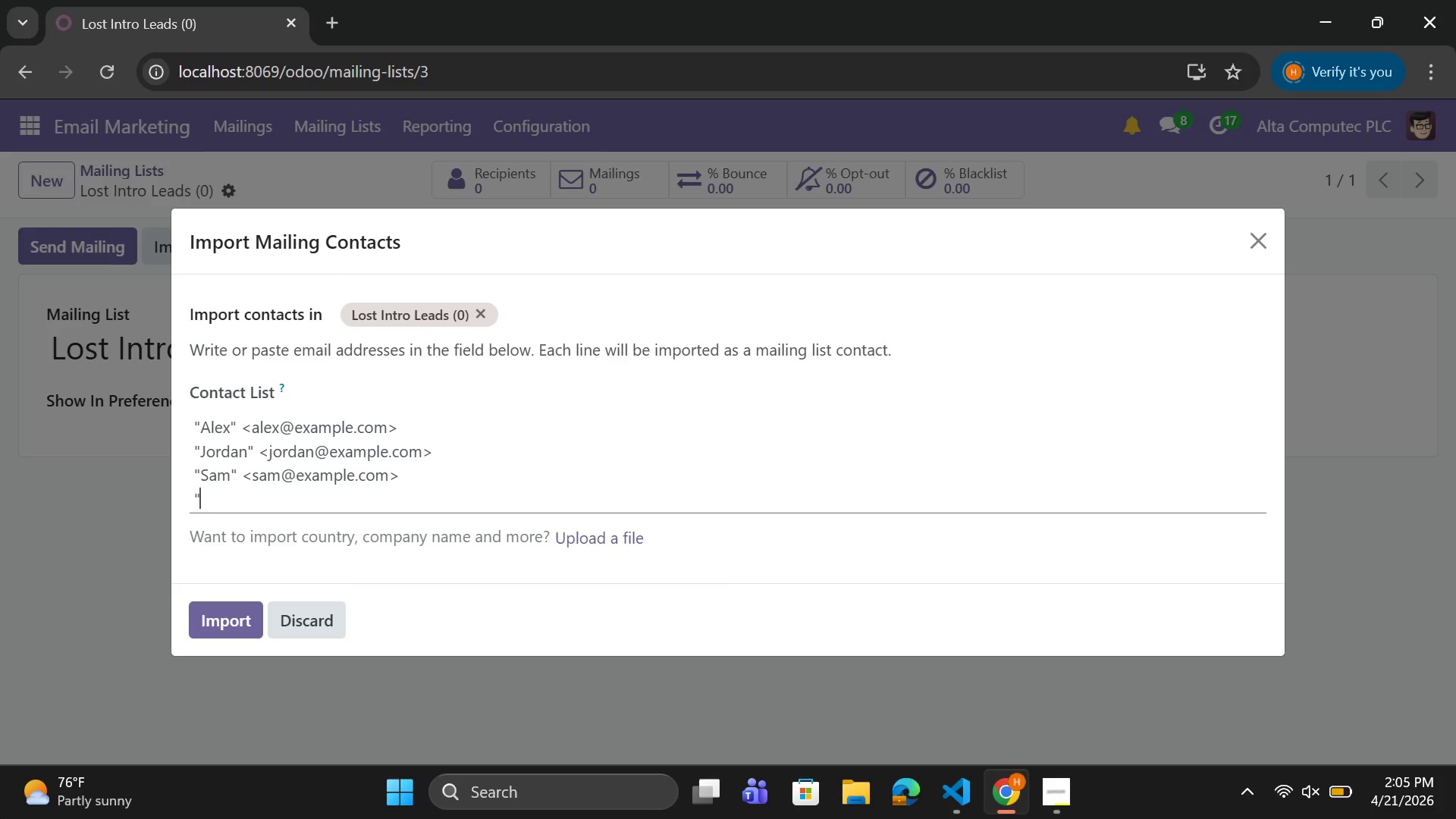 
key(Shift+Quote)
 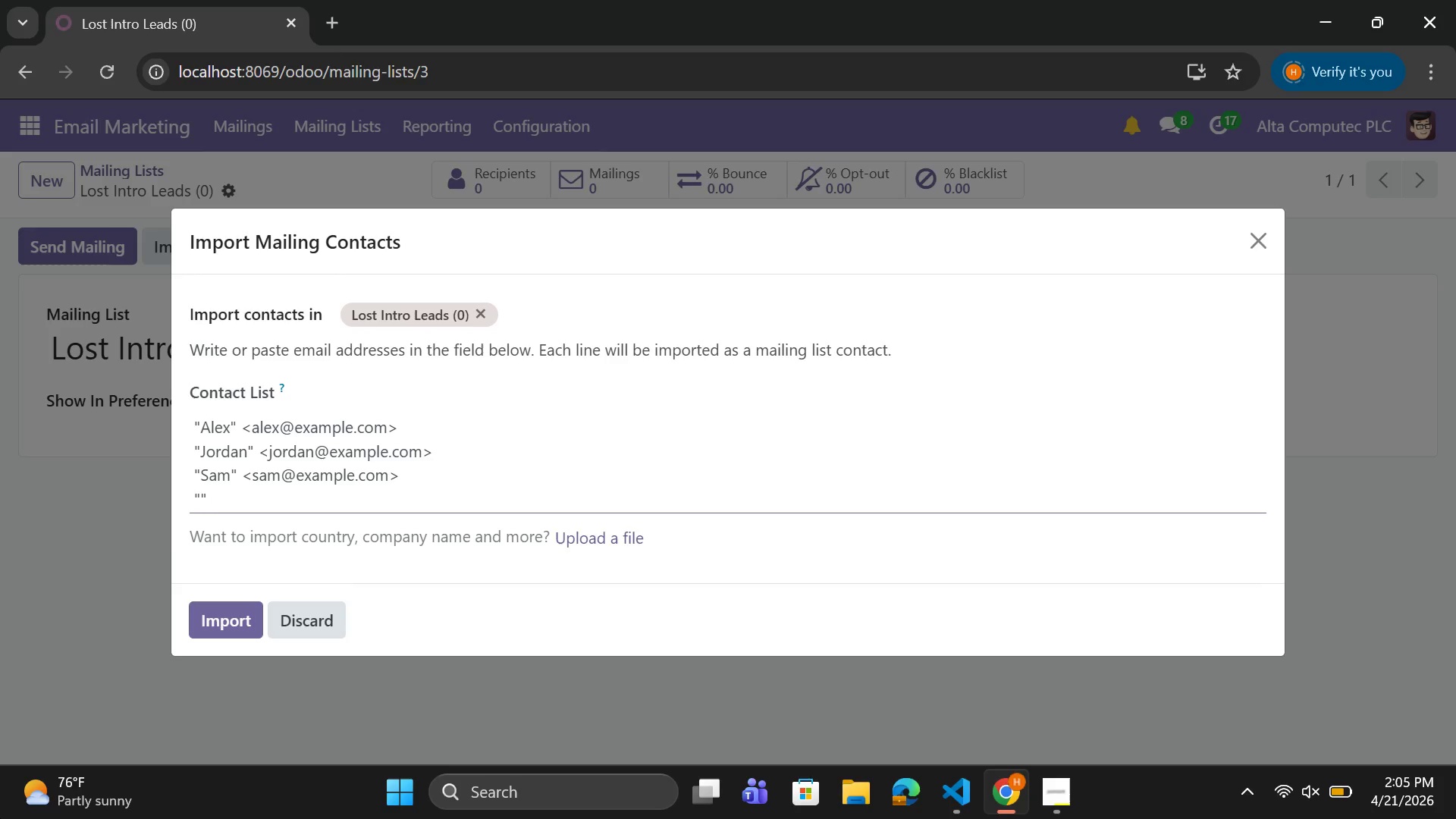 
key(ArrowLeft)
 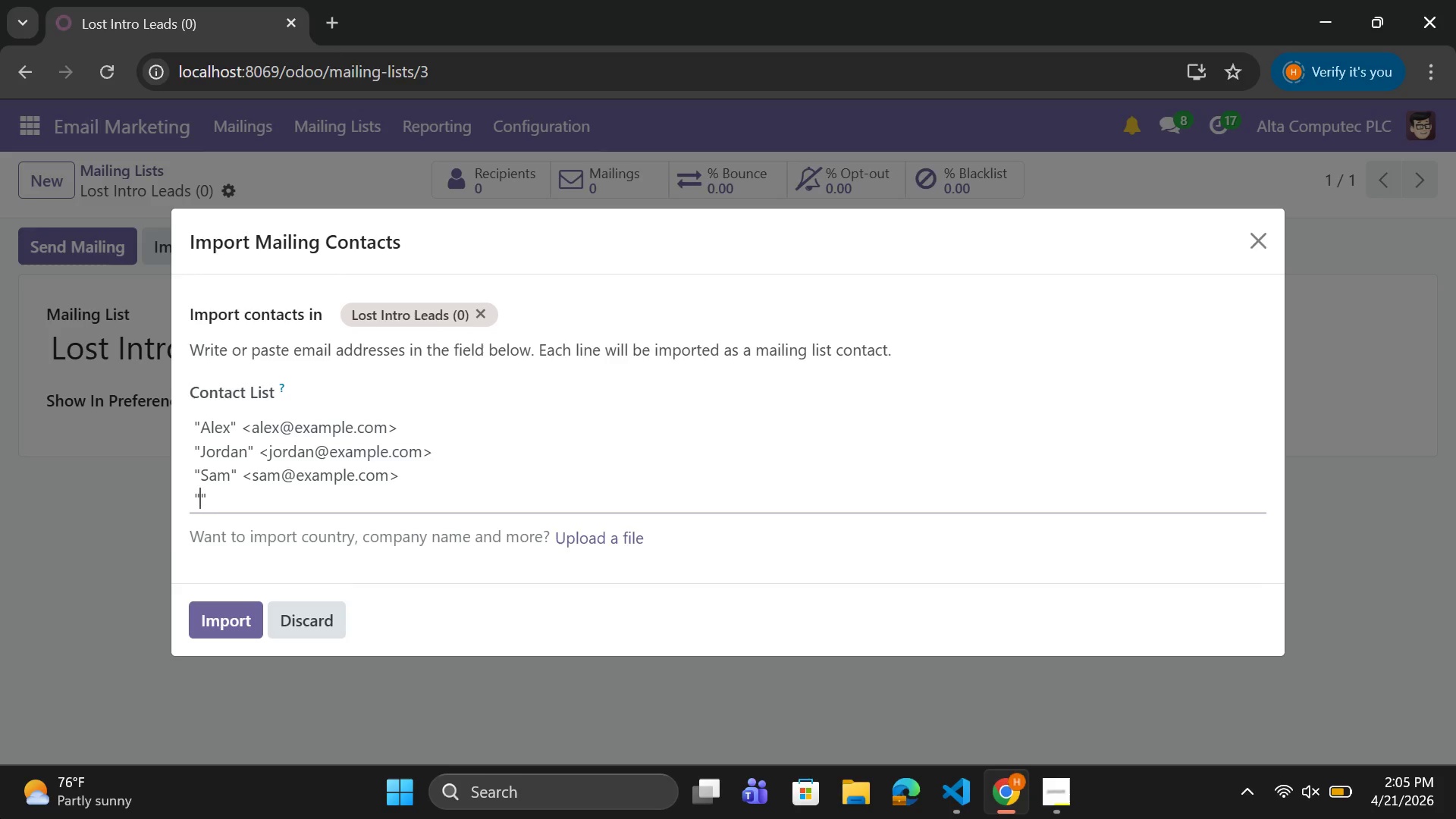 
key(Shift+ShiftRight)
 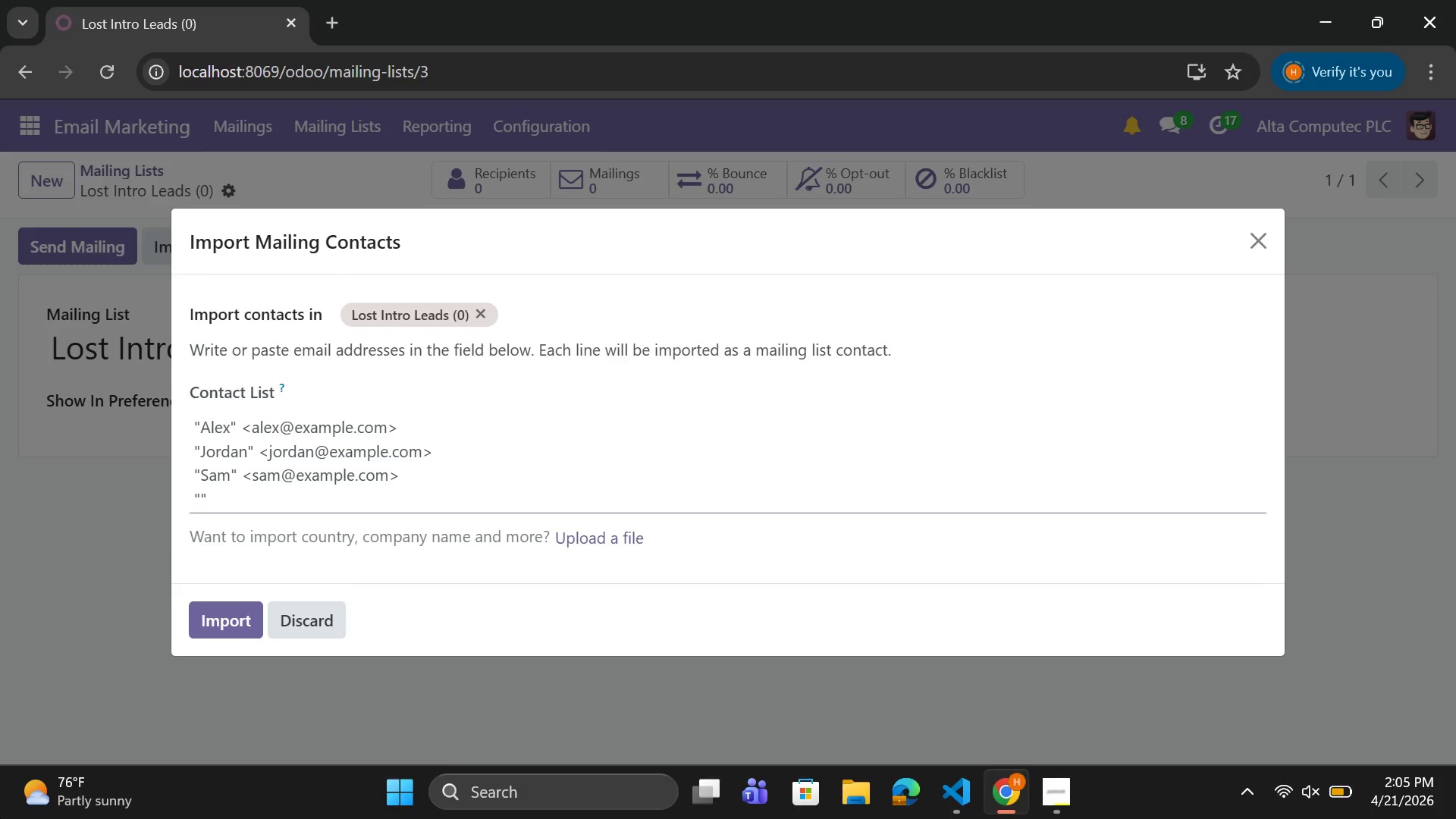 
type(Taylor)
 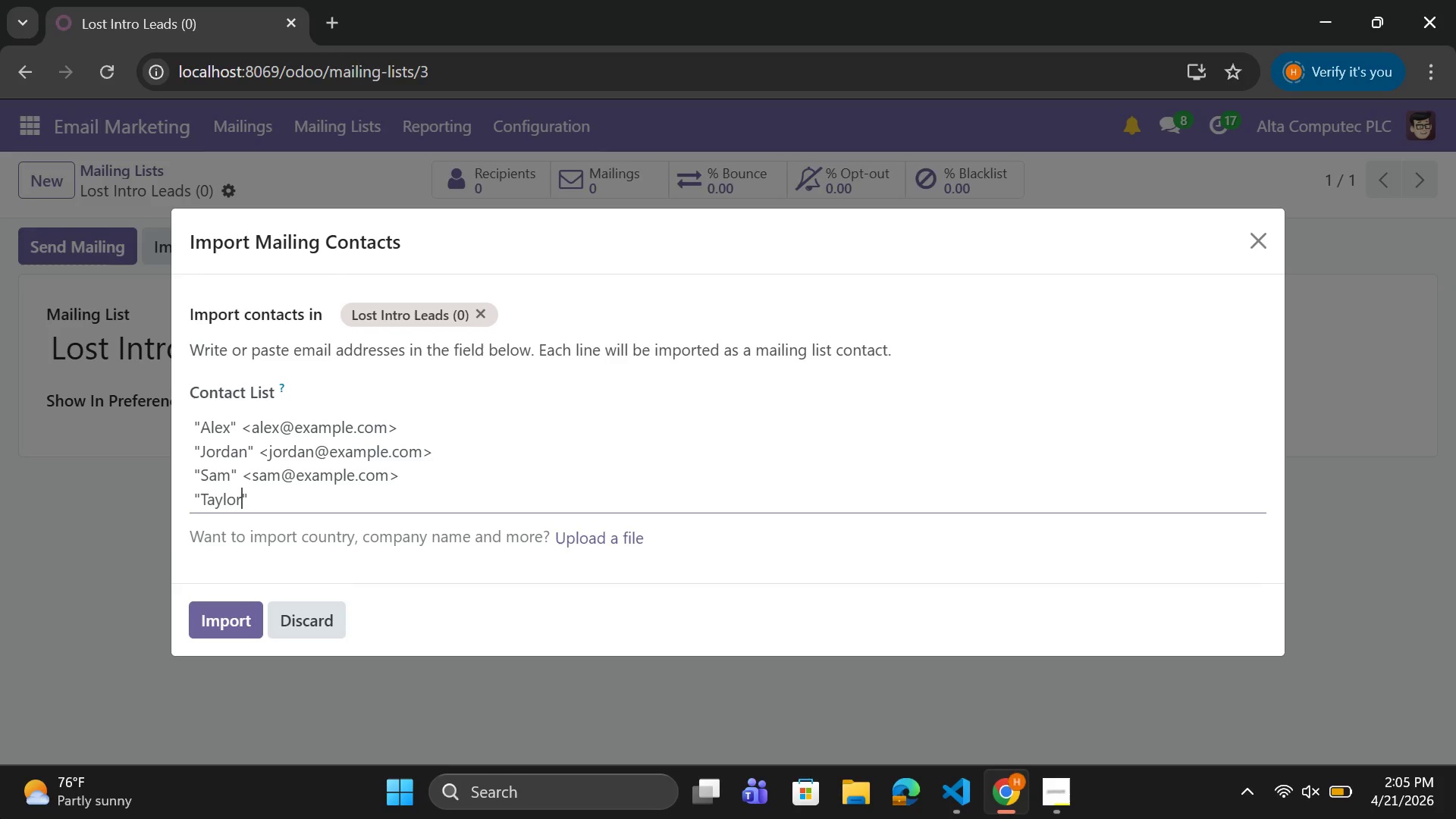 
key(ArrowRight)
 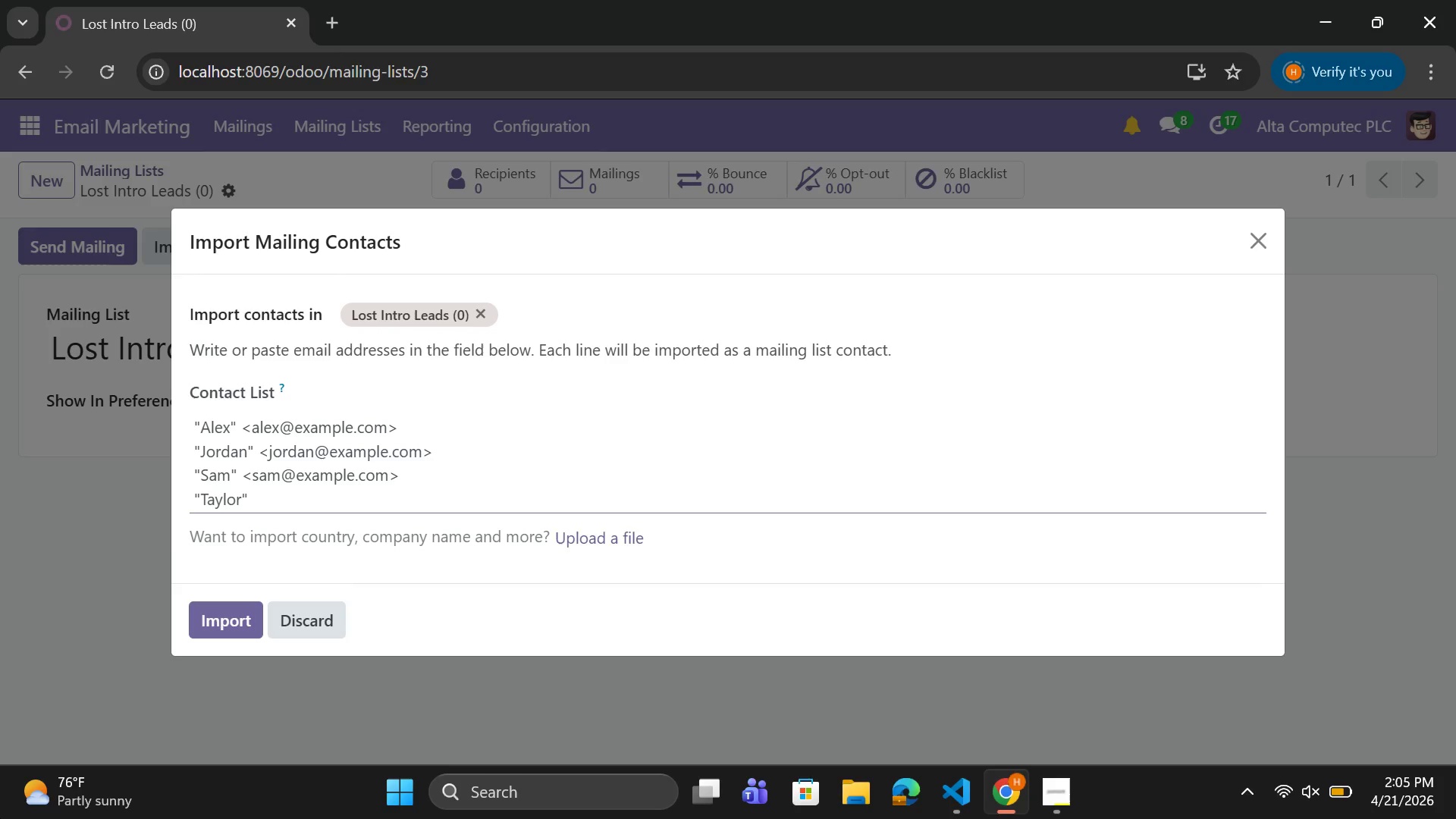 
key(Space)
 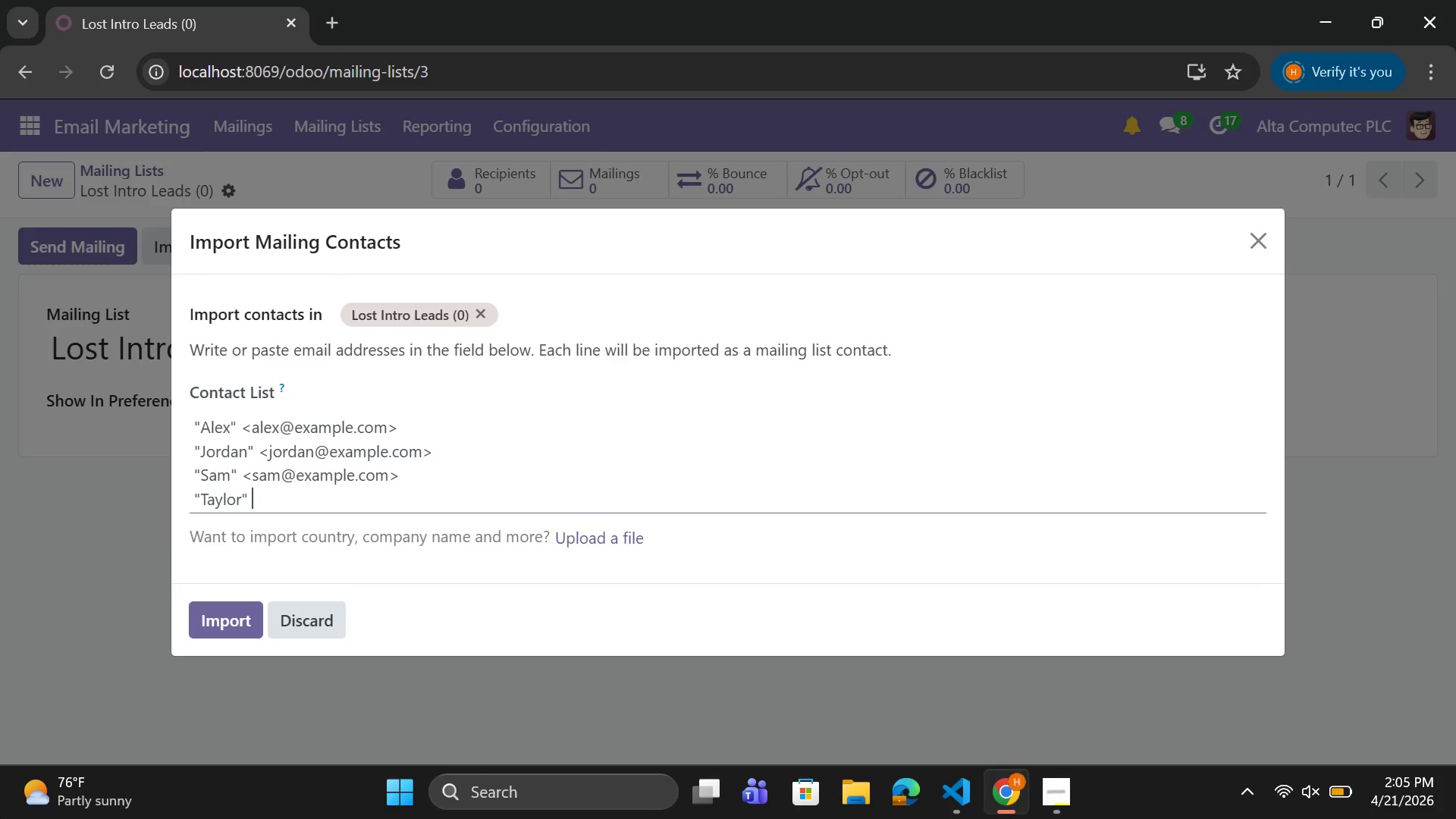 
key(Shift+Comma)
 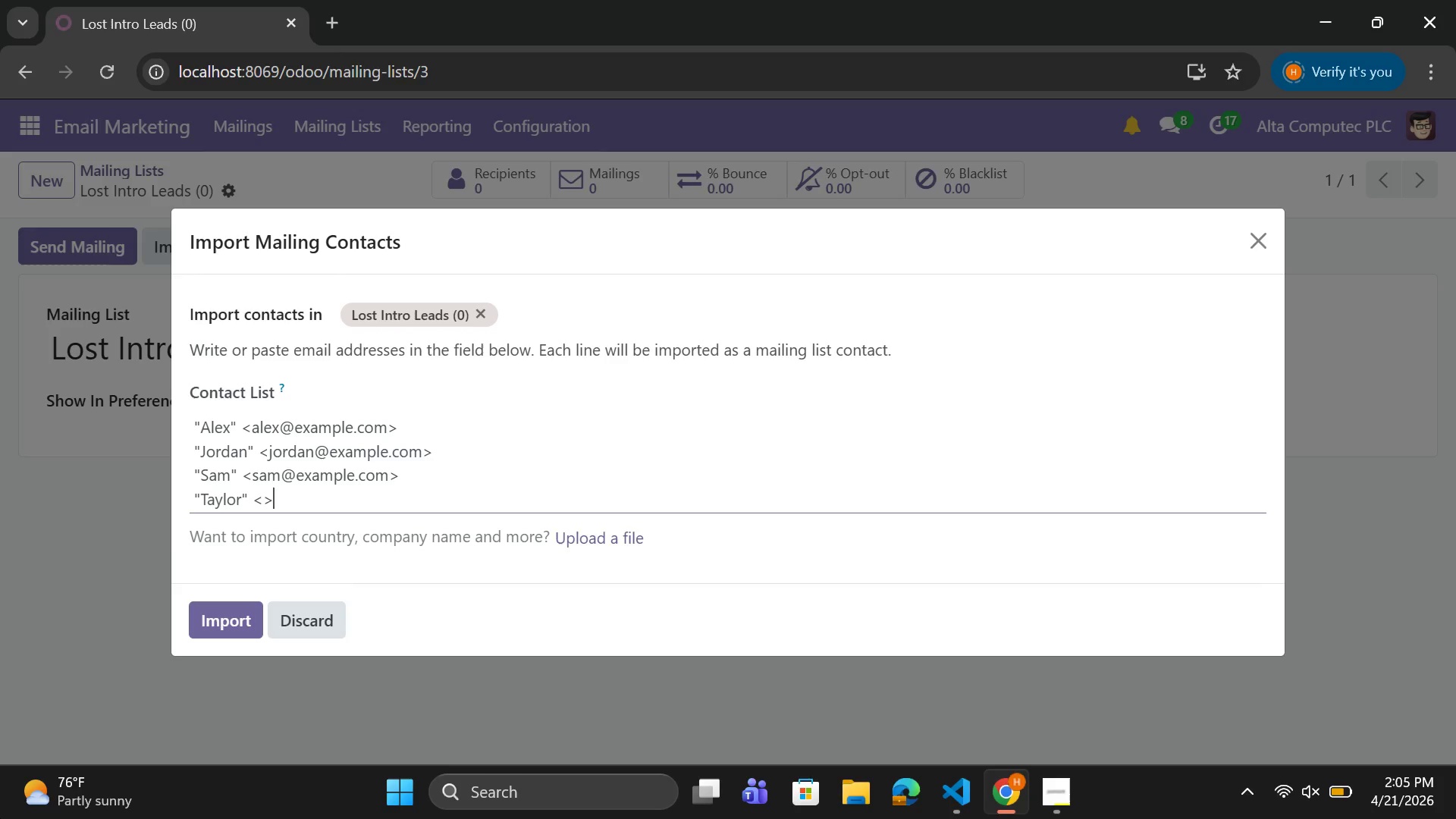 
key(Shift+Period)
 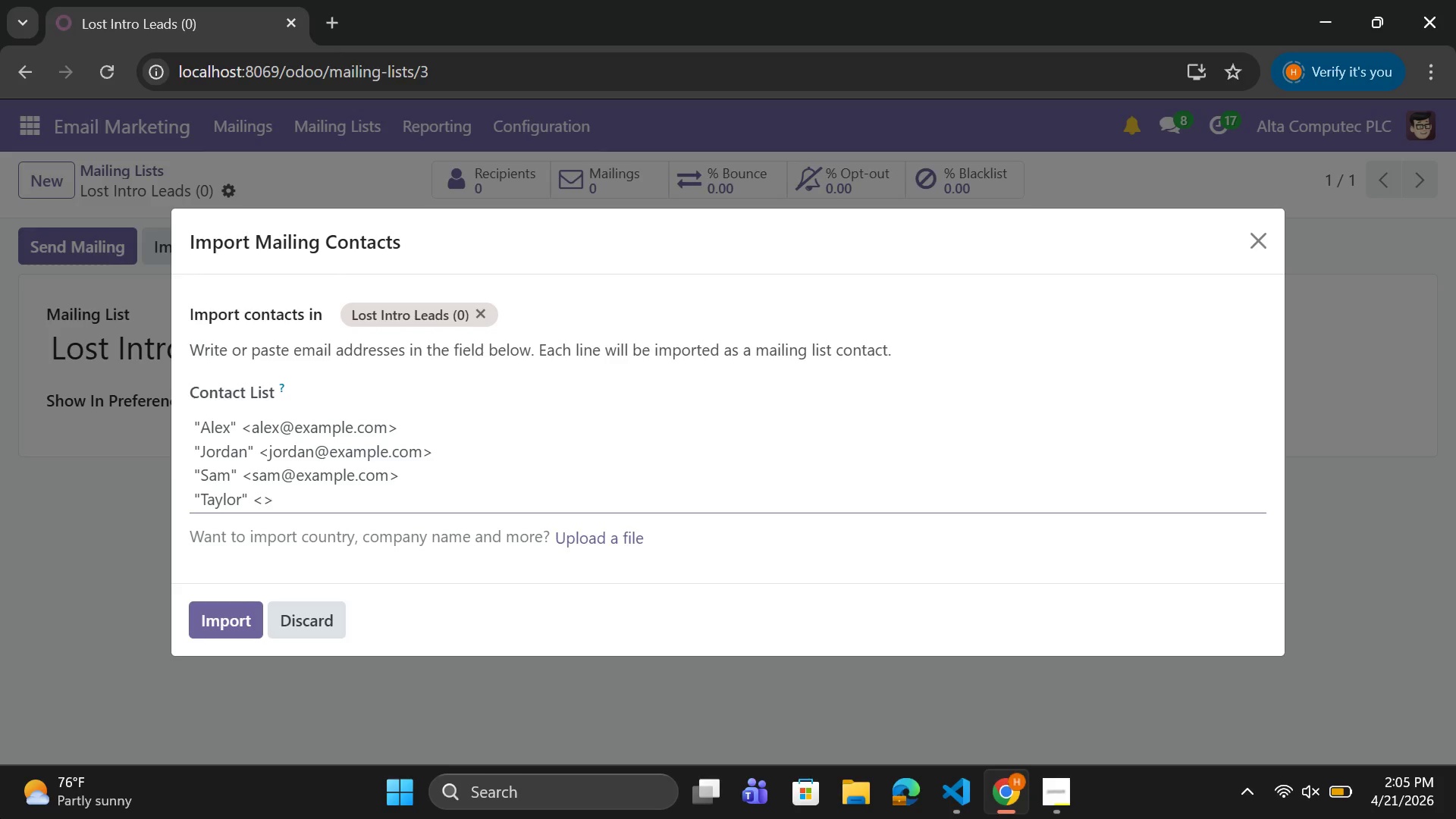 
key(ArrowLeft)
 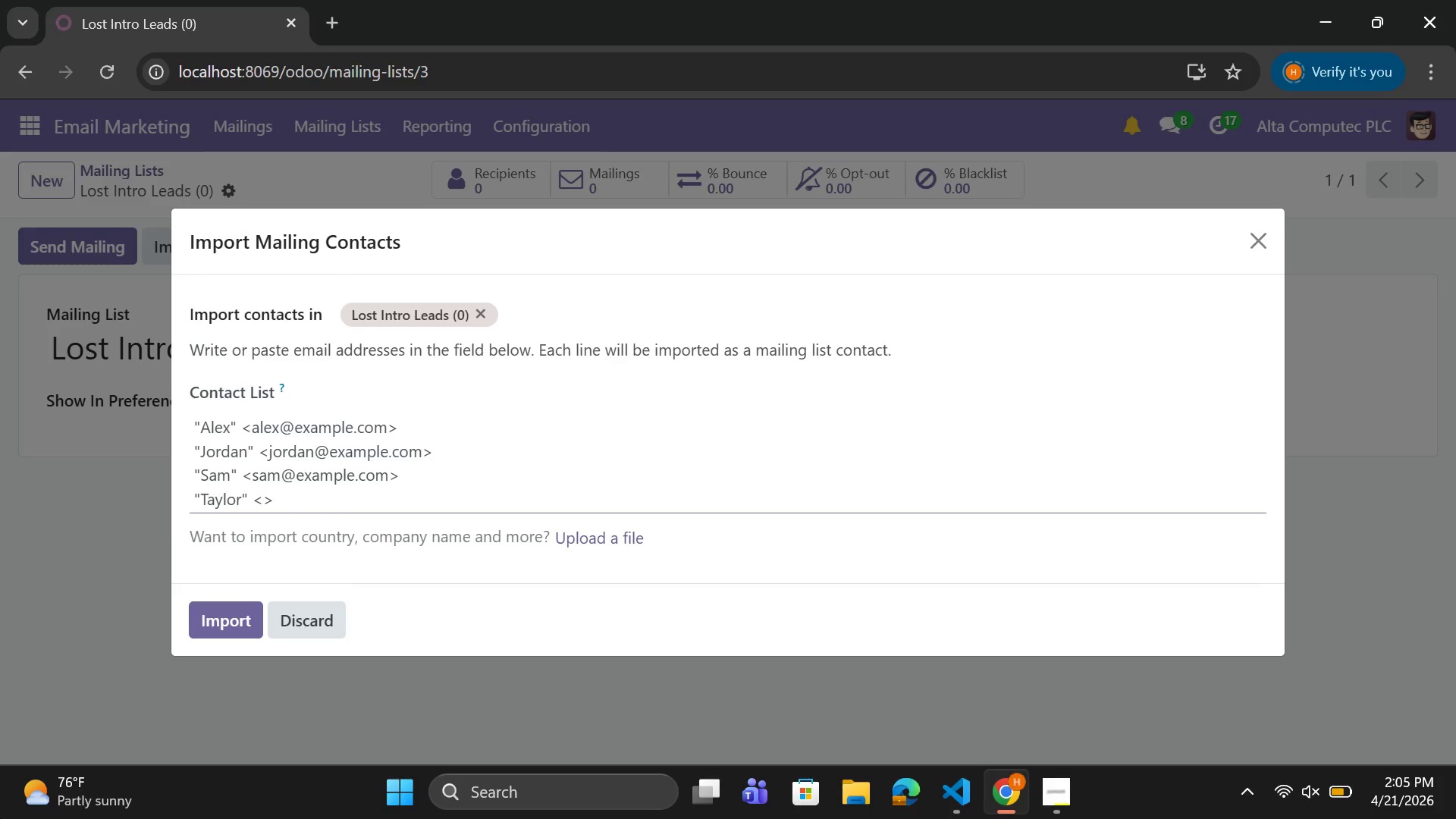 
type(talor@example.com)
 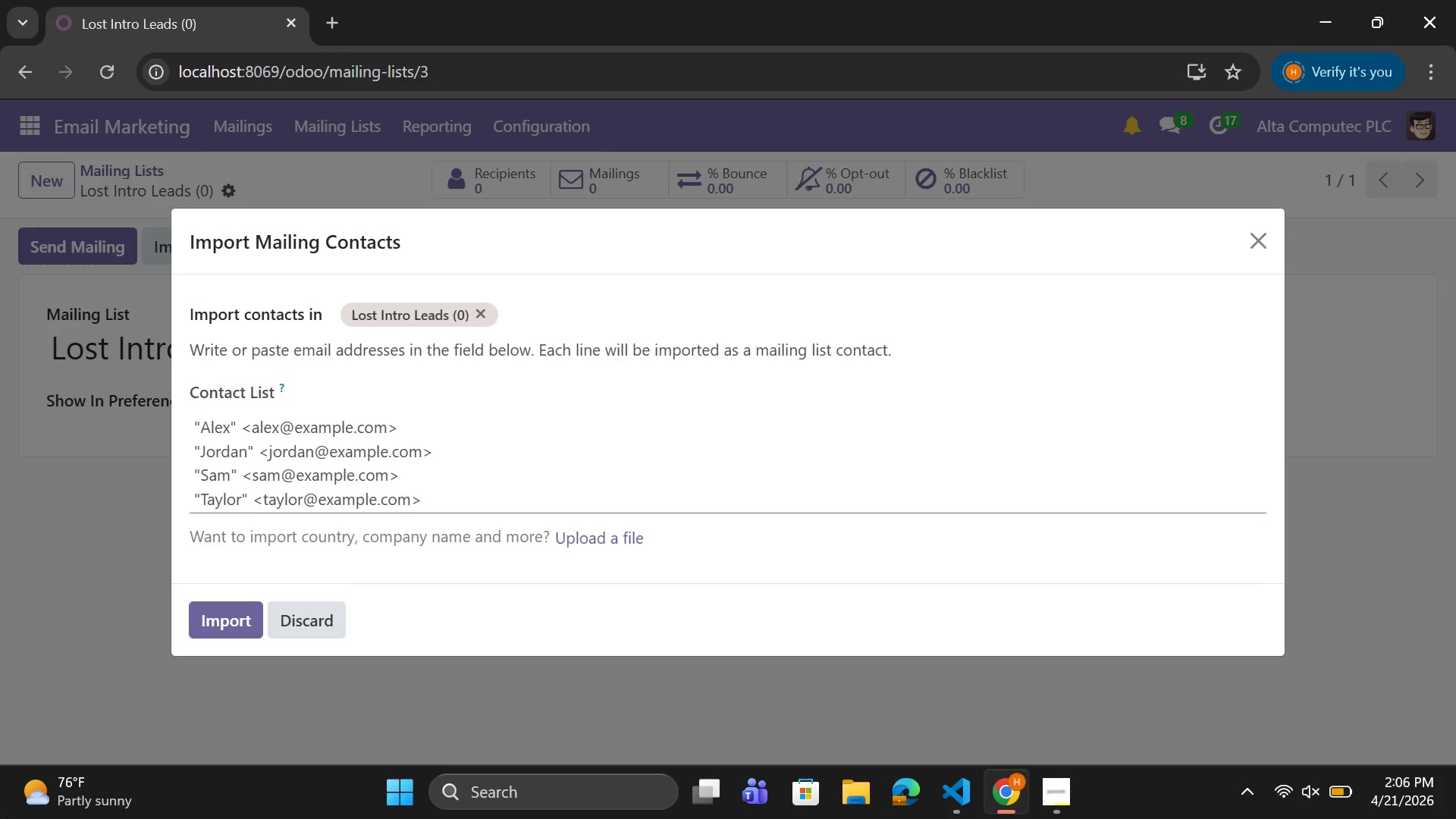 
hold_key(key=Y, duration=0.5)
 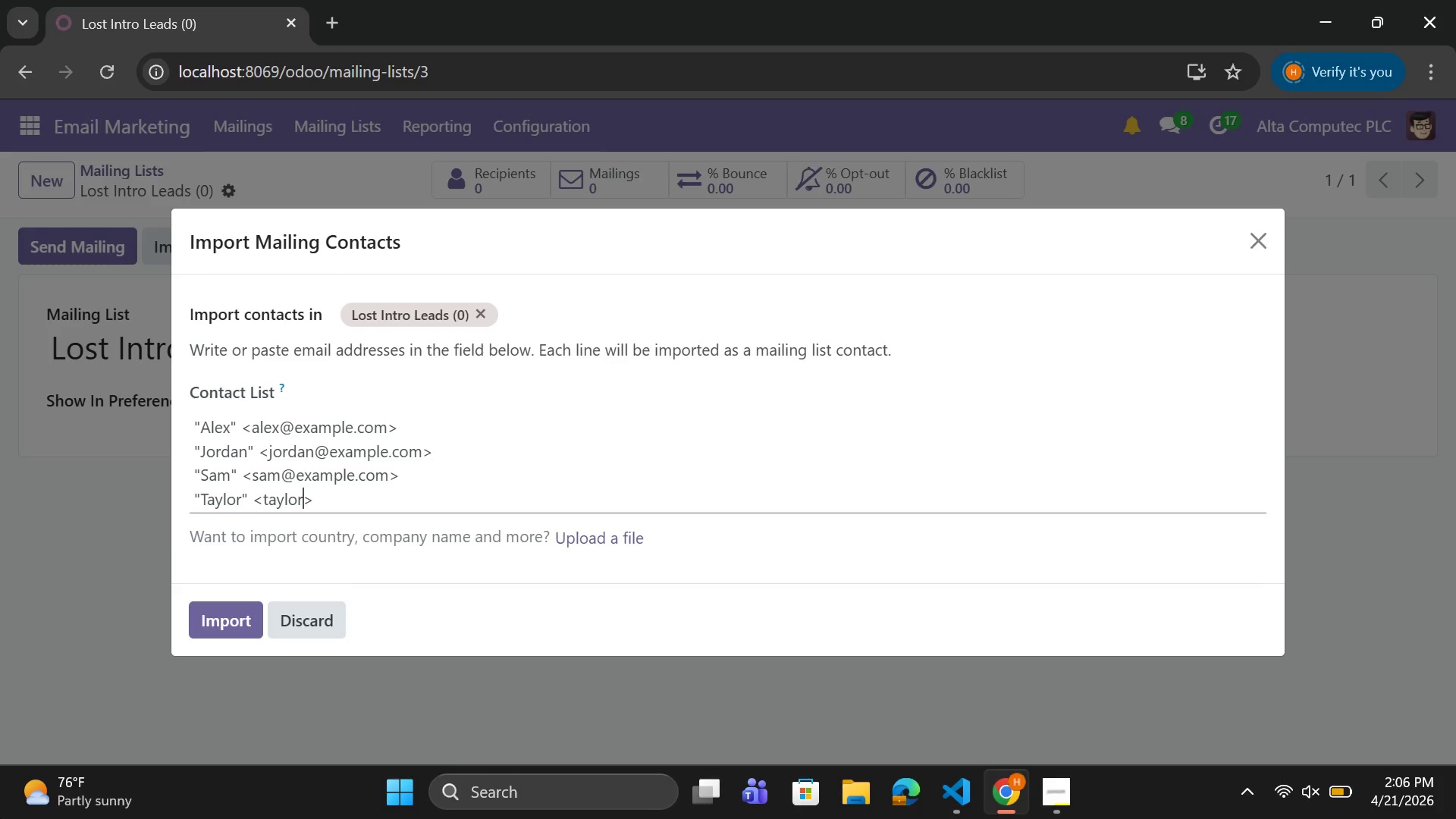 
key(ArrowRight)
 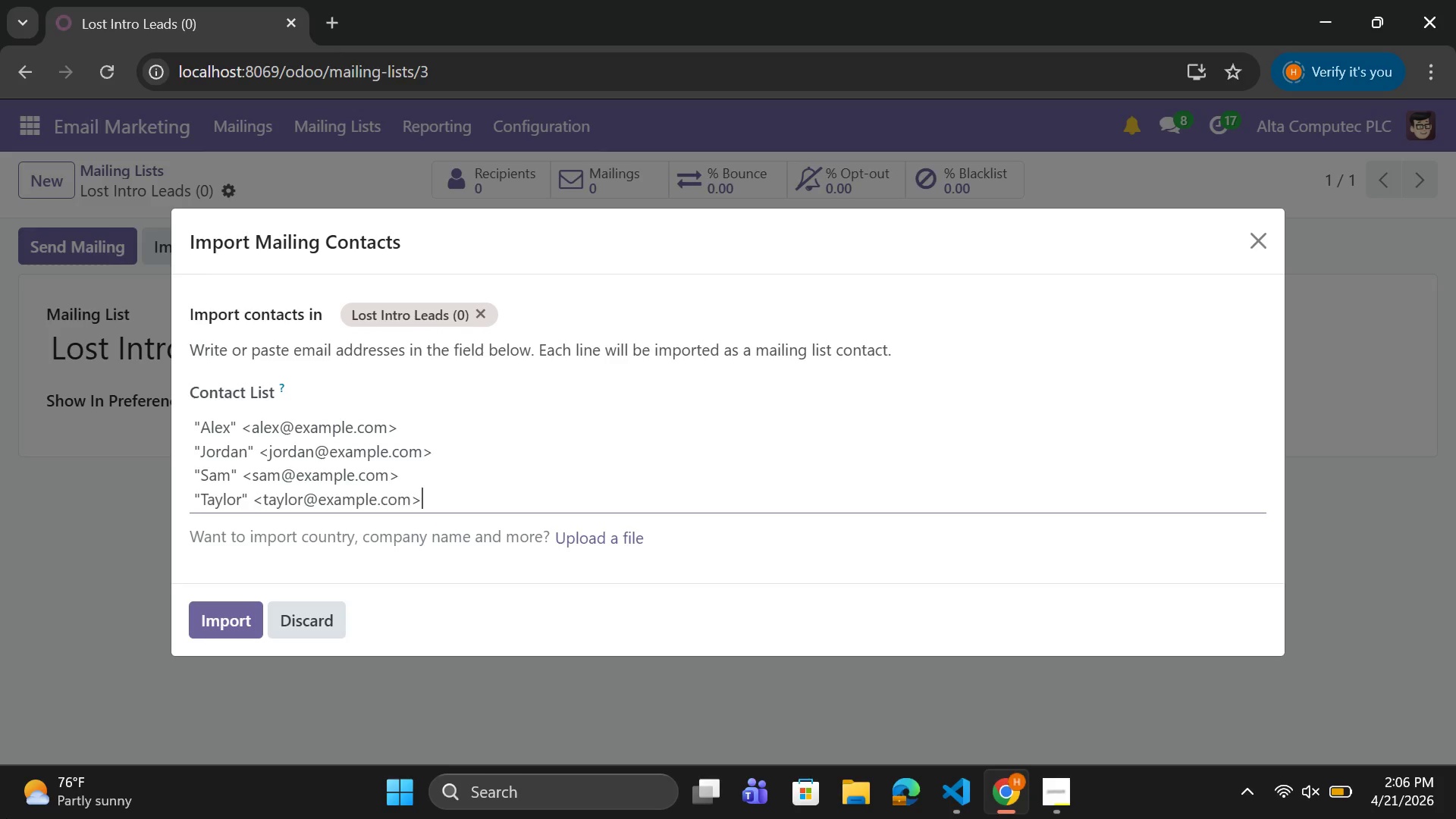 
key(Enter)
 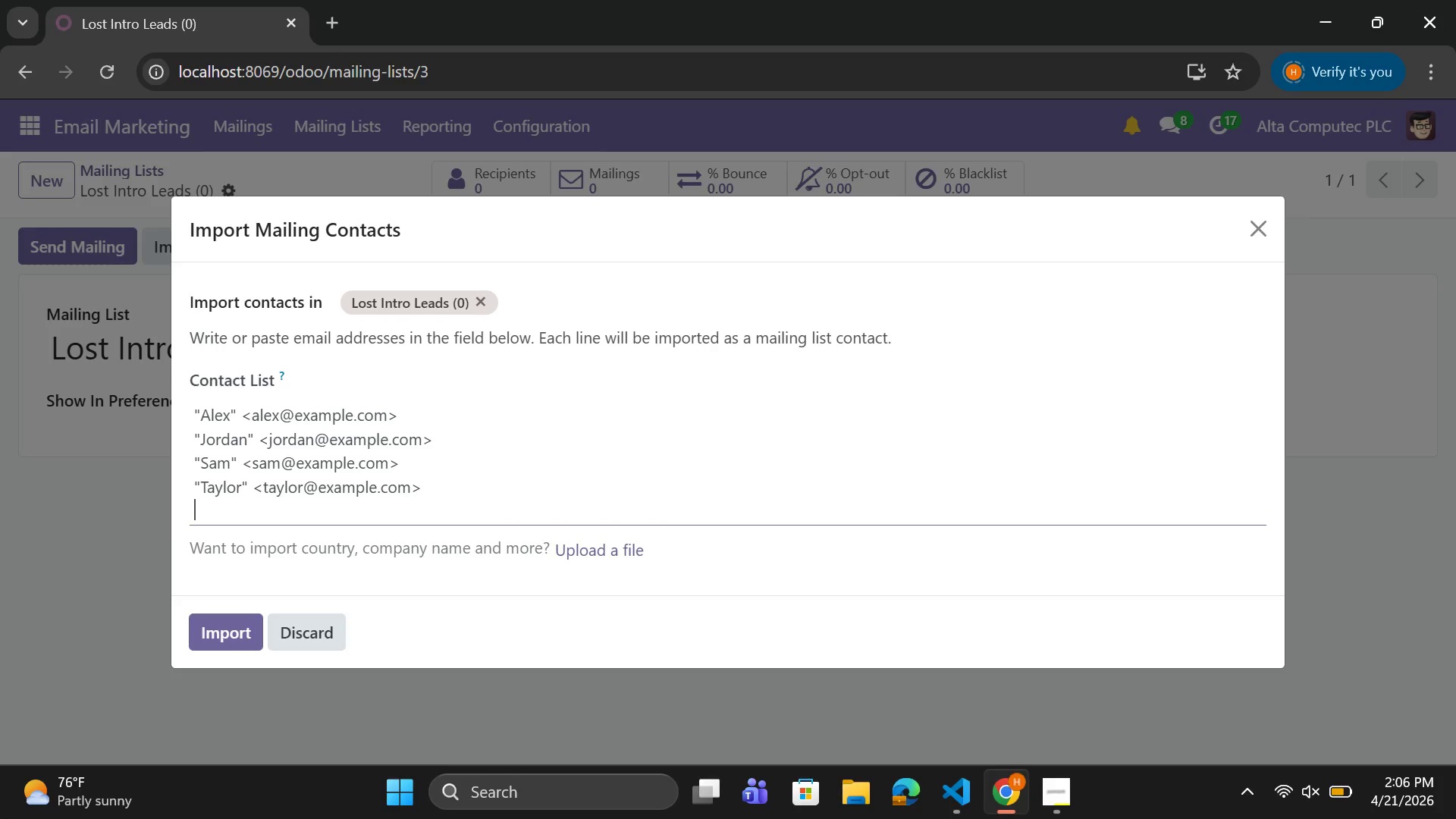 
key(Shift+Quote)
 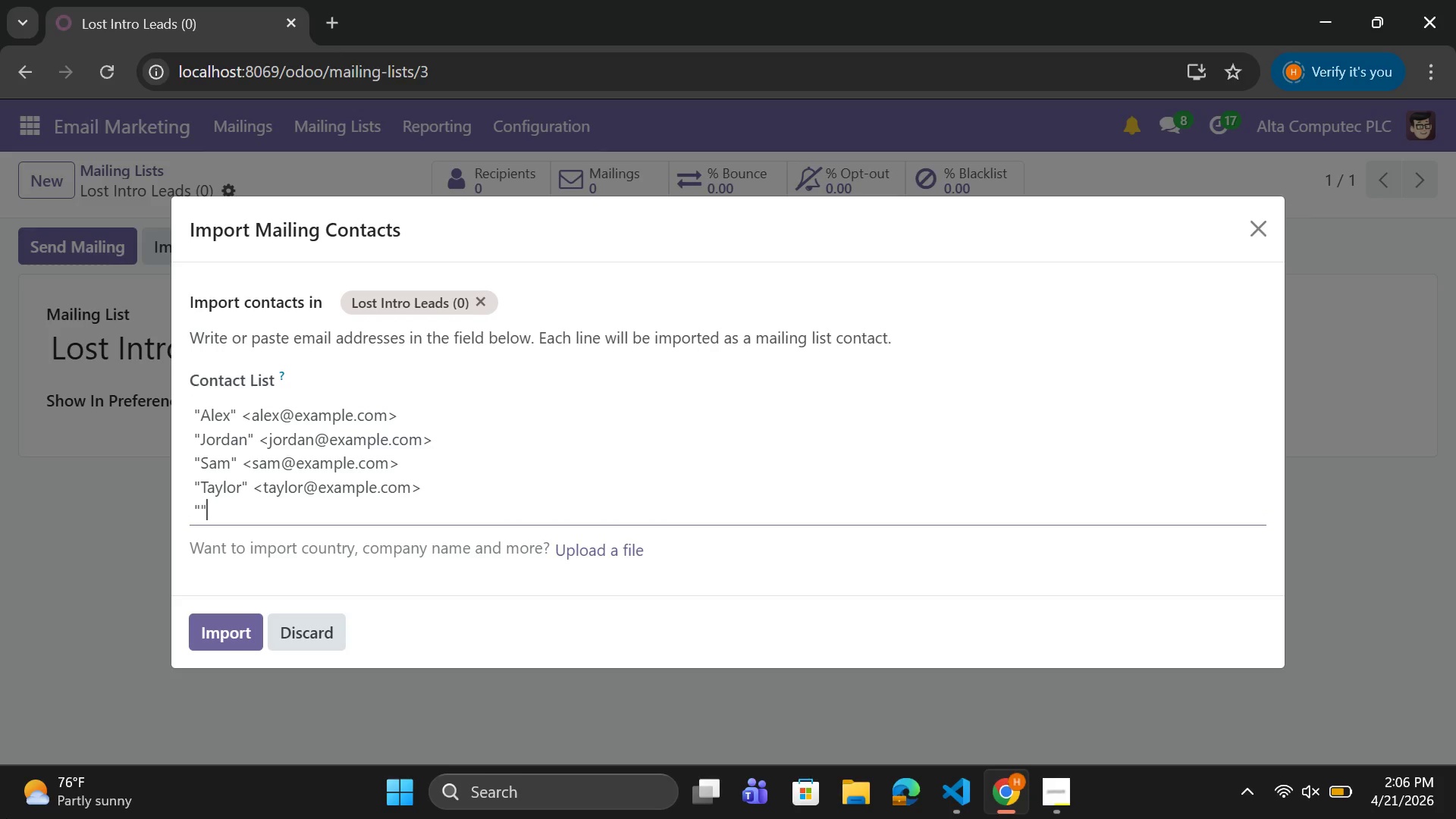 
key(Shift+Quote)
 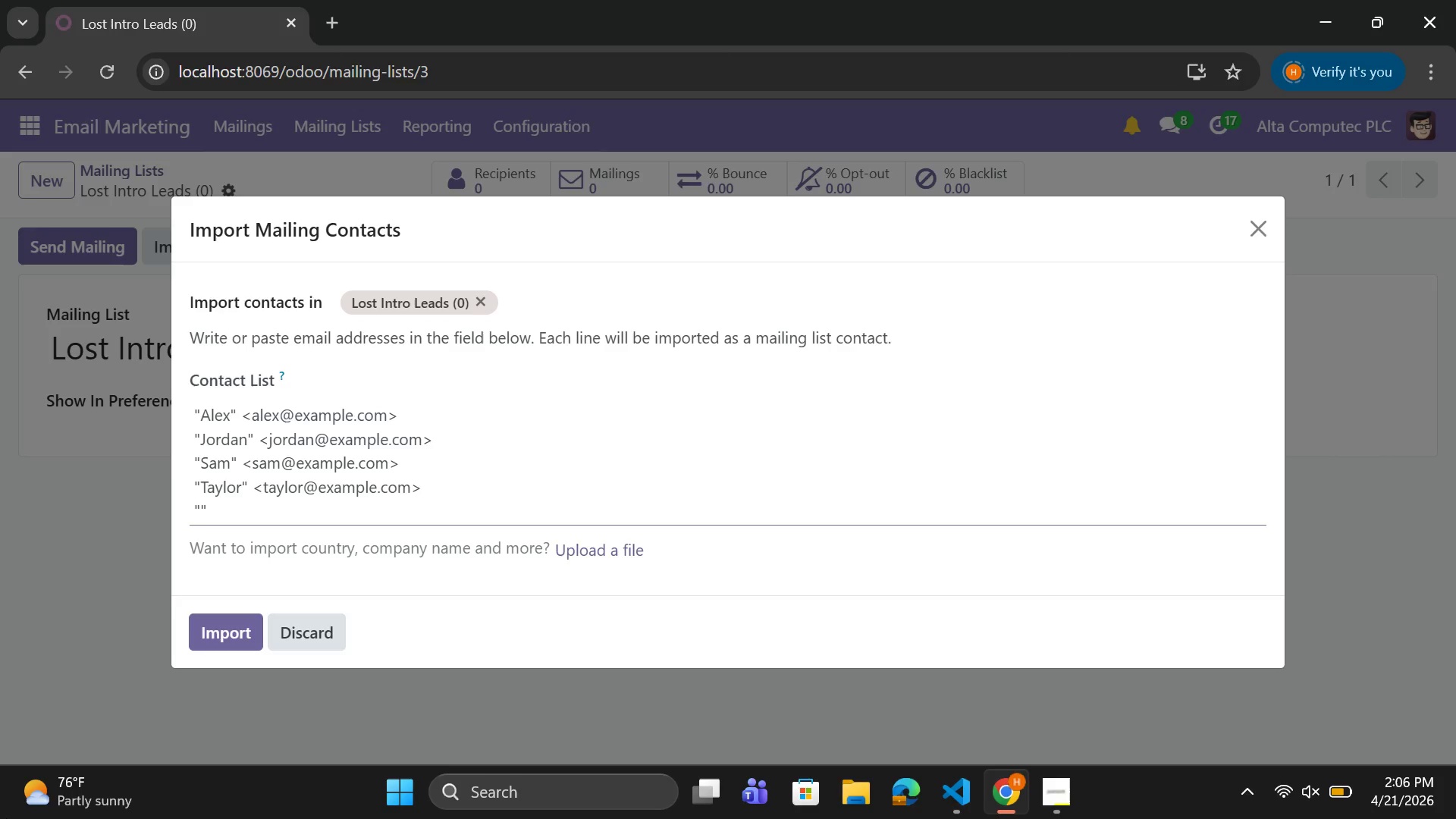 
key(ArrowLeft)
 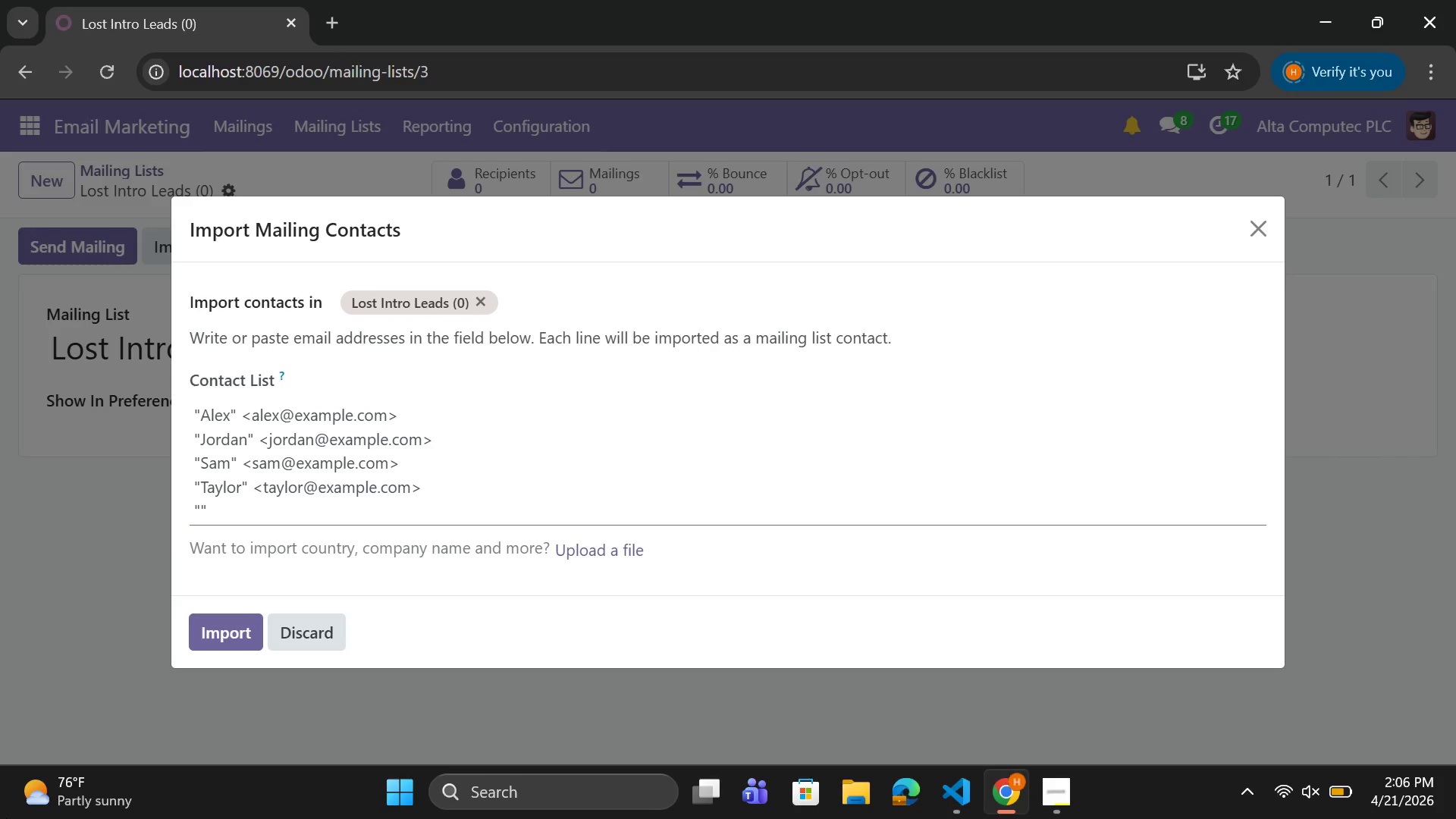 
type(casey)
 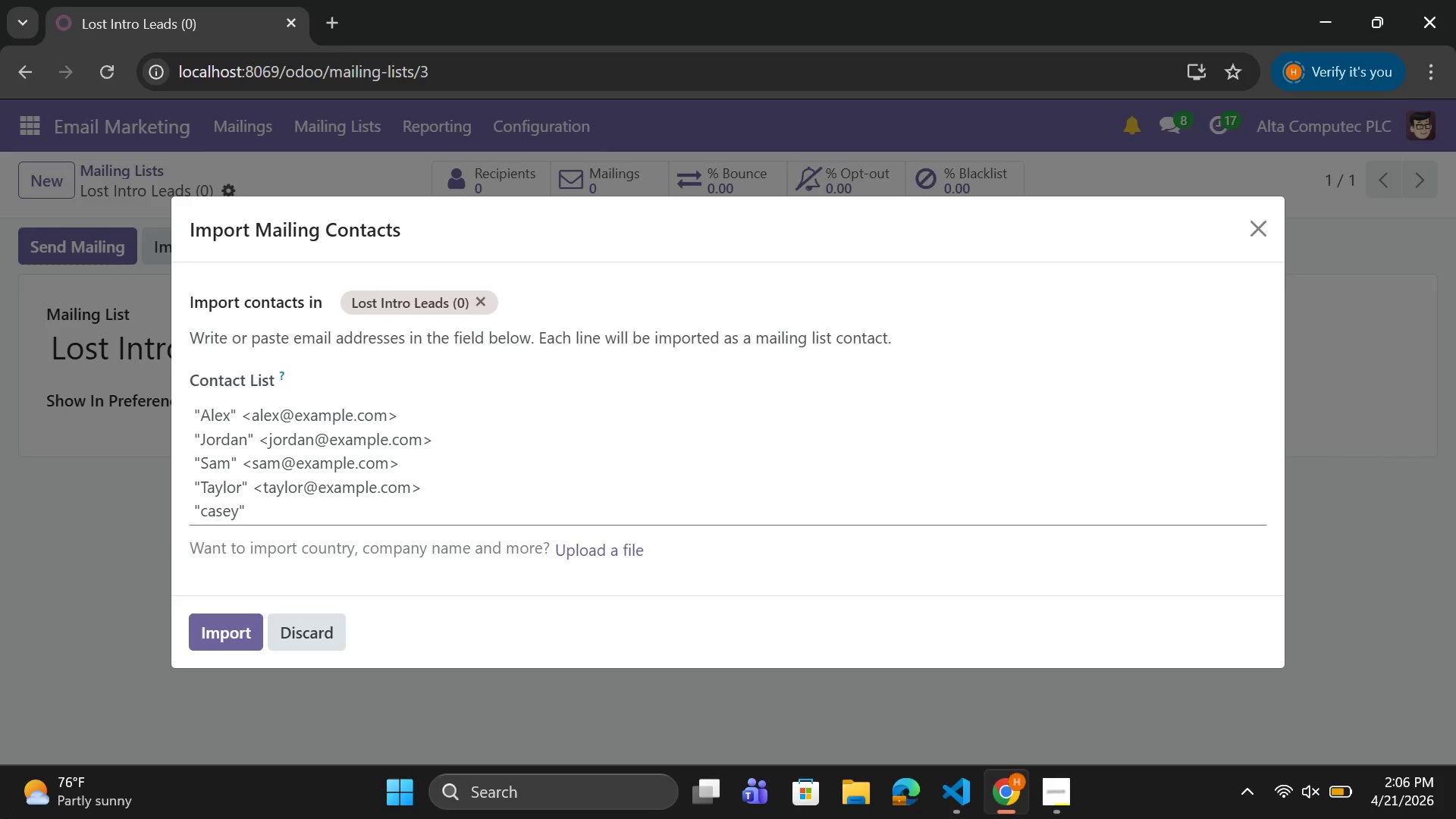 
key(ArrowRight)
 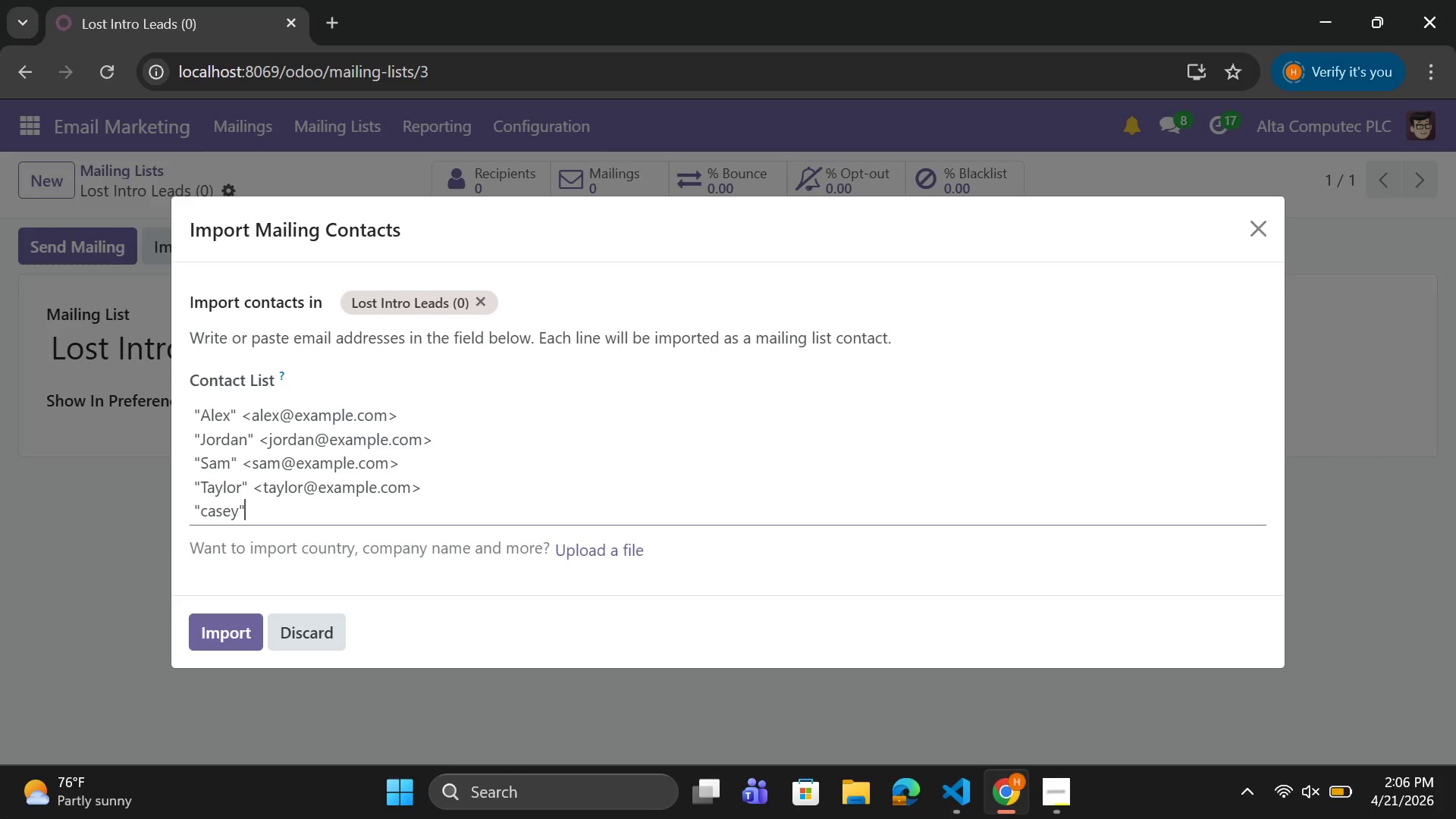 
key(Space)
 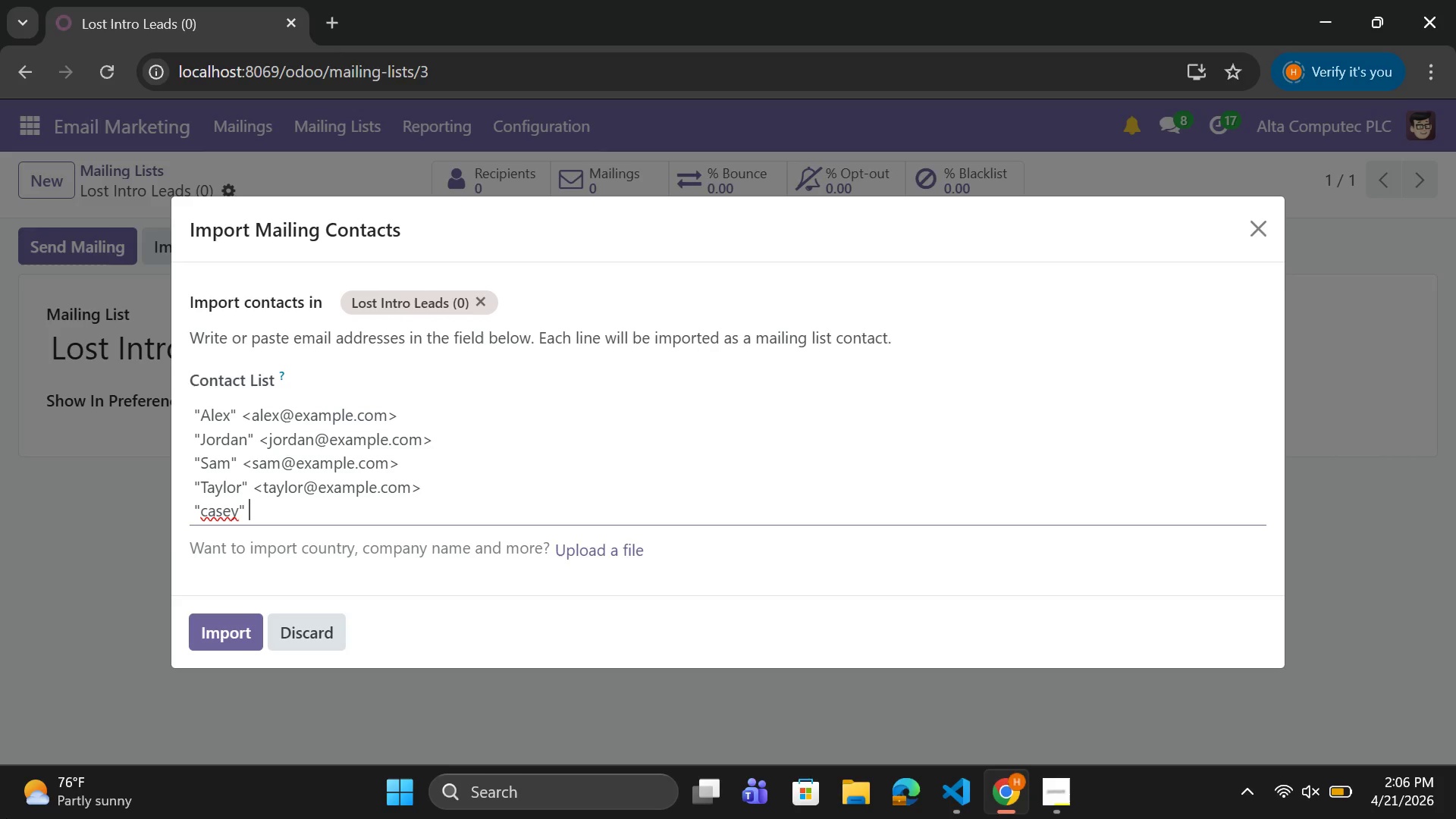 
key(Shift+Comma)
 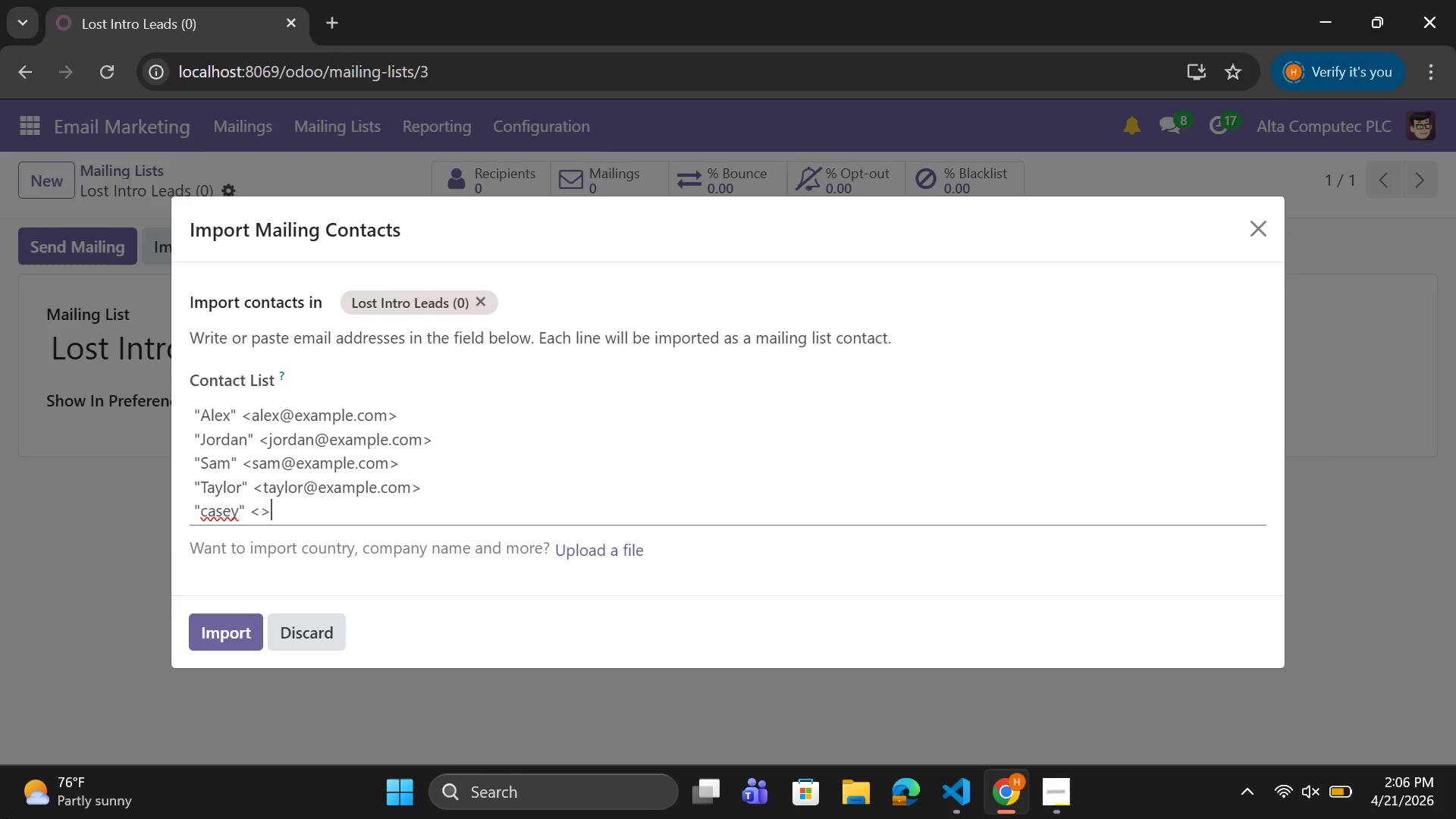 
key(Shift+Period)
 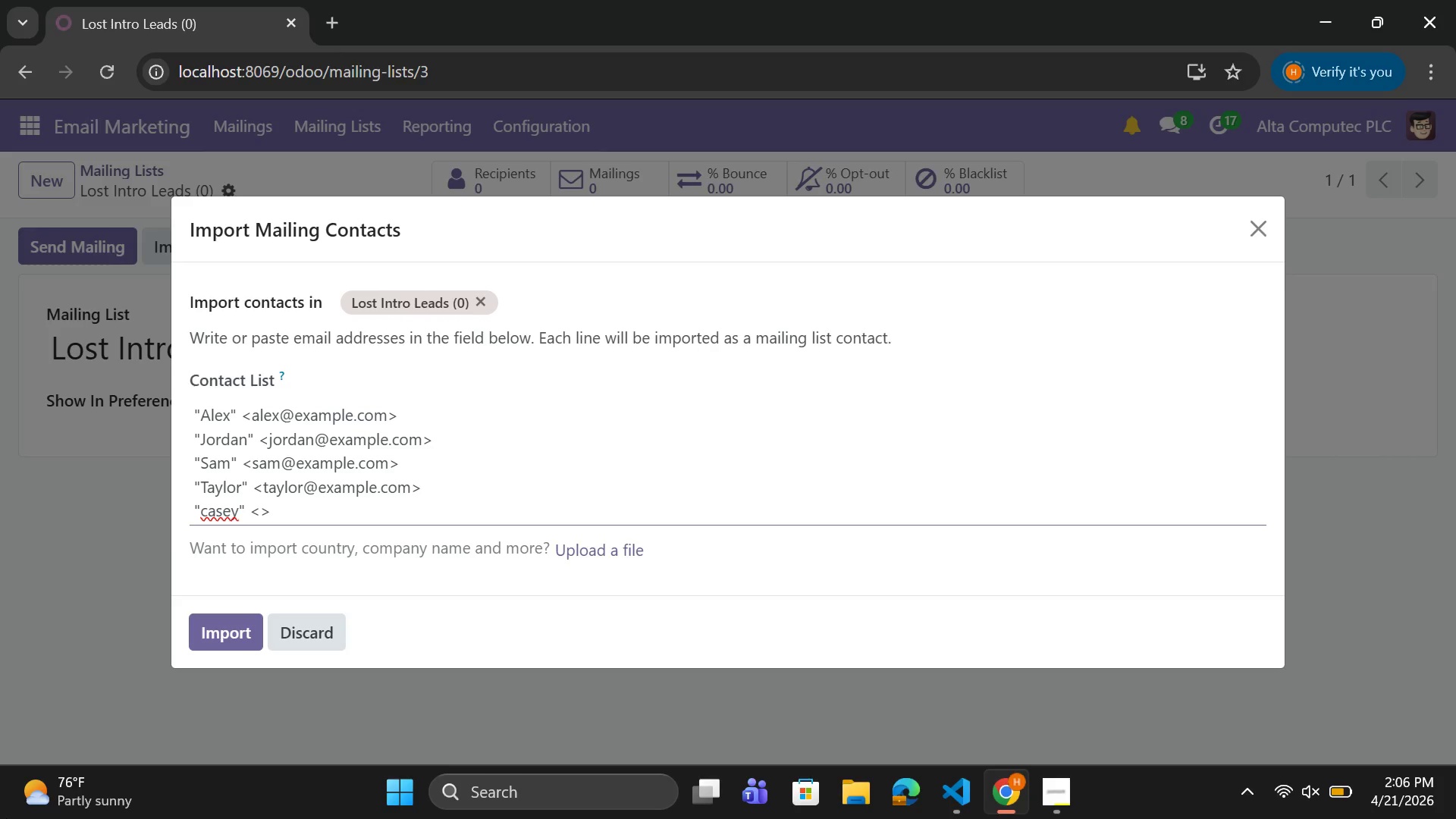 
key(ArrowLeft)
 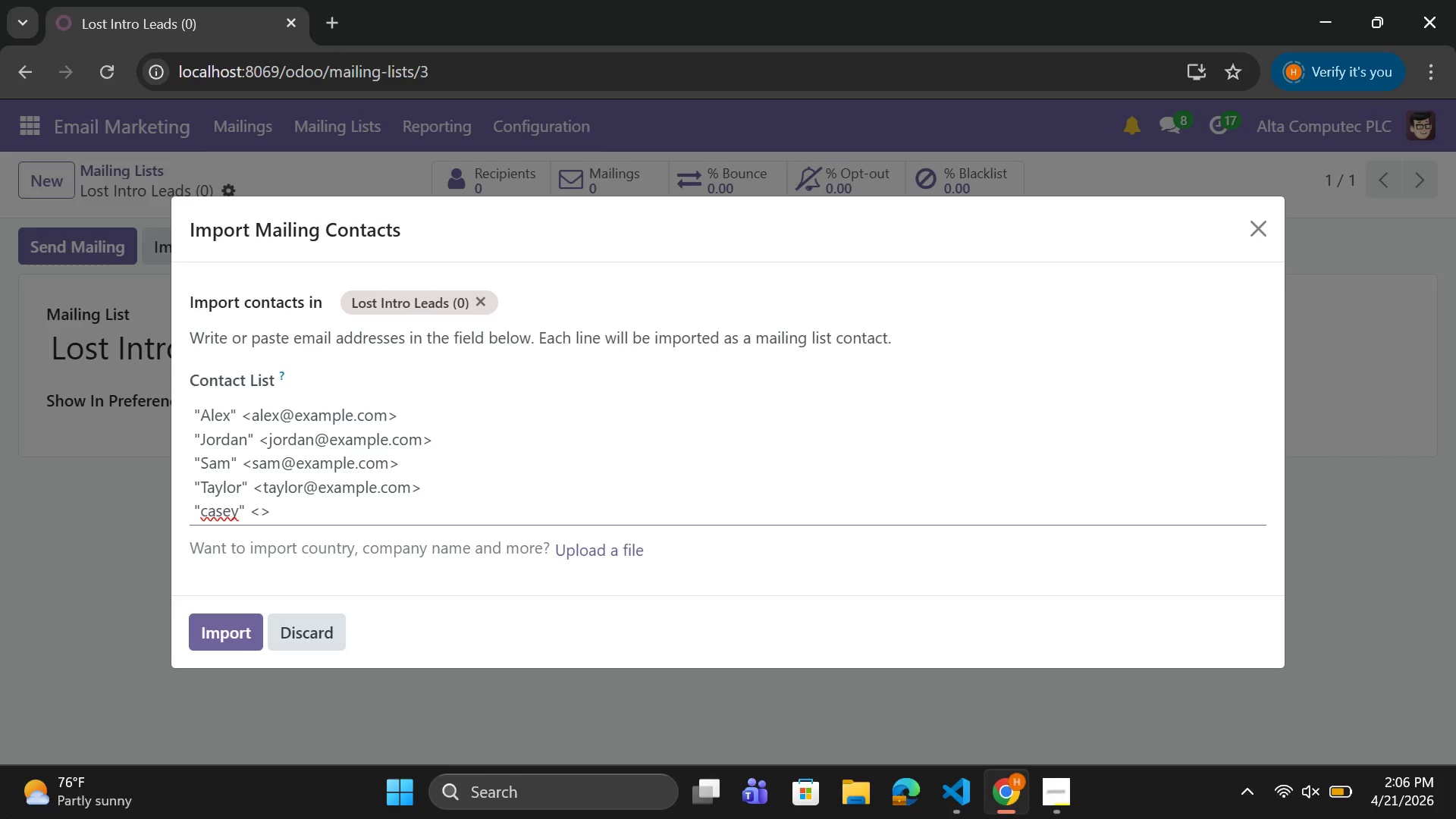 
key(ArrowLeft)
 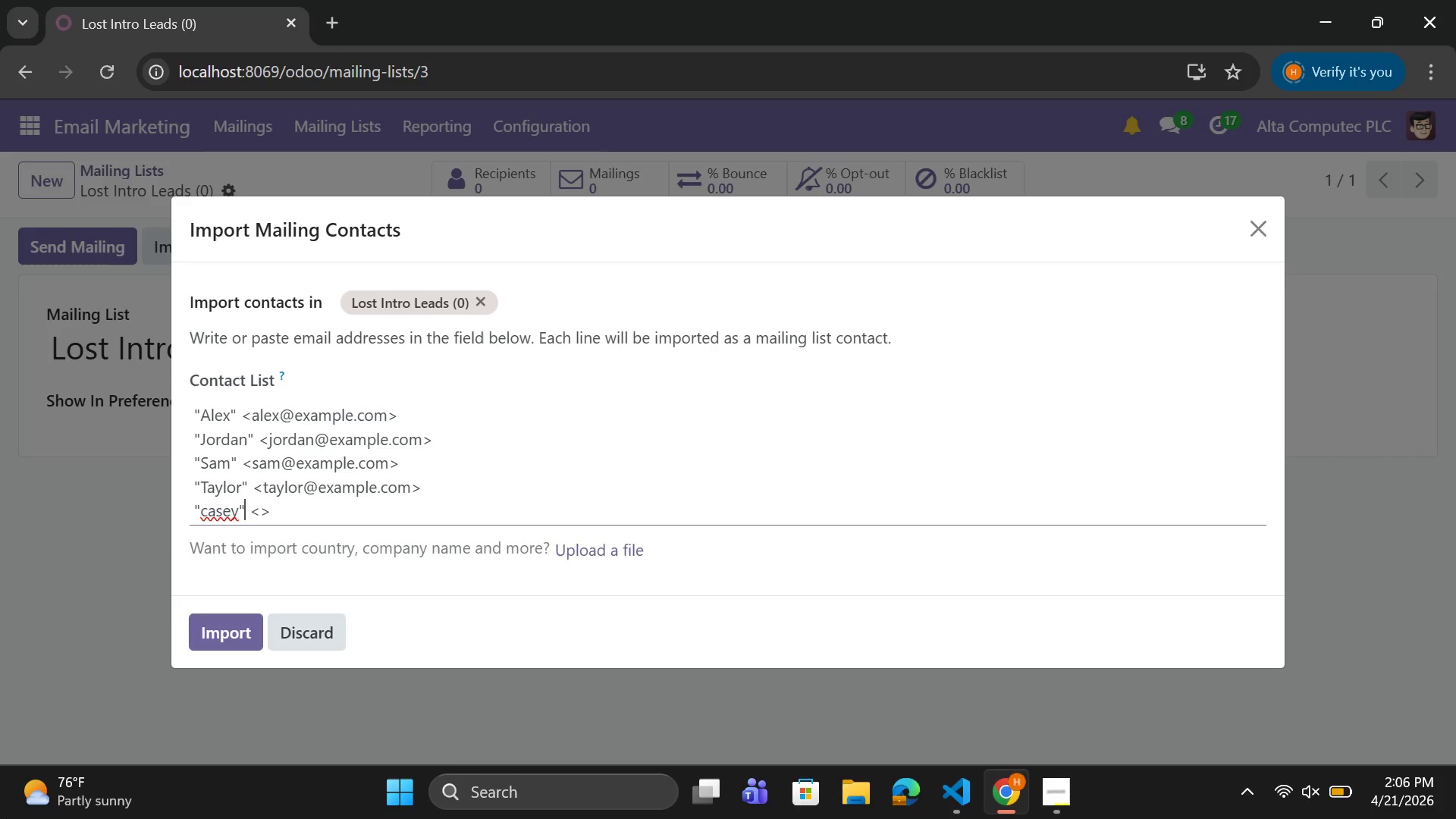 
key(ArrowLeft)
 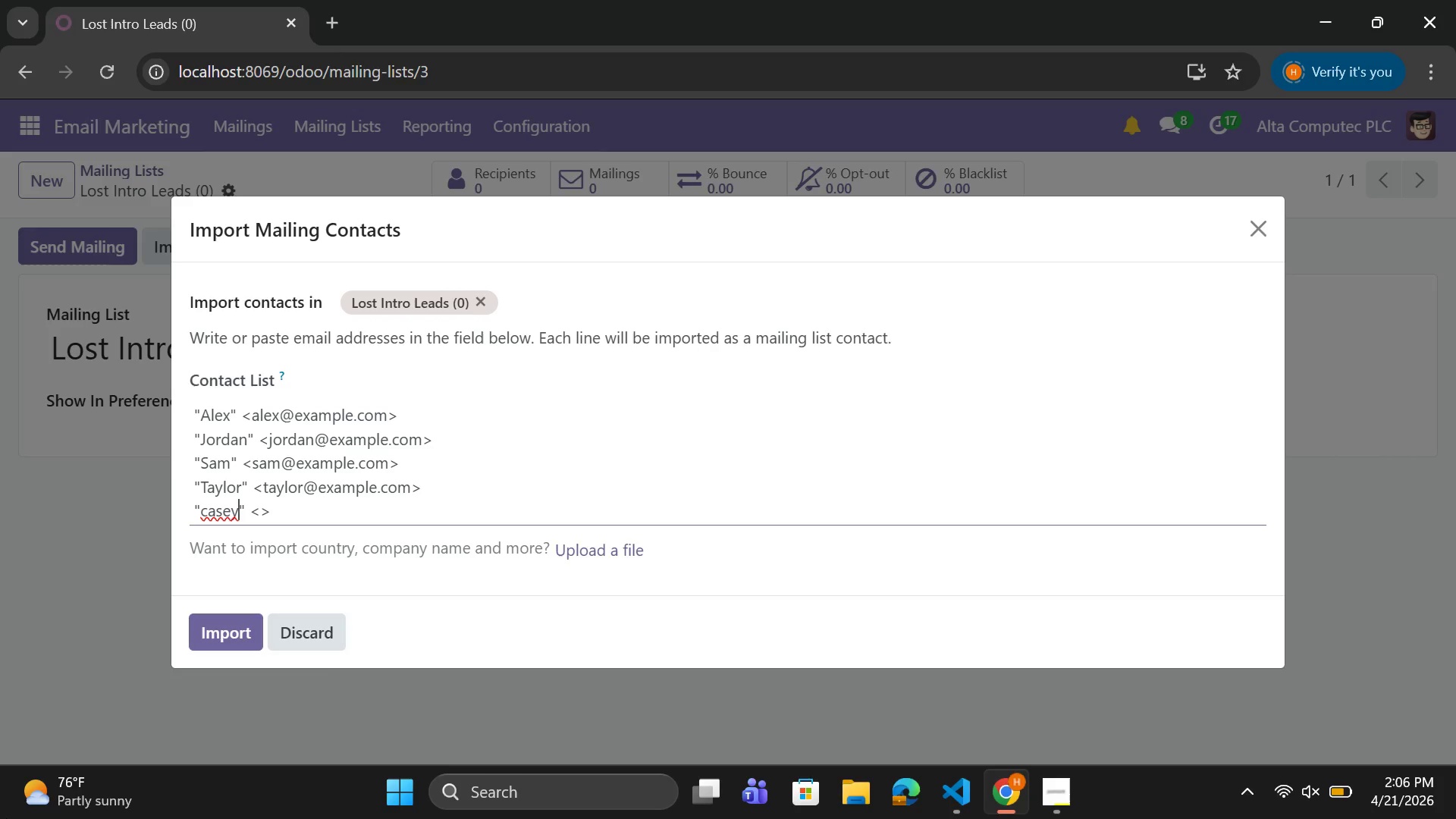 
key(ArrowLeft)
 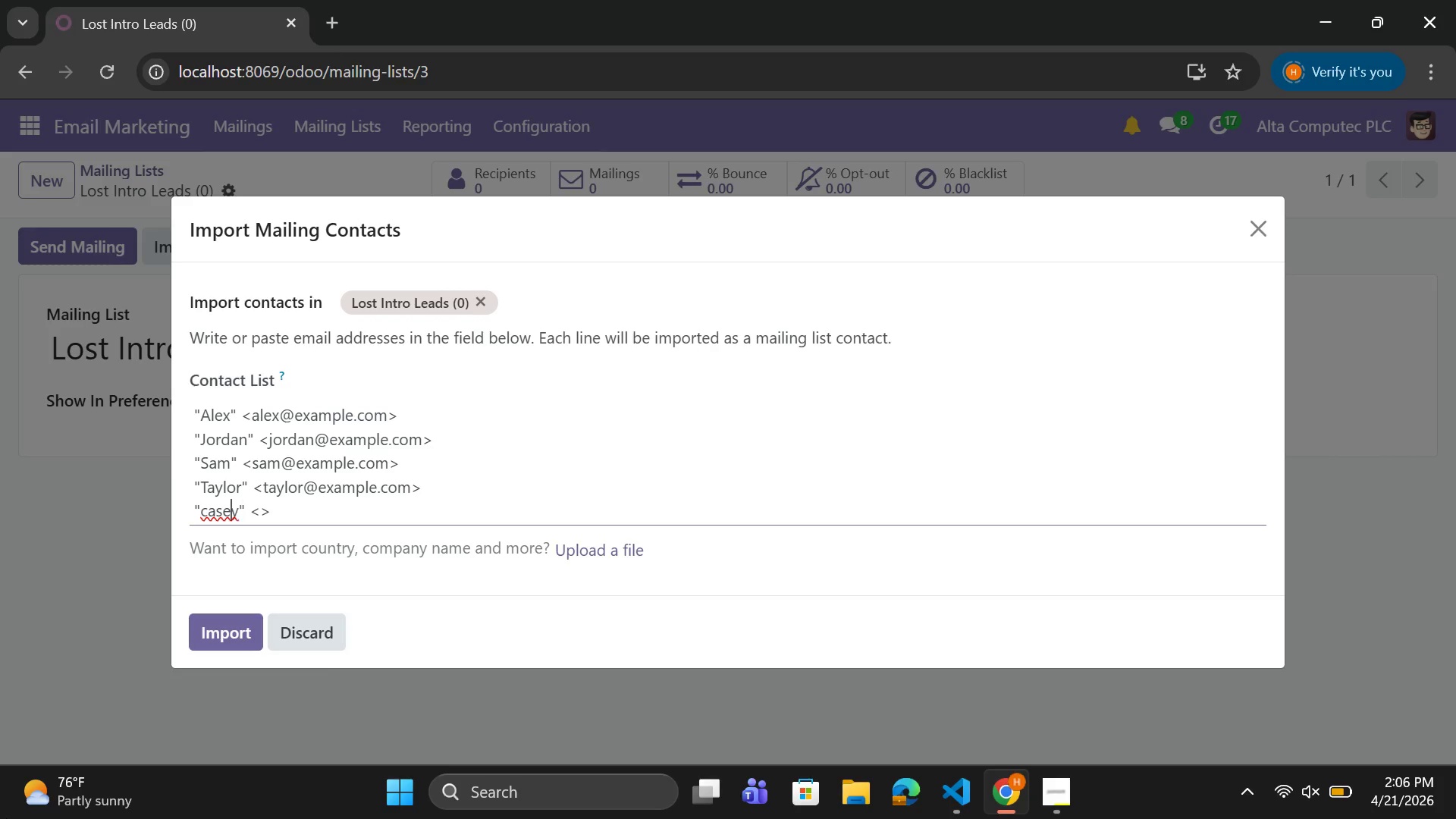 
key(ArrowLeft)
 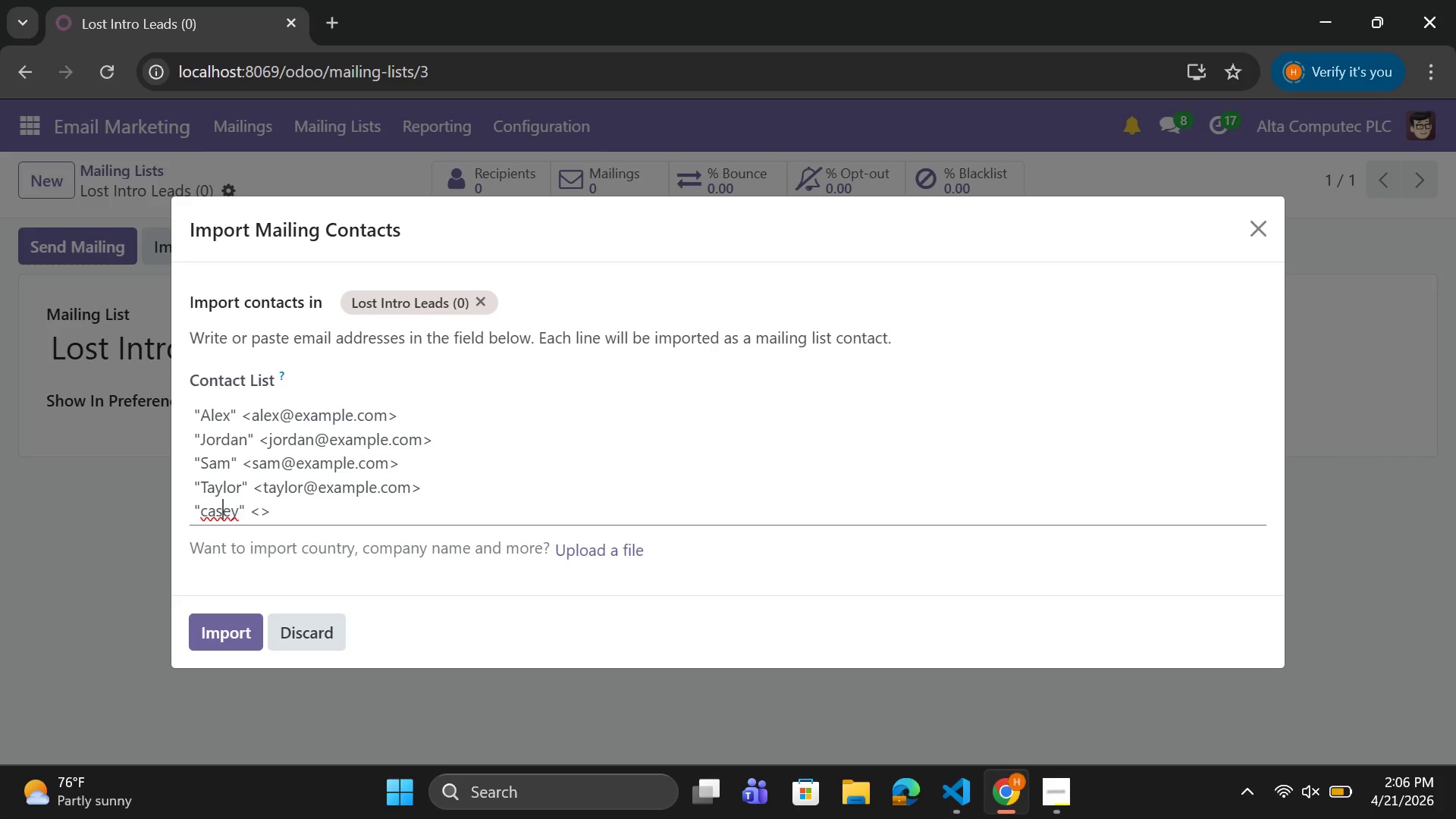 
key(ArrowLeft)
 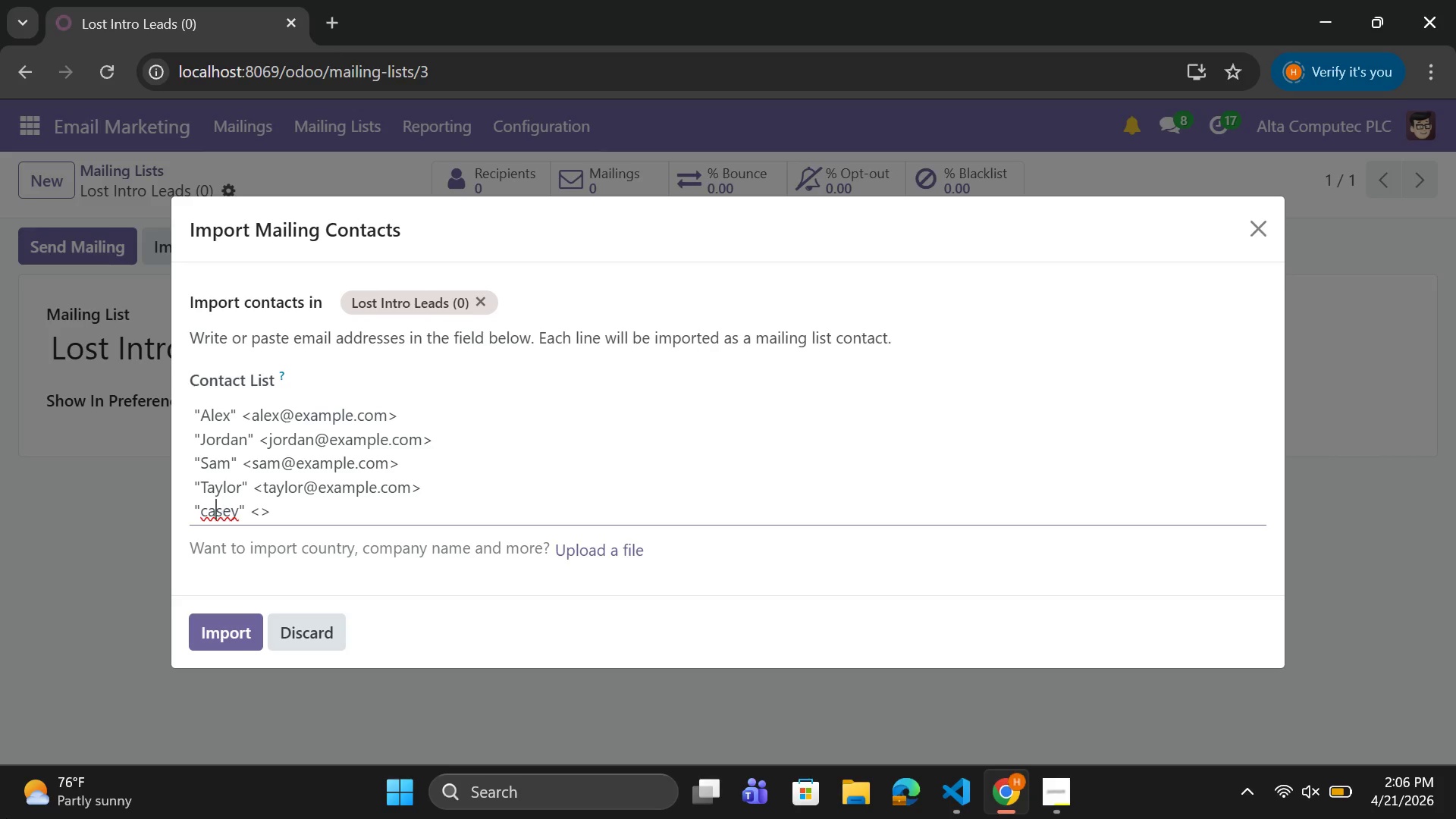 
key(ArrowLeft)
 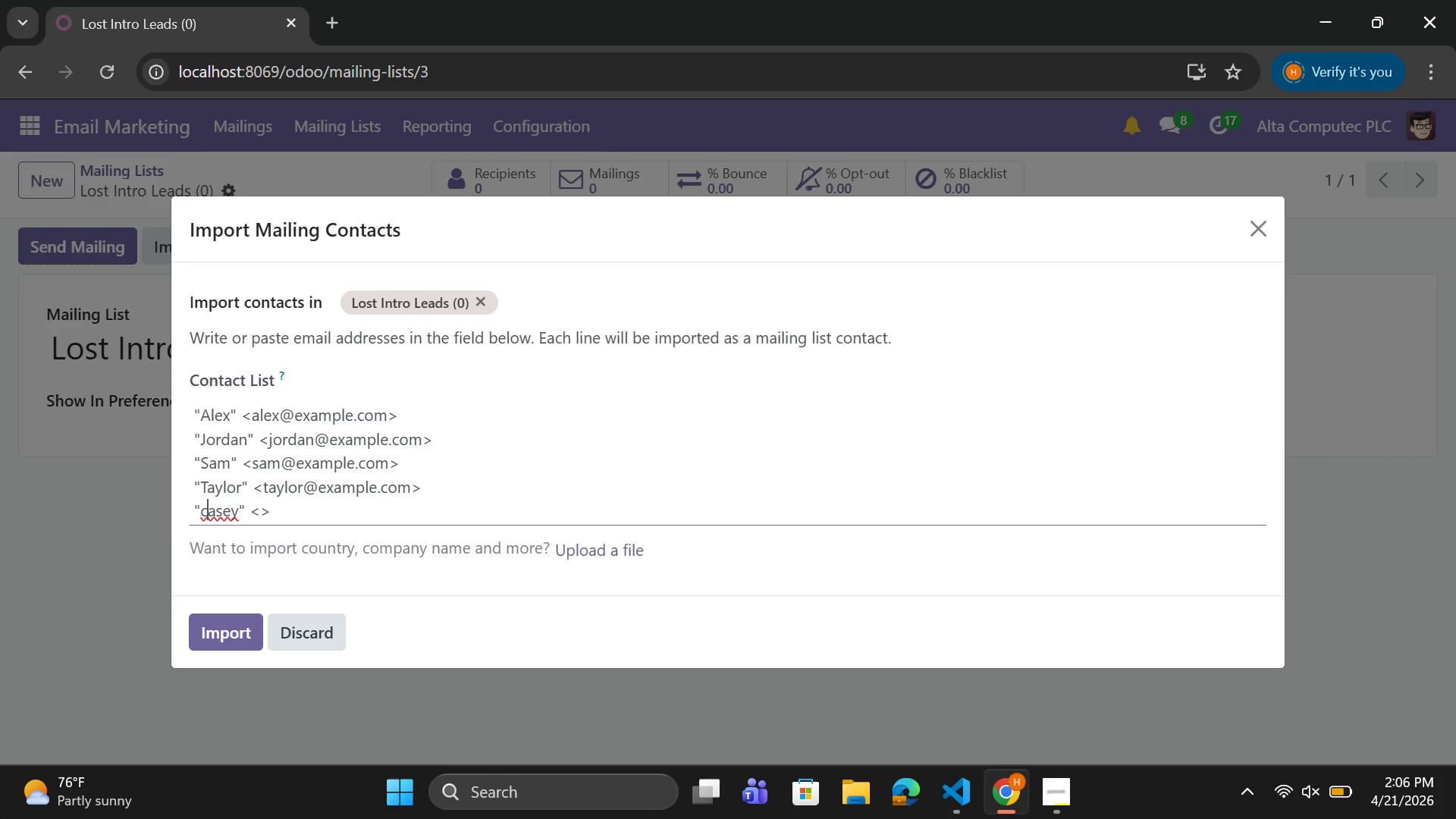 
key(ArrowLeft)
 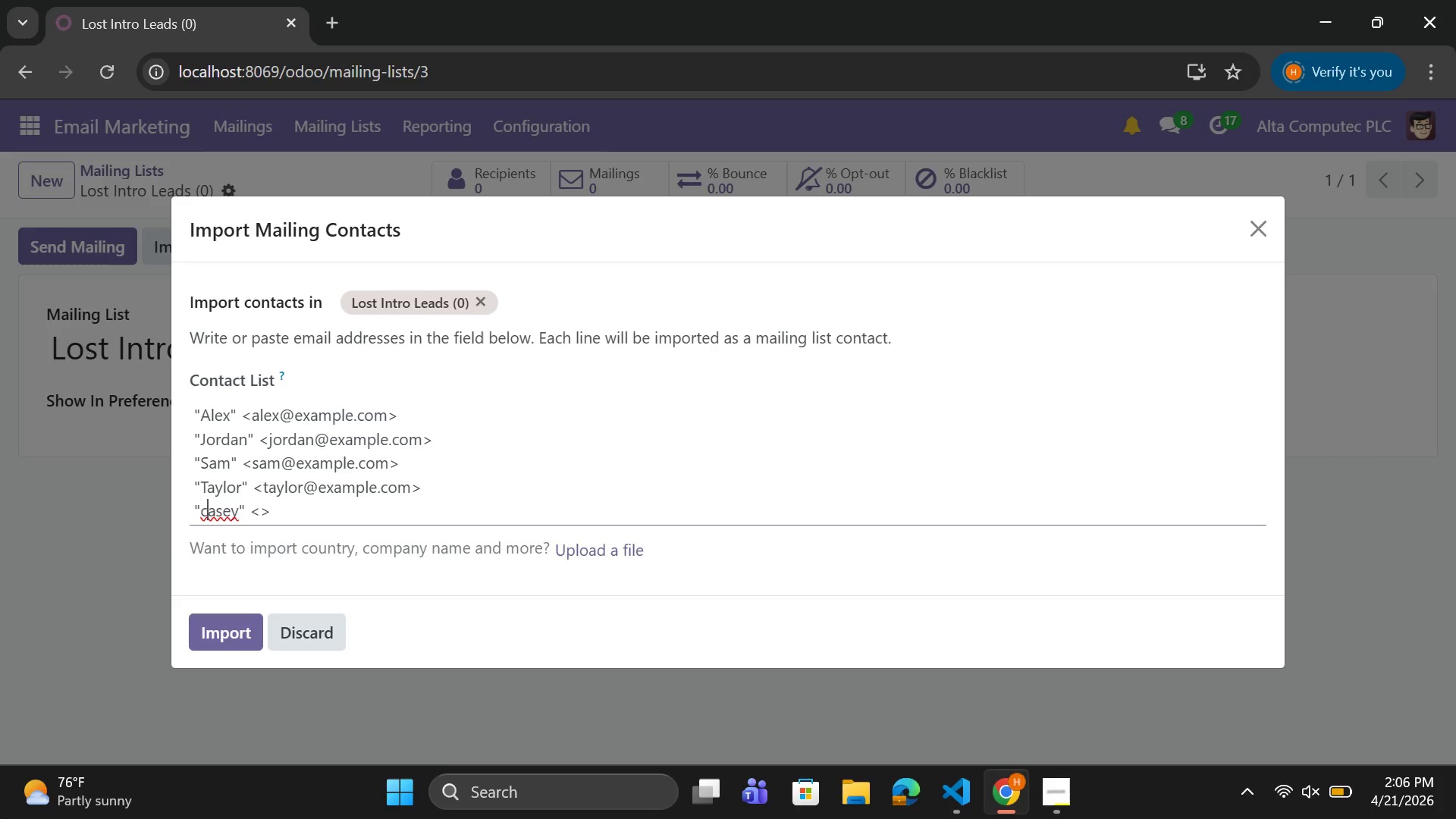 
key(Backspace)
 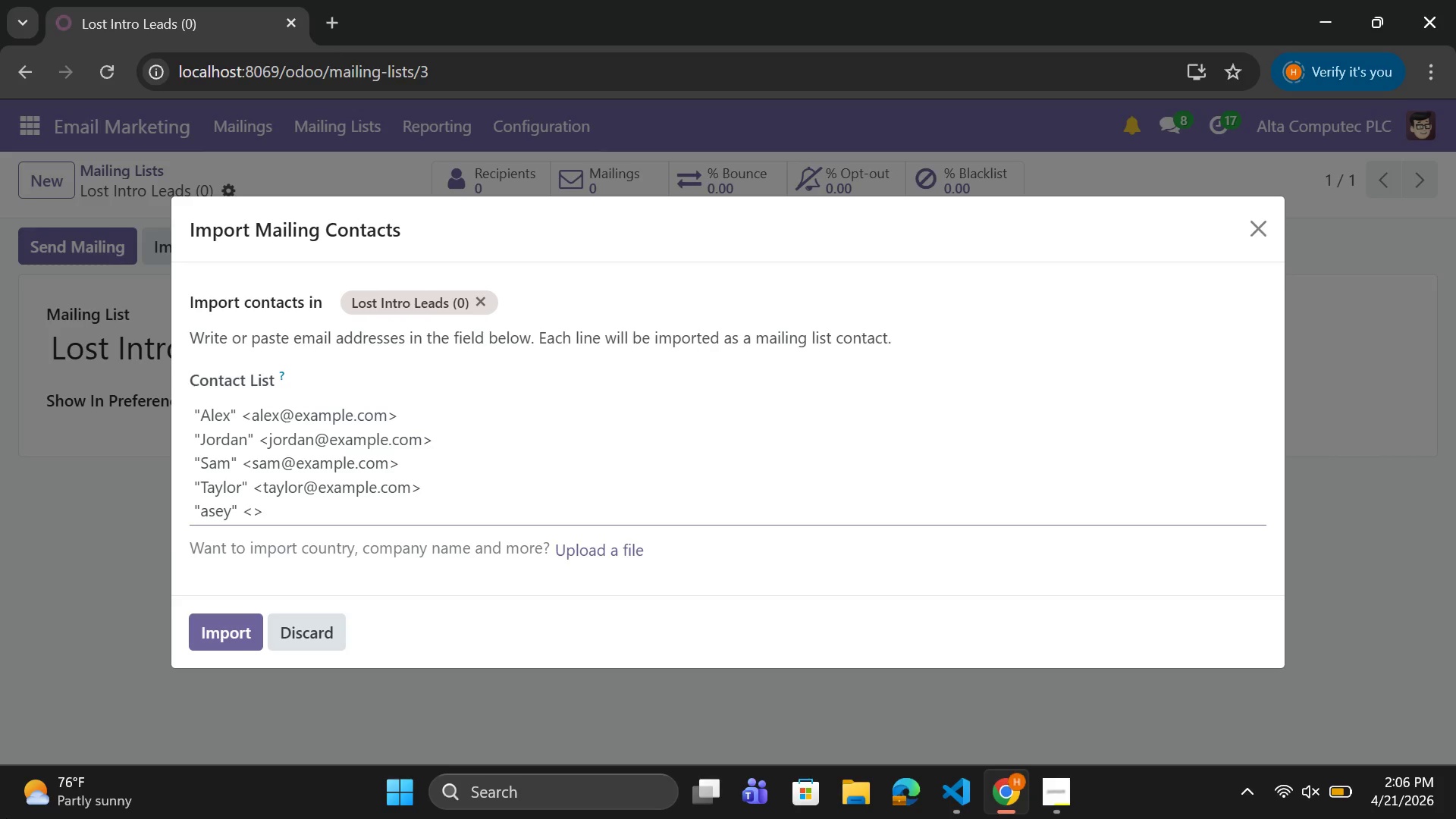 
key(CapsLock)
 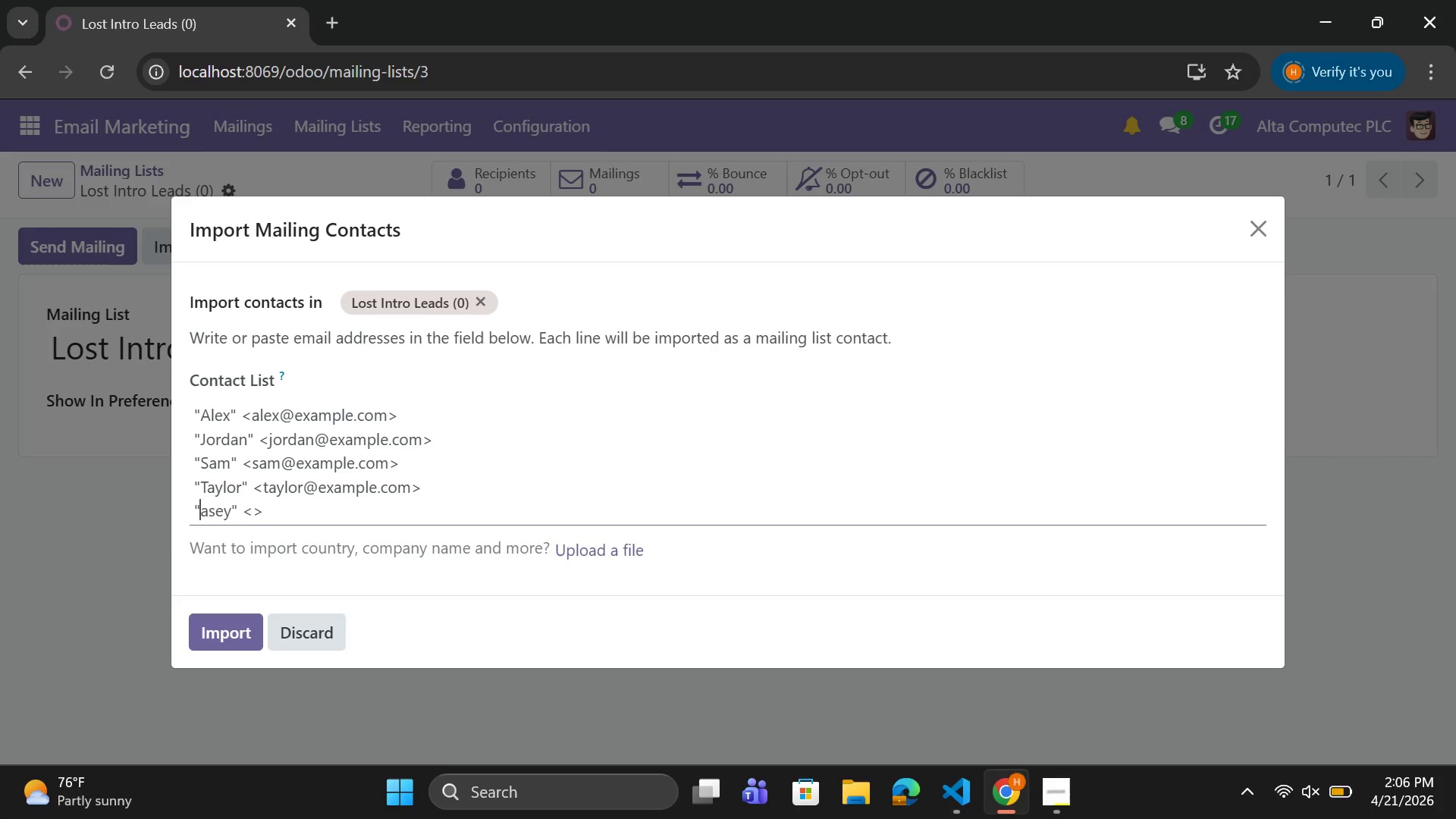 
key(C)
 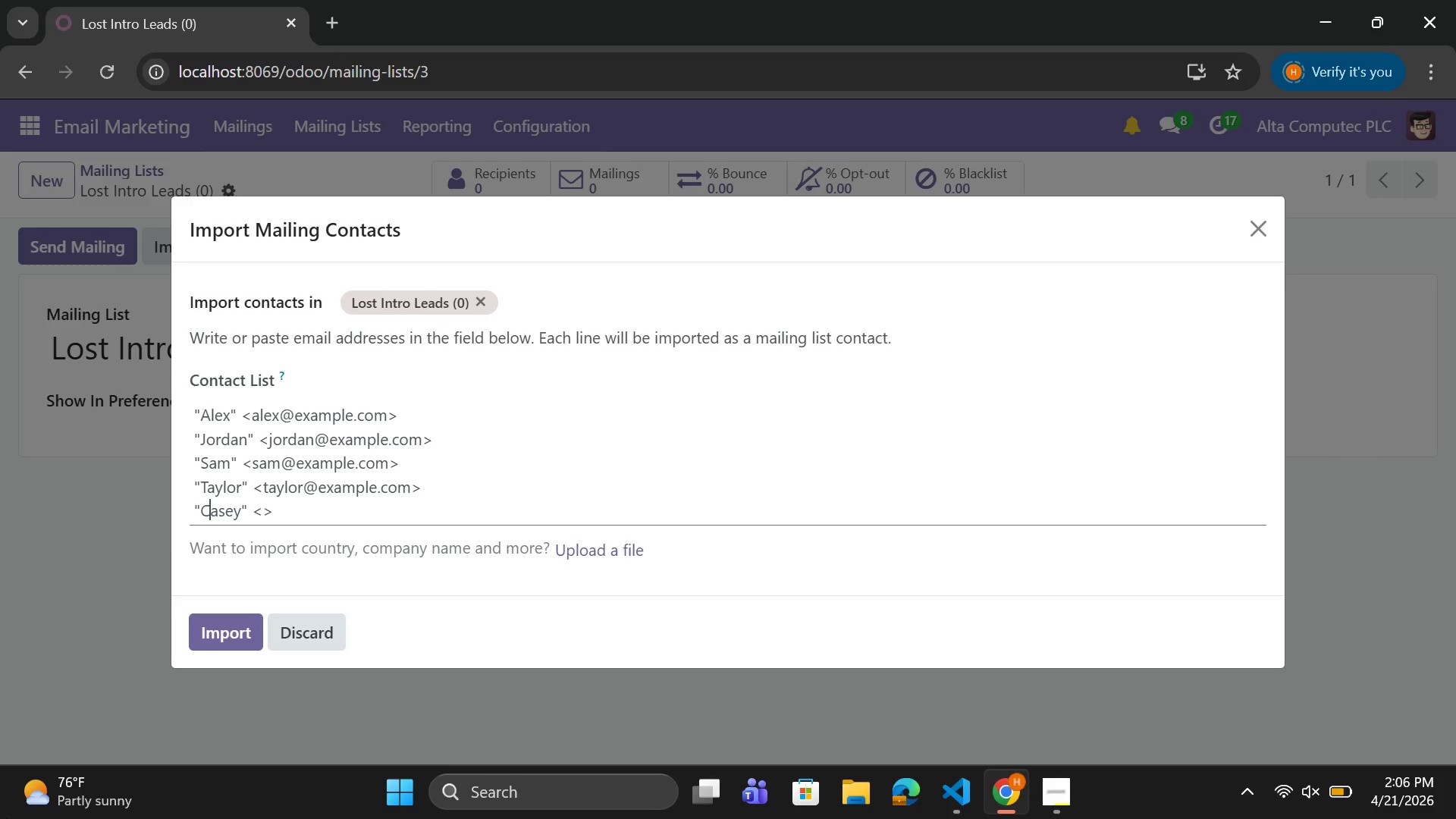 
key(CapsLock)
 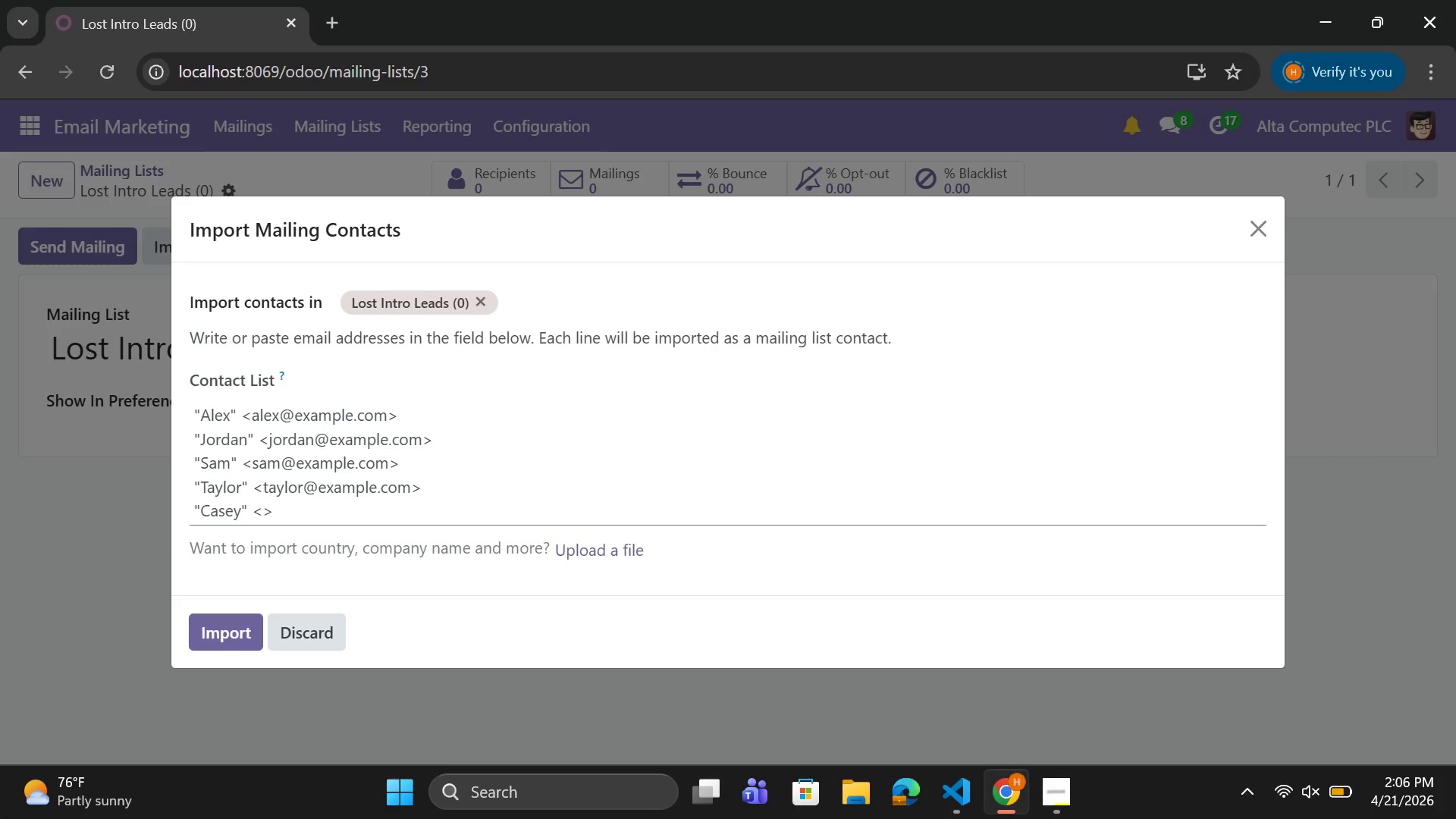 
key(ArrowRight)
 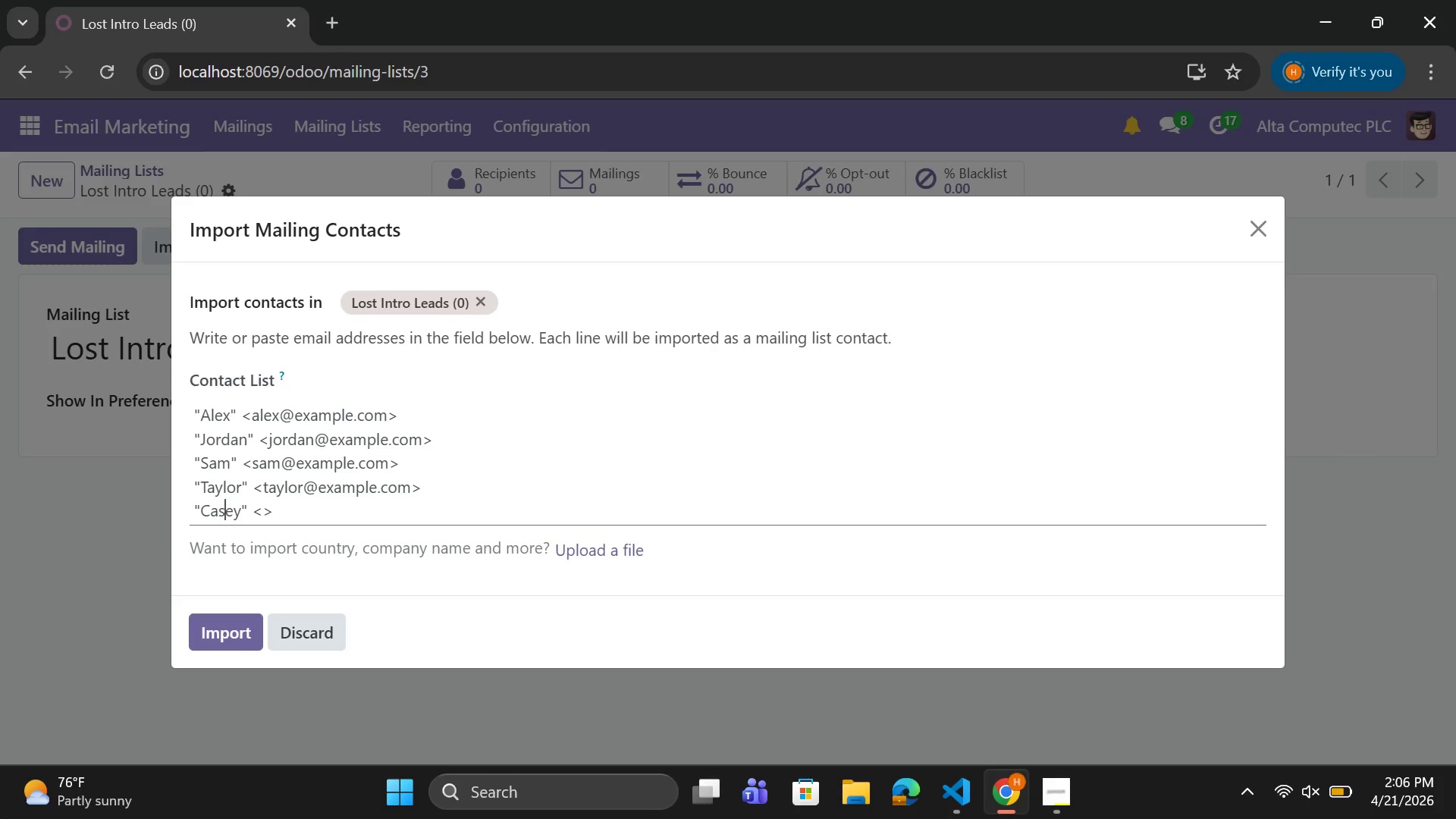 
key(ArrowRight)
 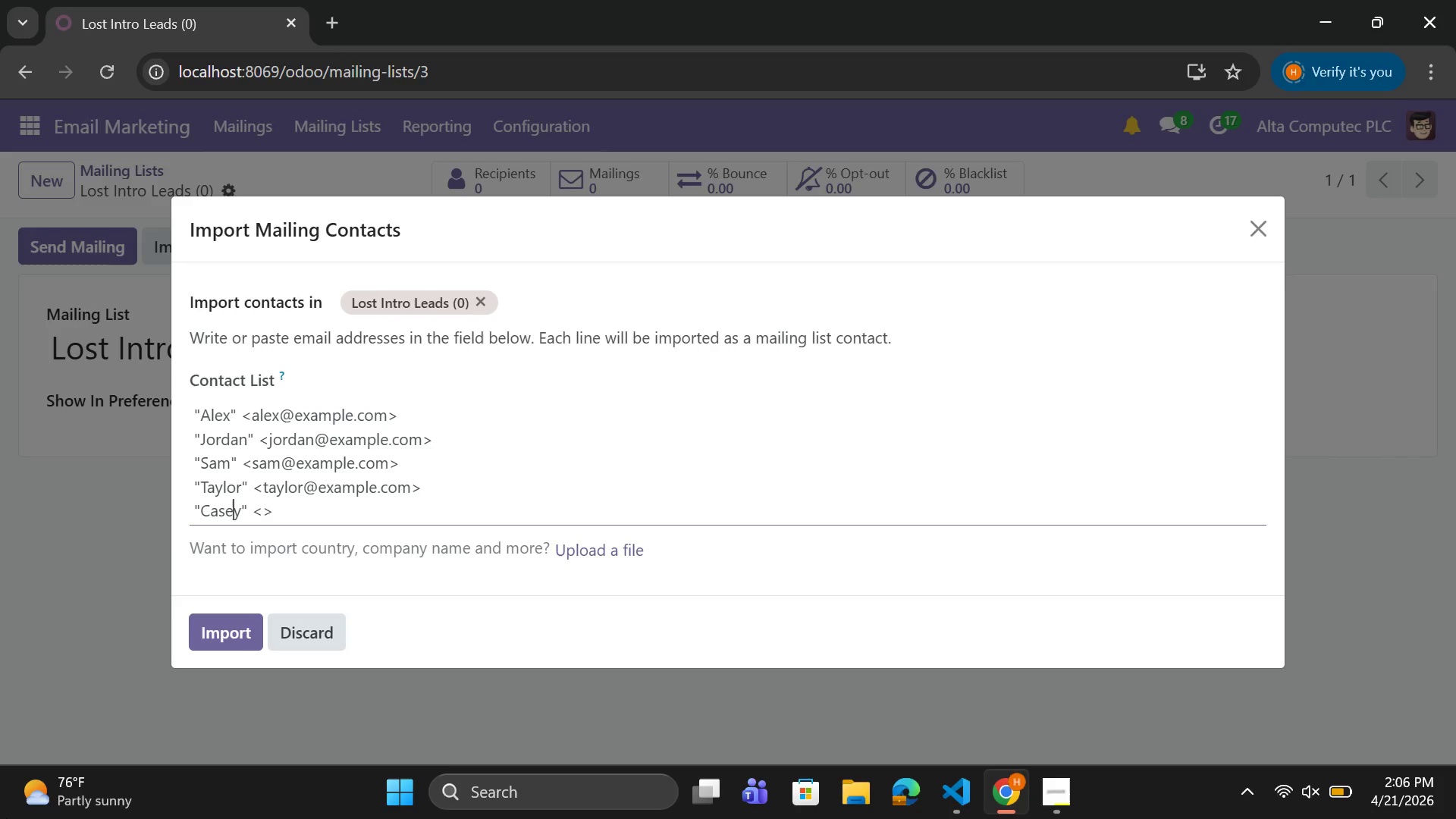 
key(ArrowRight)
 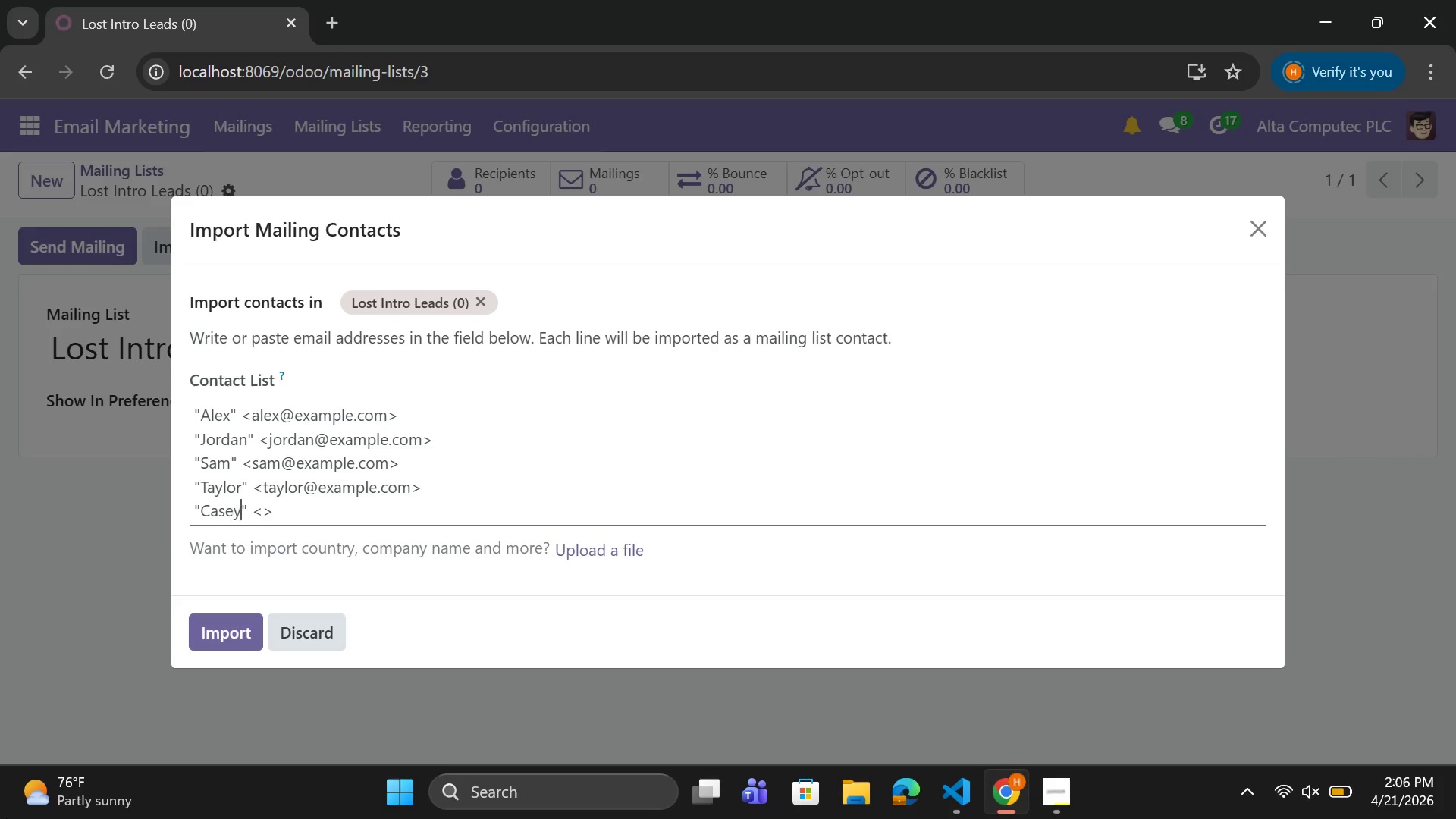 
key(ArrowRight)
 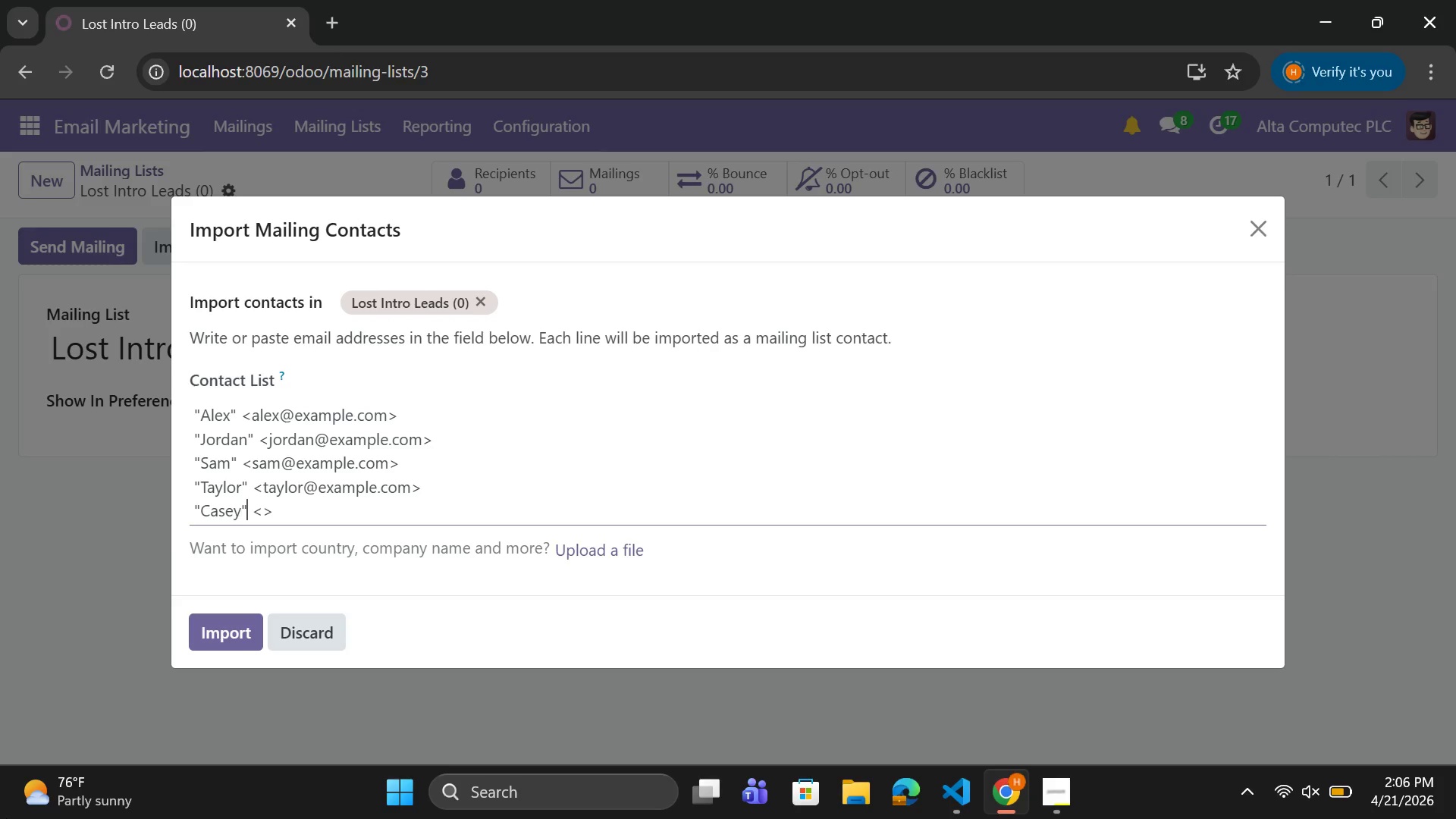 
key(ArrowRight)
 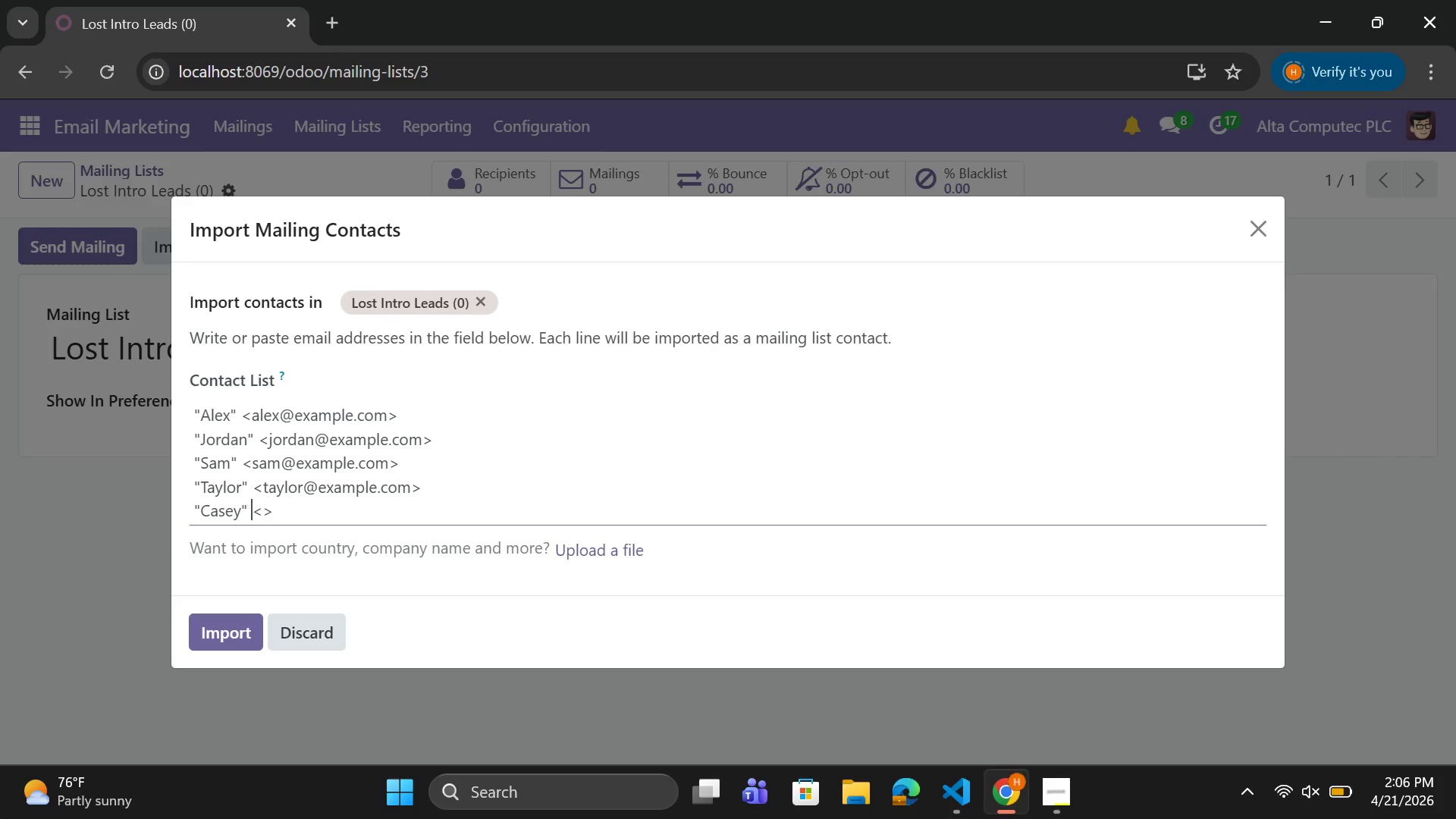 
key(ArrowRight)
 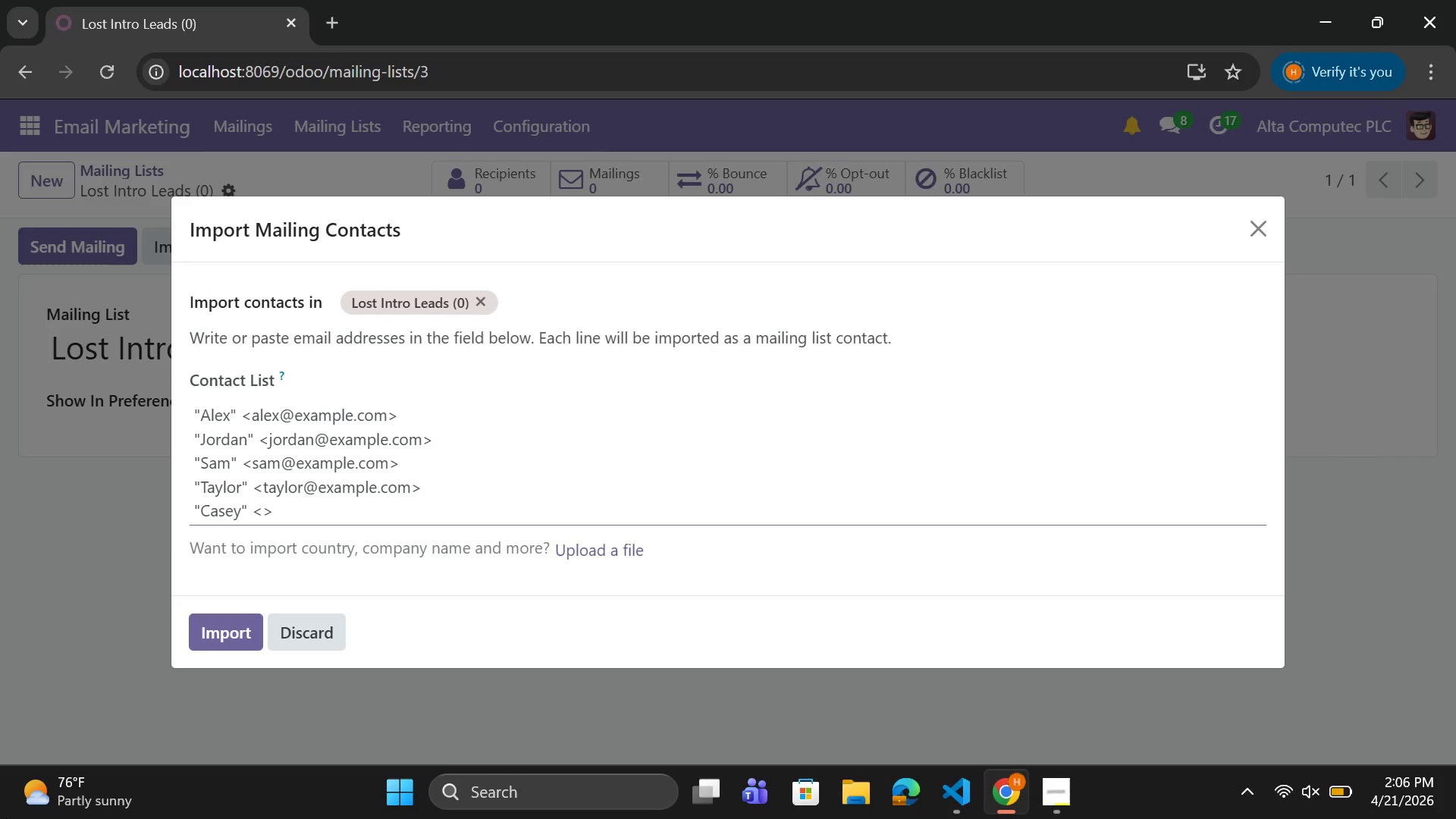 
key(ArrowRight)
 